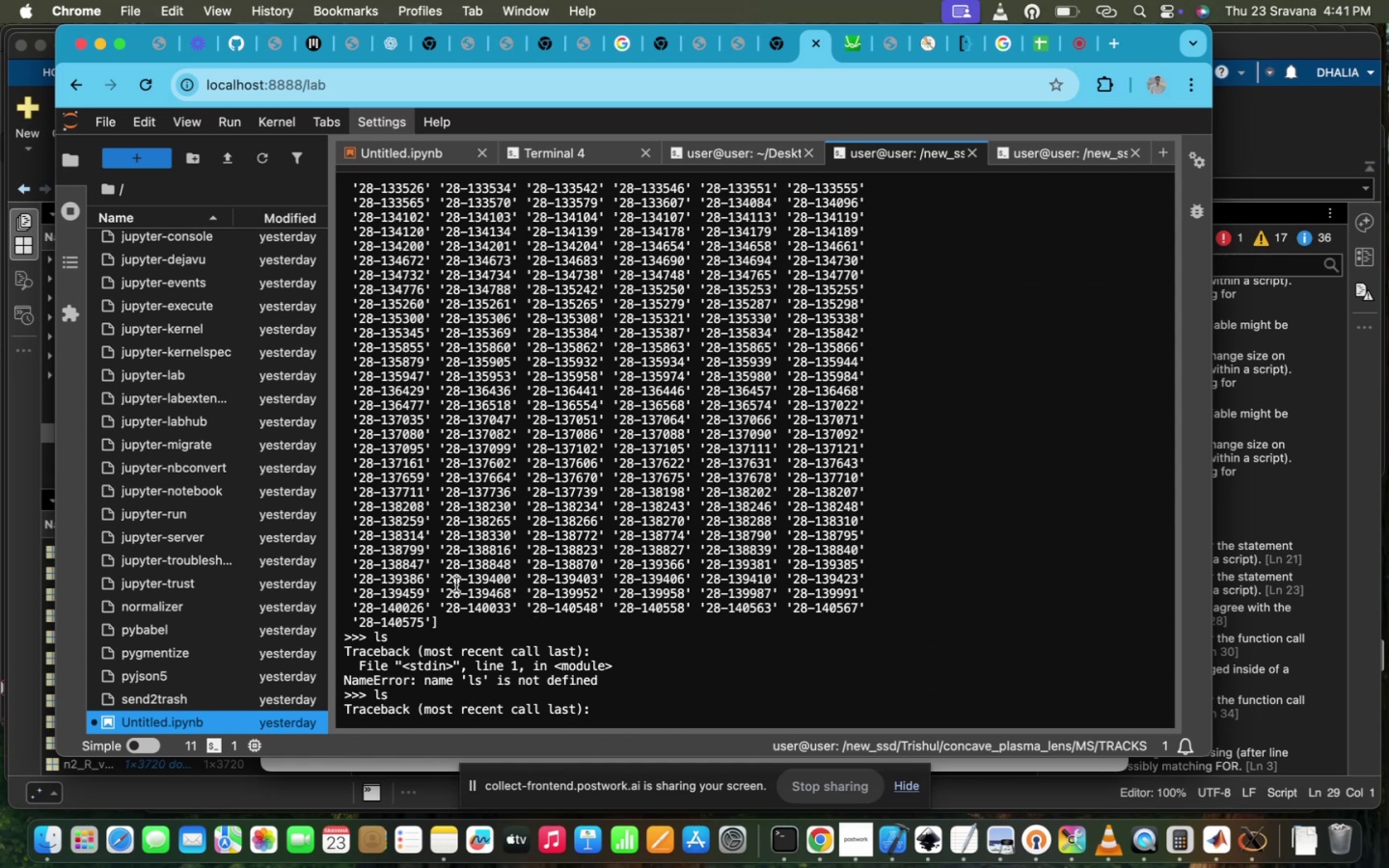 
scroll: coordinate [433, 638], scroll_direction: down, amount: 17.0
 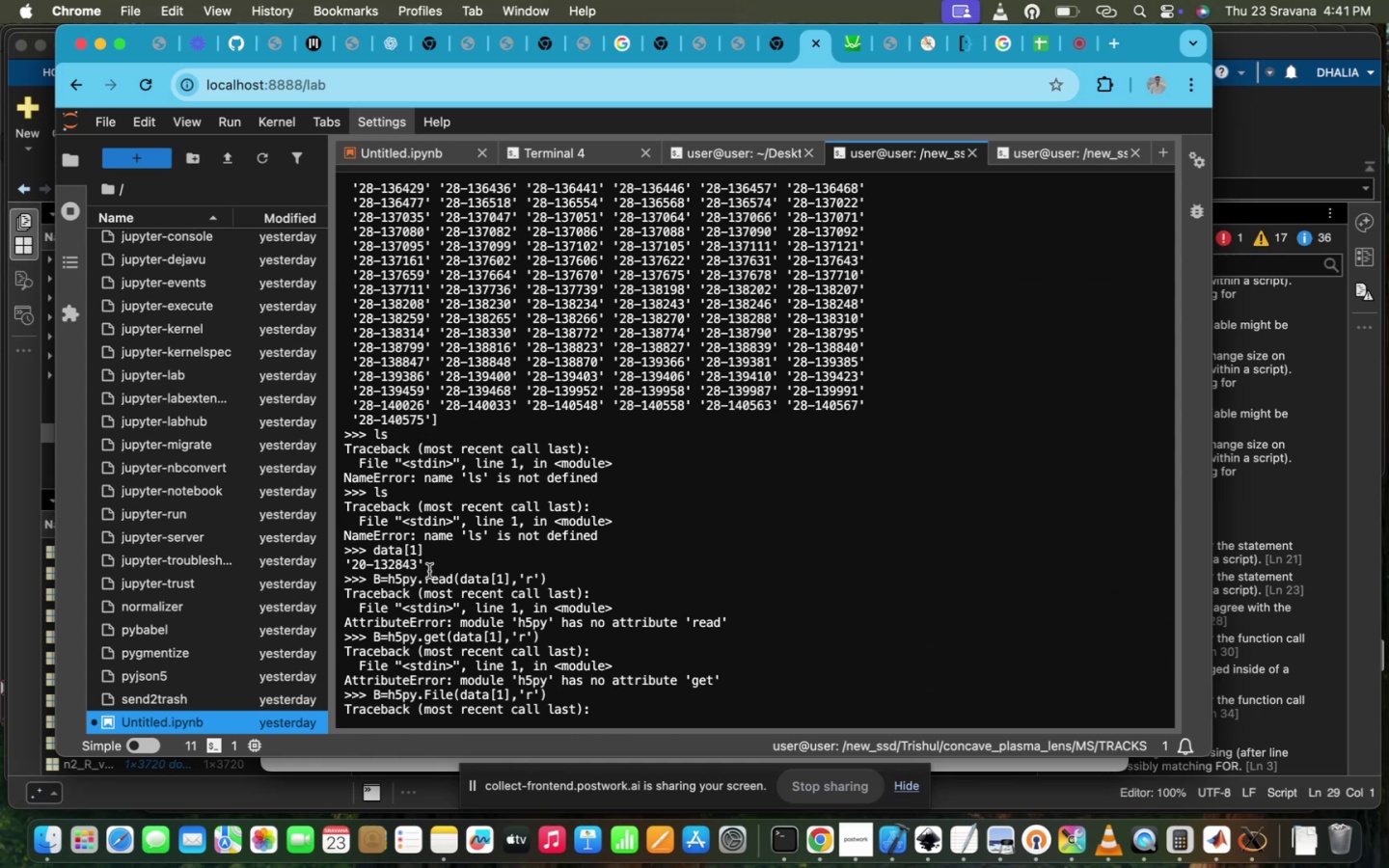 
left_click_drag(start_coordinate=[427, 568], to_coordinate=[315, 560])
 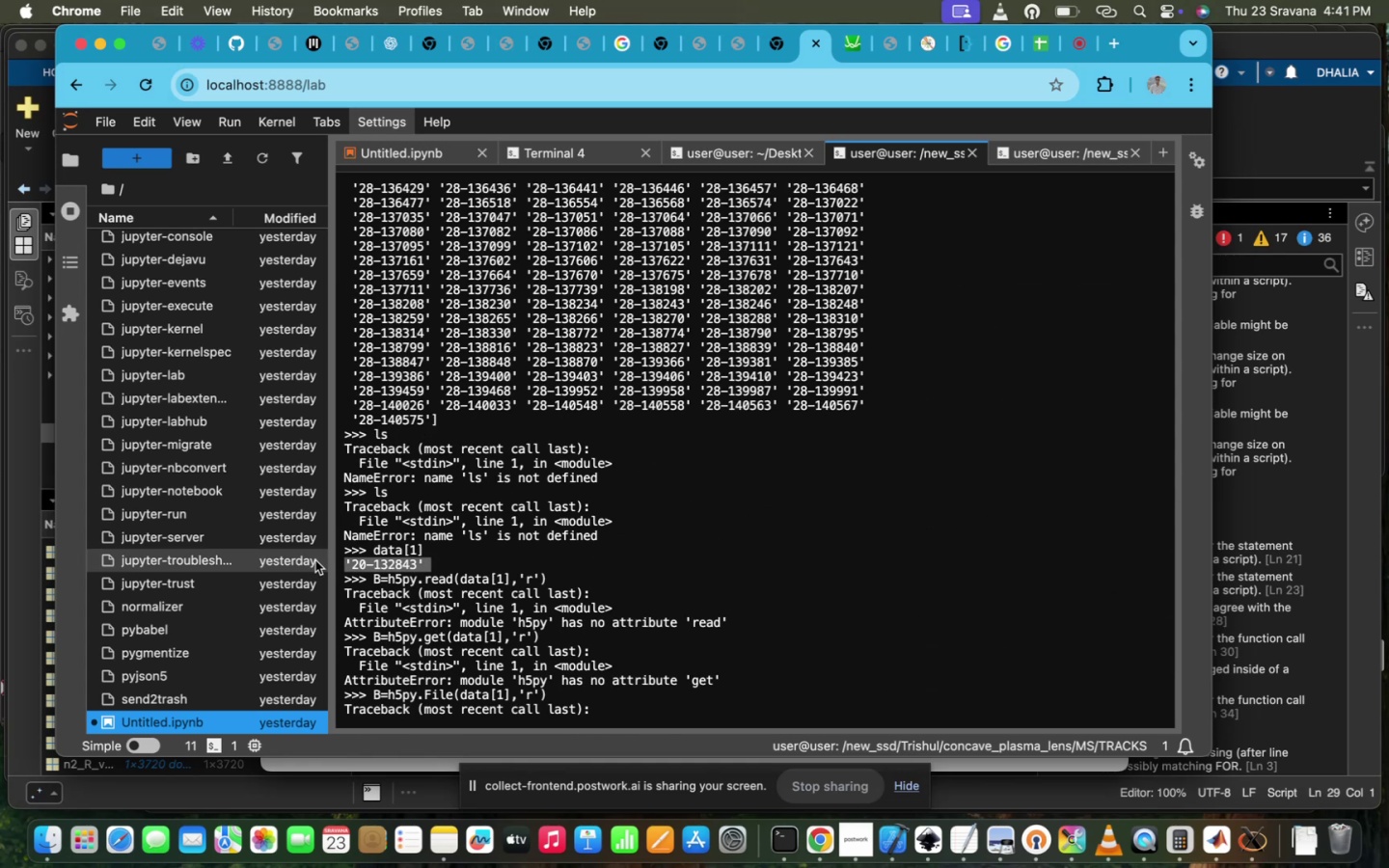 
key(Meta+CommandLeft)
 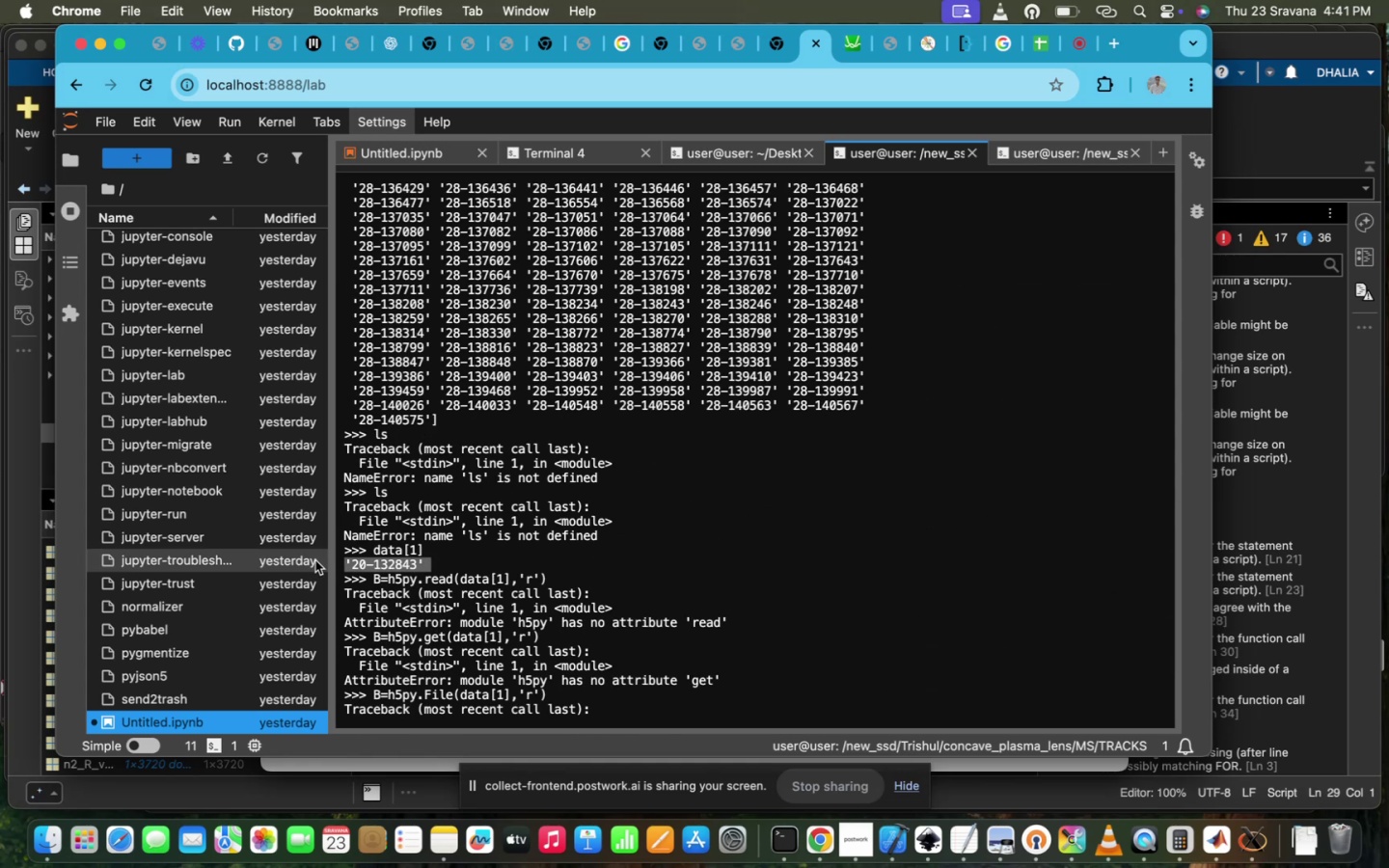 
key(Meta+C)
 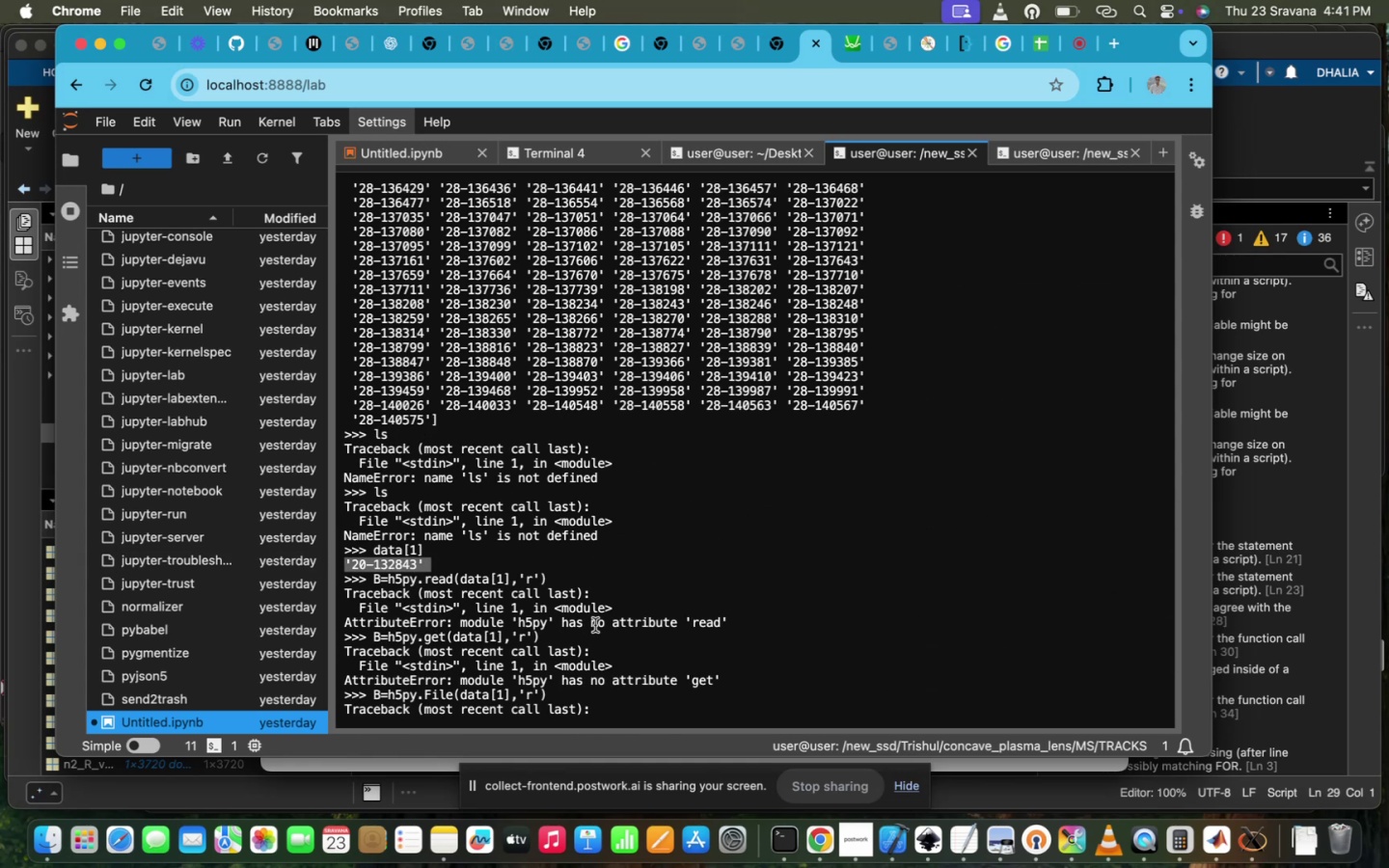 
scroll: coordinate [595, 625], scroll_direction: down, amount: 297.0
 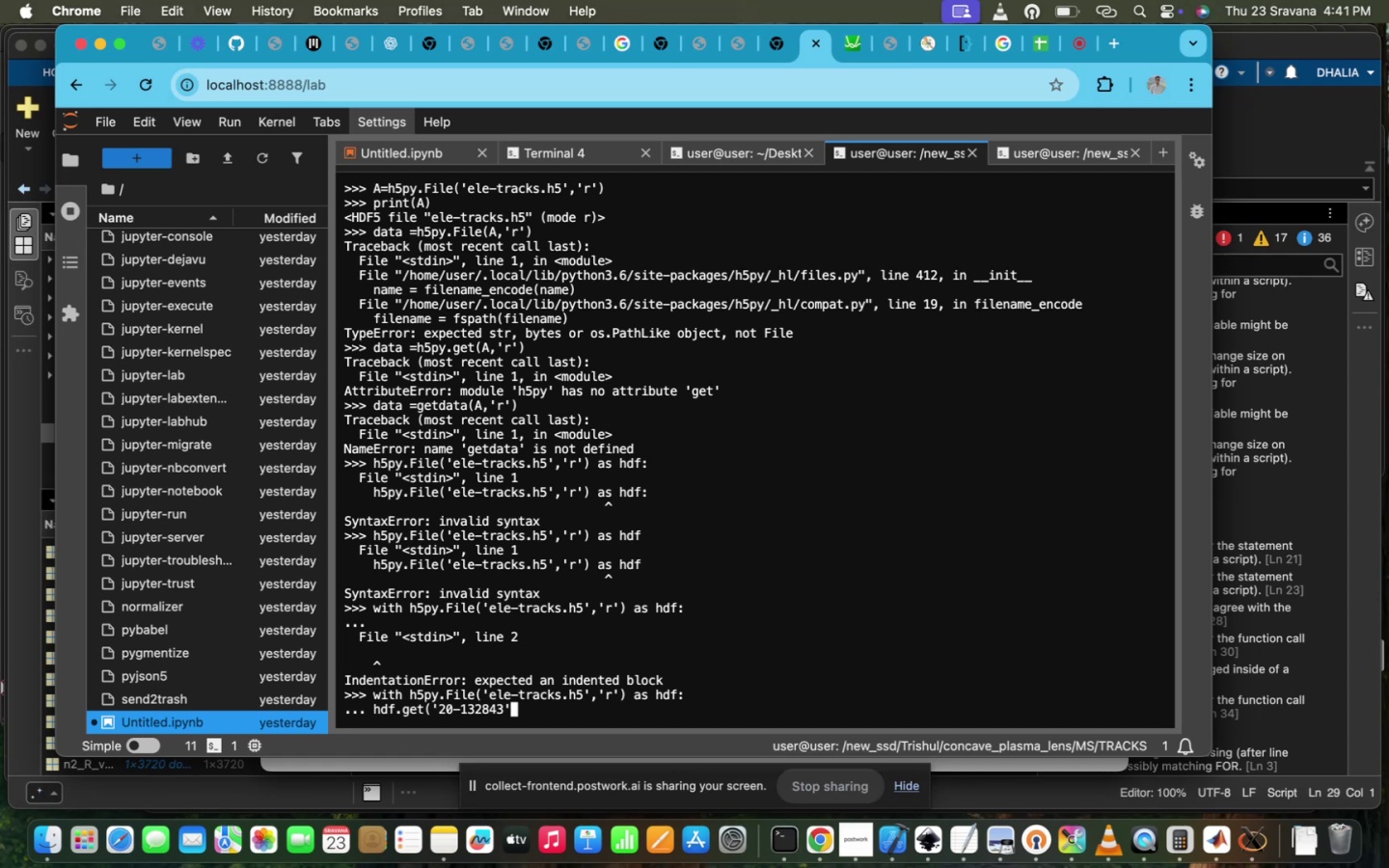 
key(Backspace)
 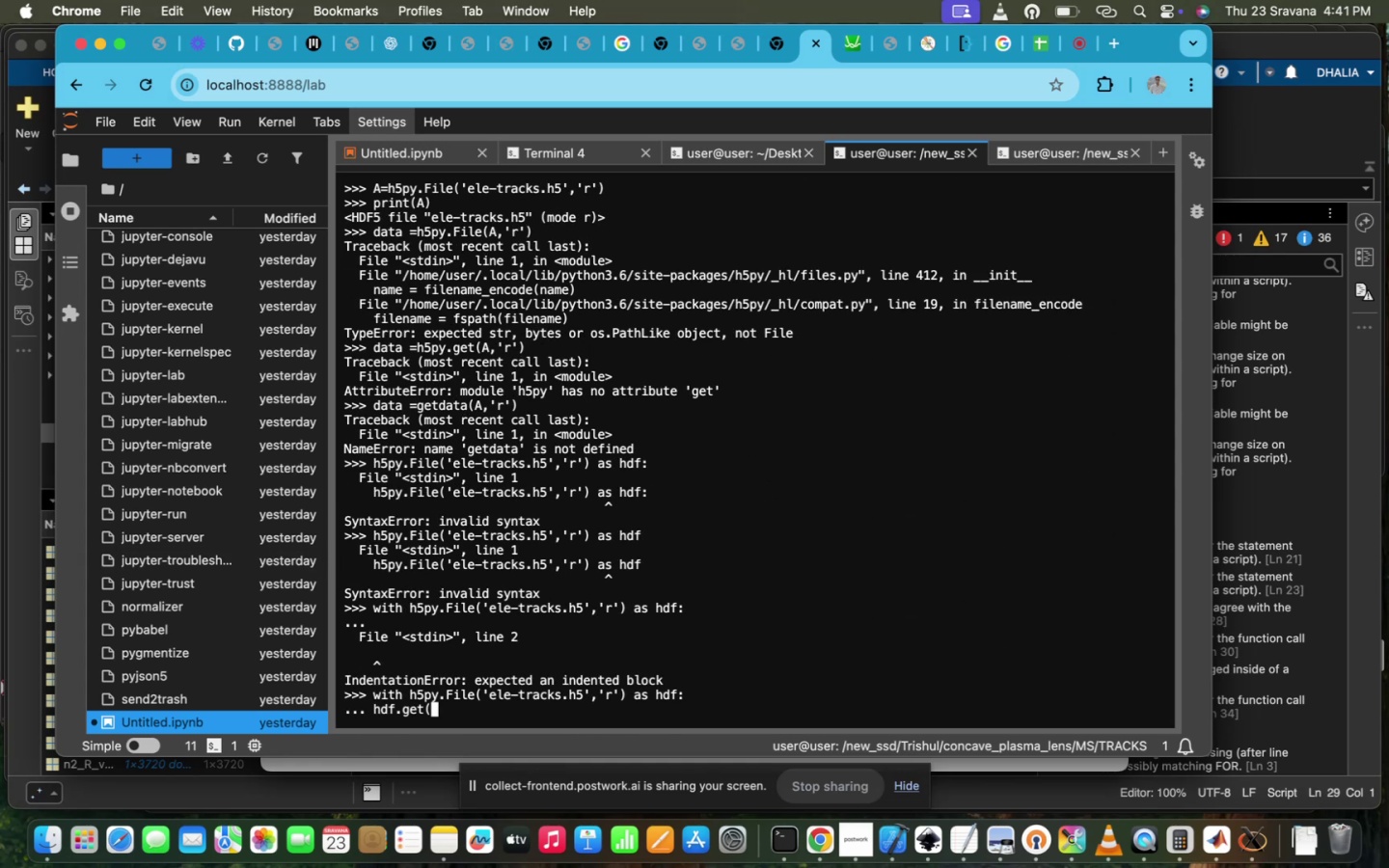 
key(Meta+V)
 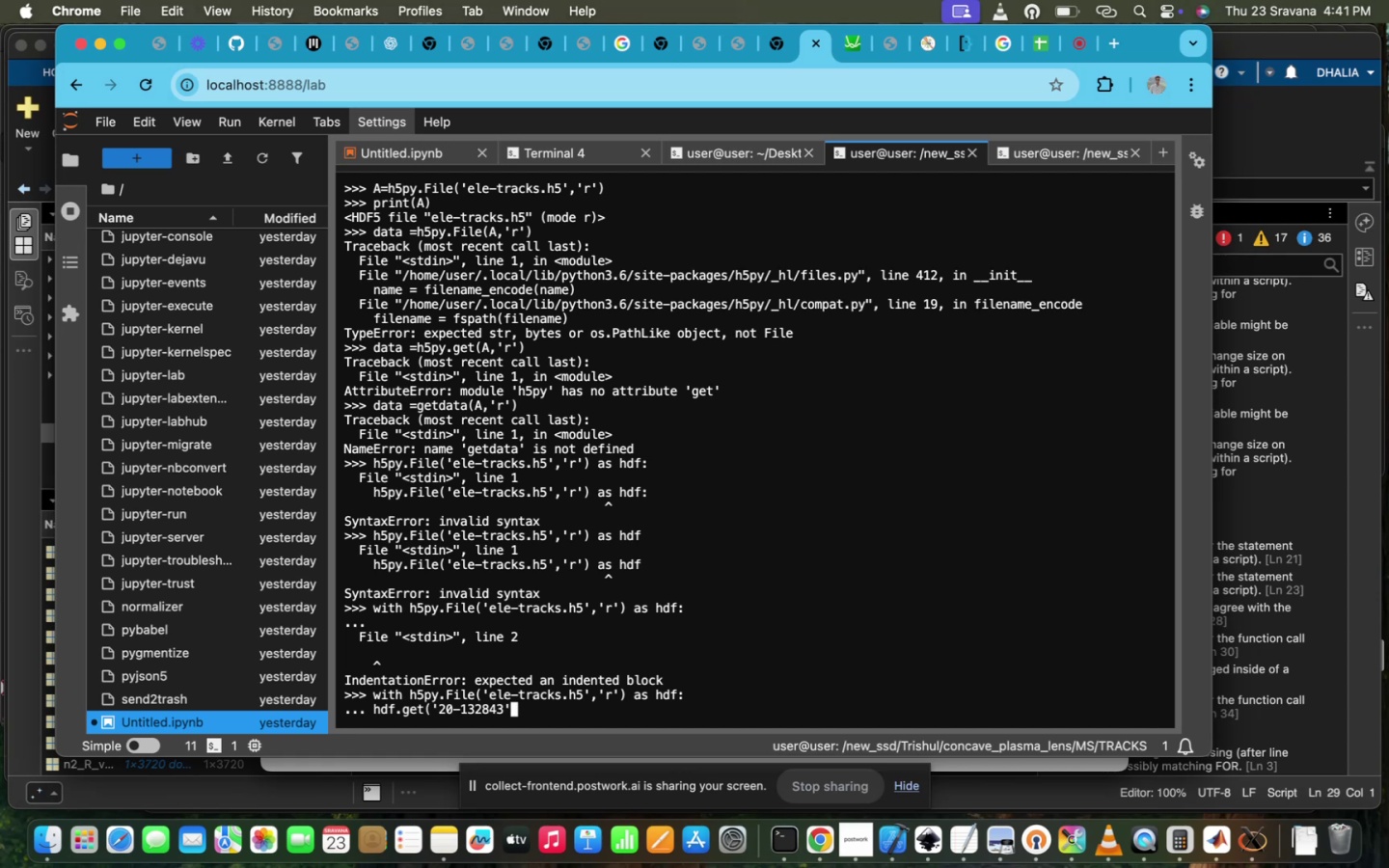 
key(Shift+0)
 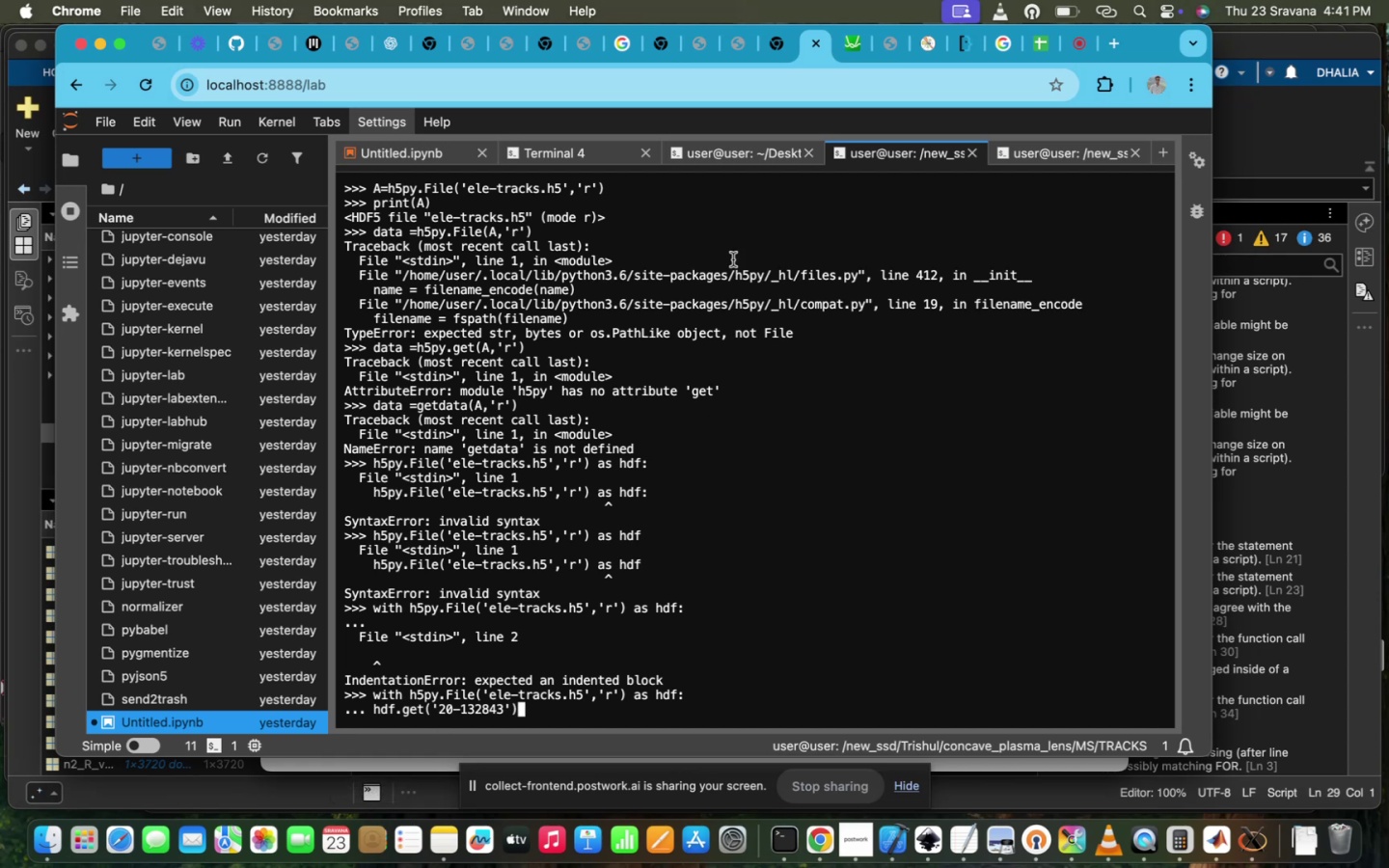 
left_click([750, 152])
 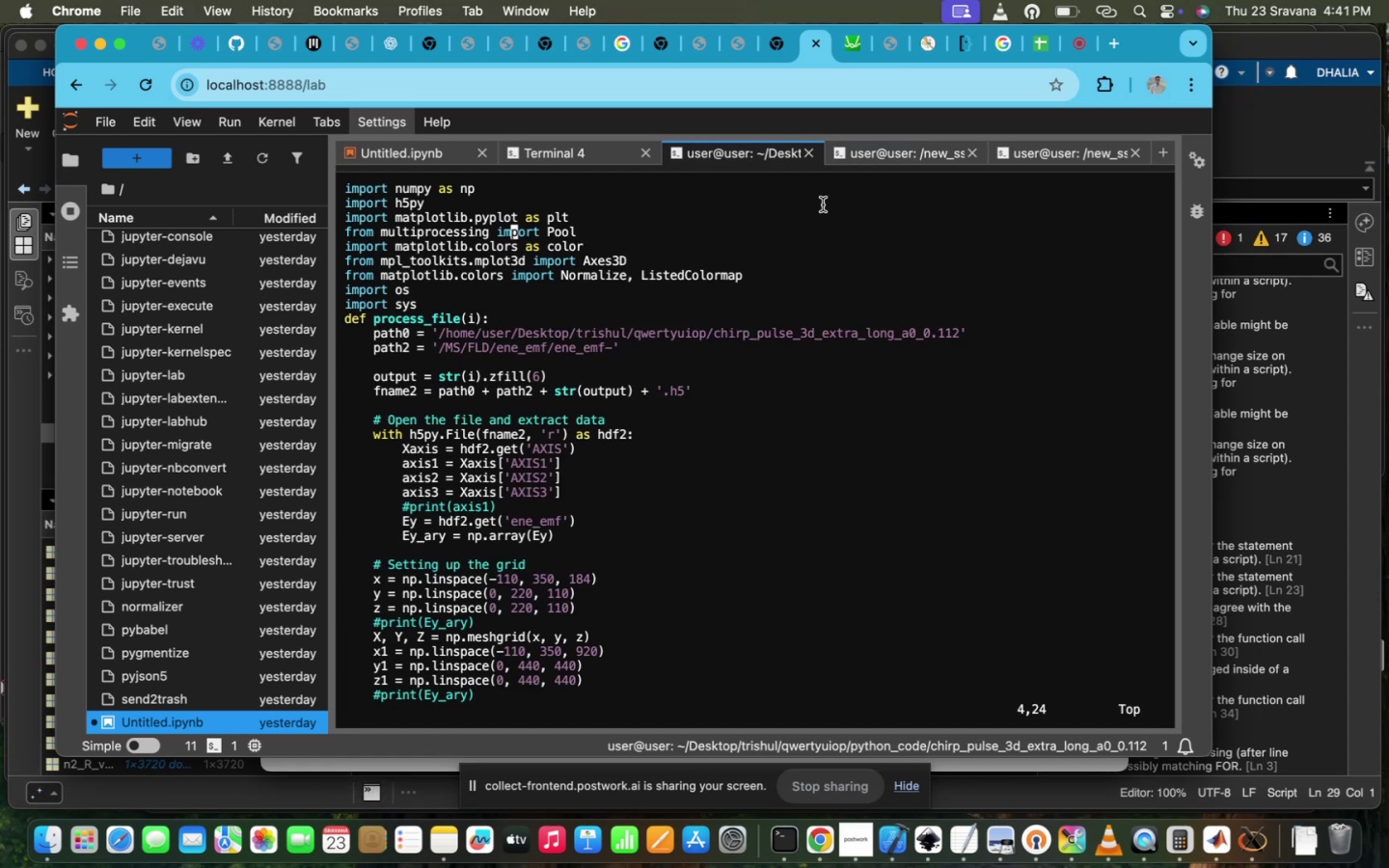 
left_click([882, 150])
 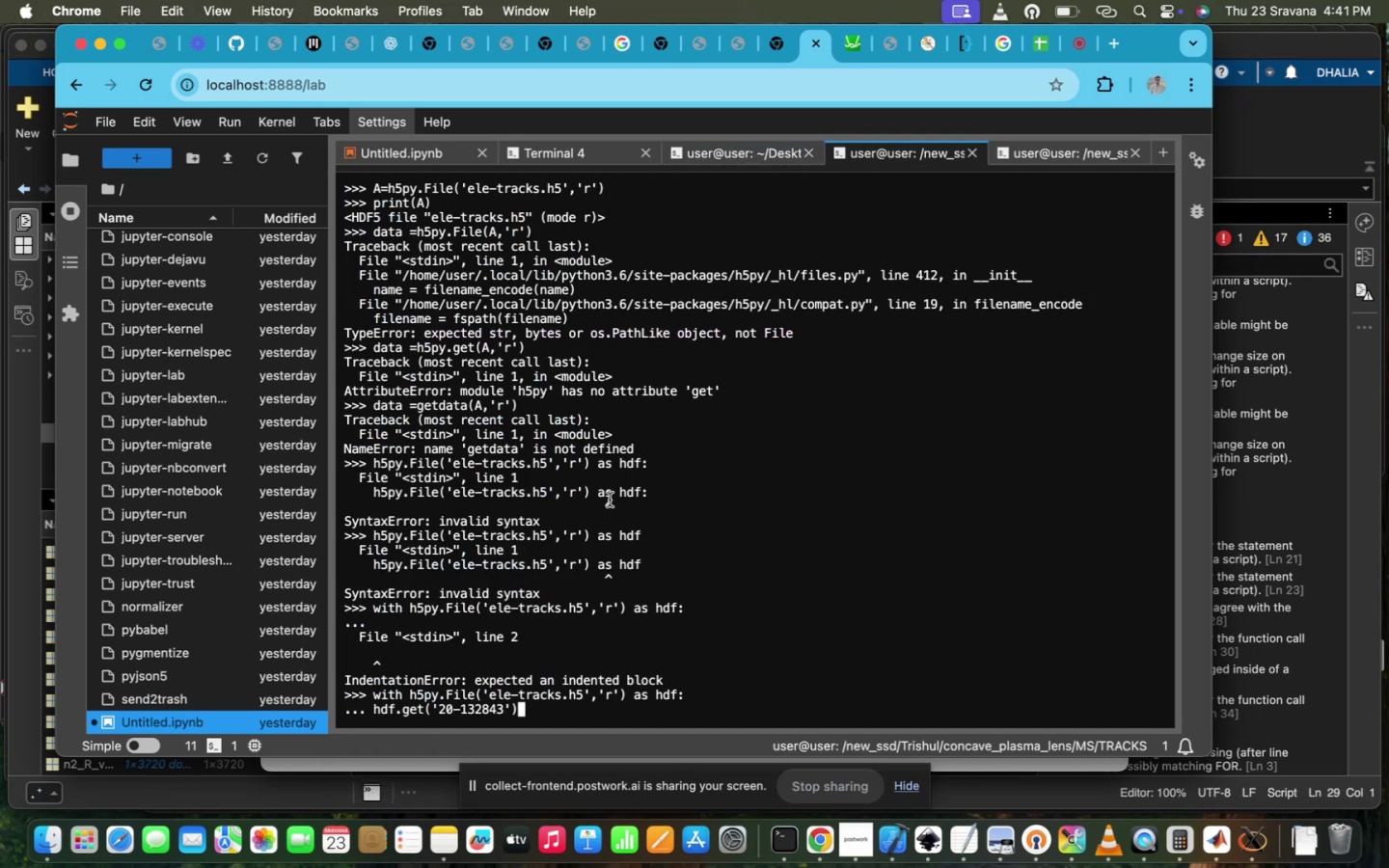 
hold_key(key=ArrowLeft, duration=1.5)
 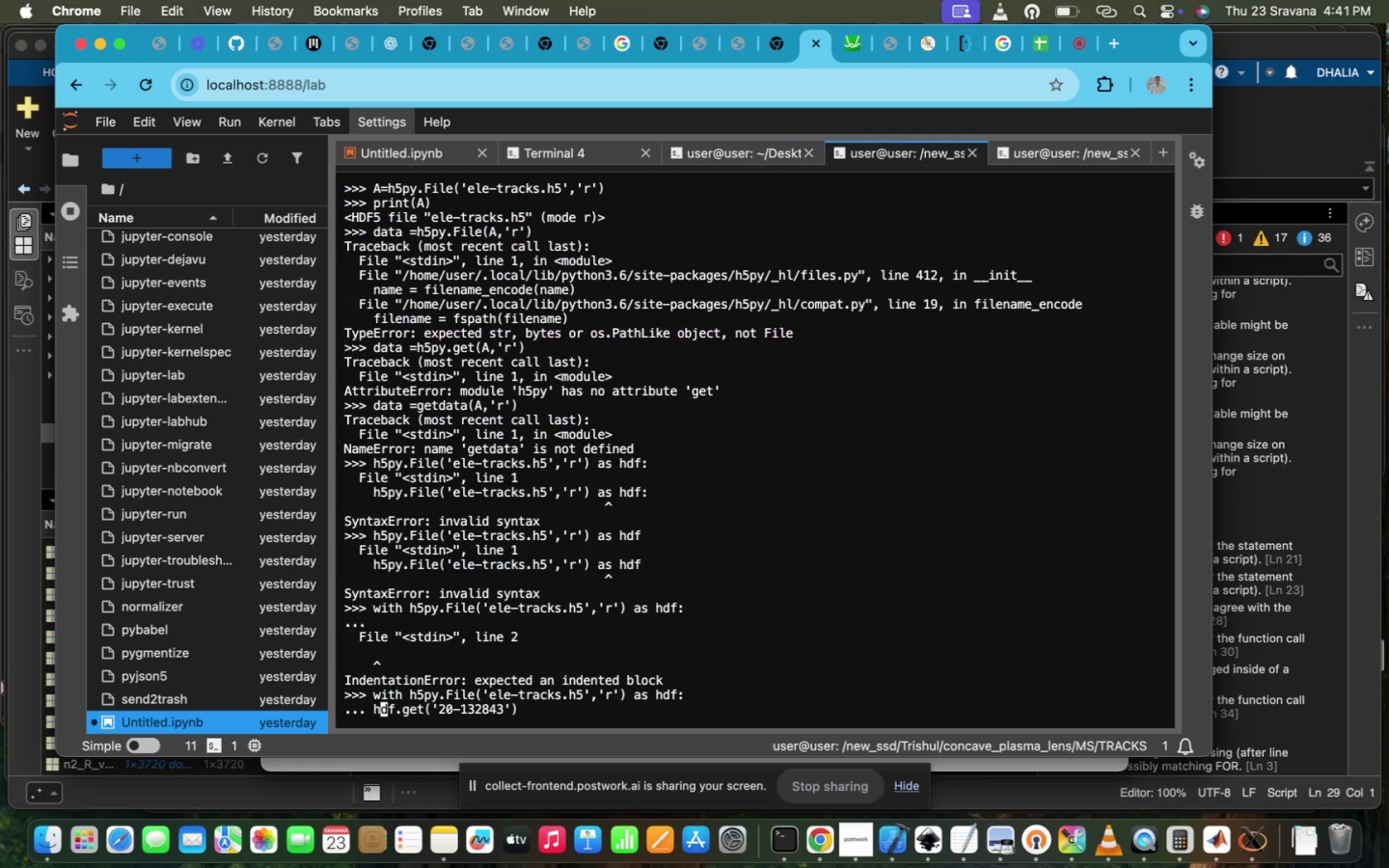 
hold_key(key=ArrowLeft, duration=0.58)
 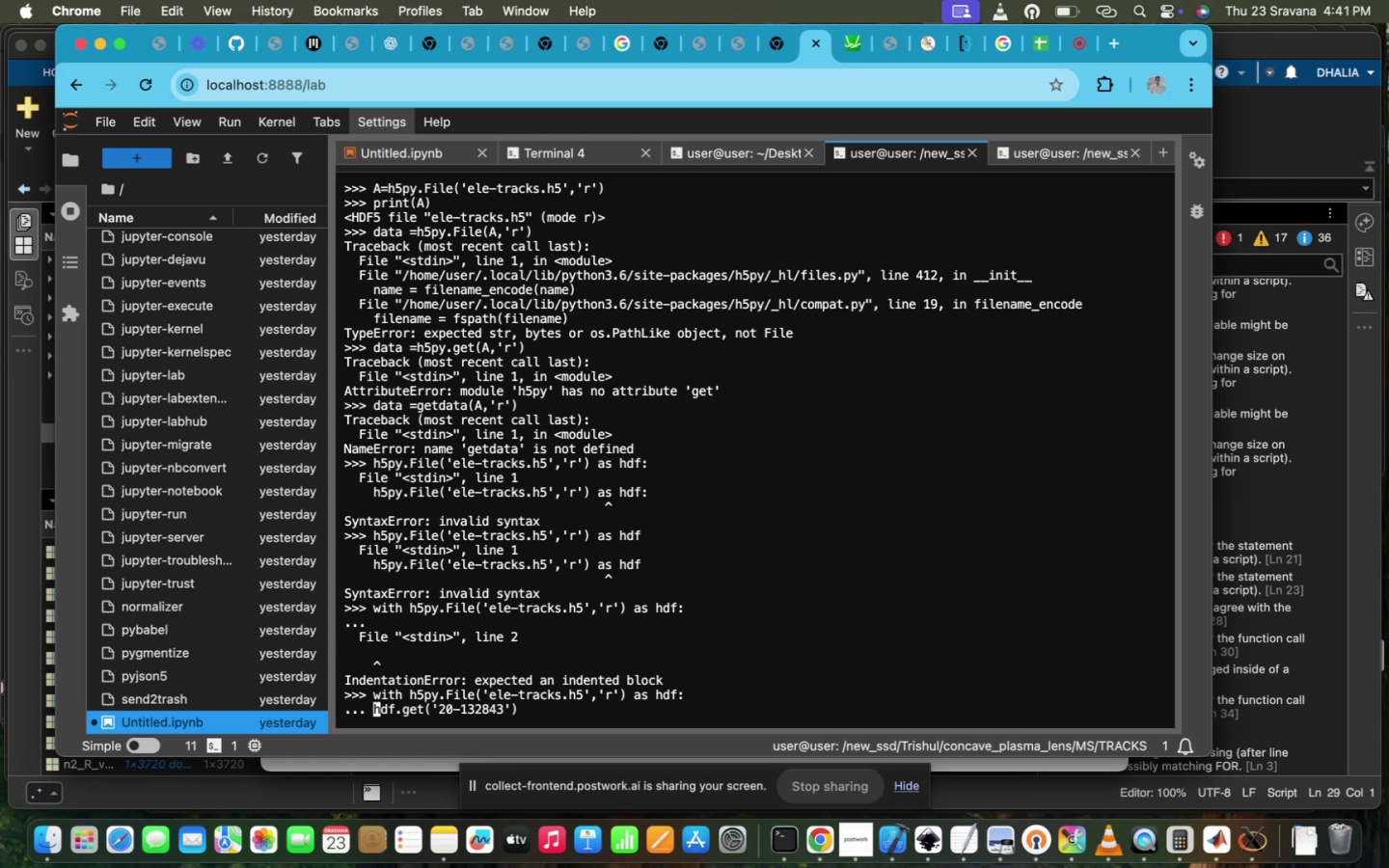 
type(data =)
 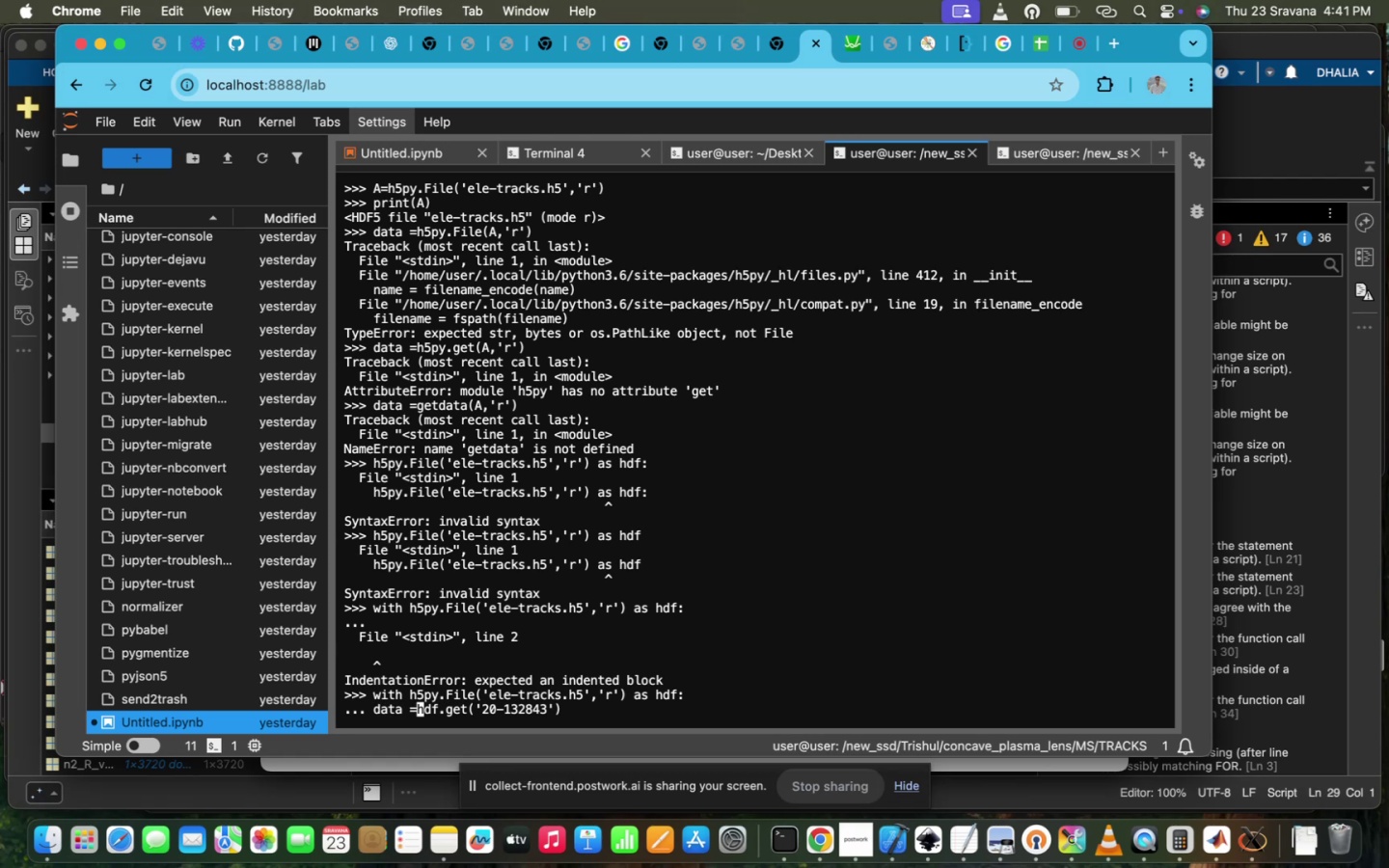 
hold_key(key=ArrowRight, duration=1.5)
 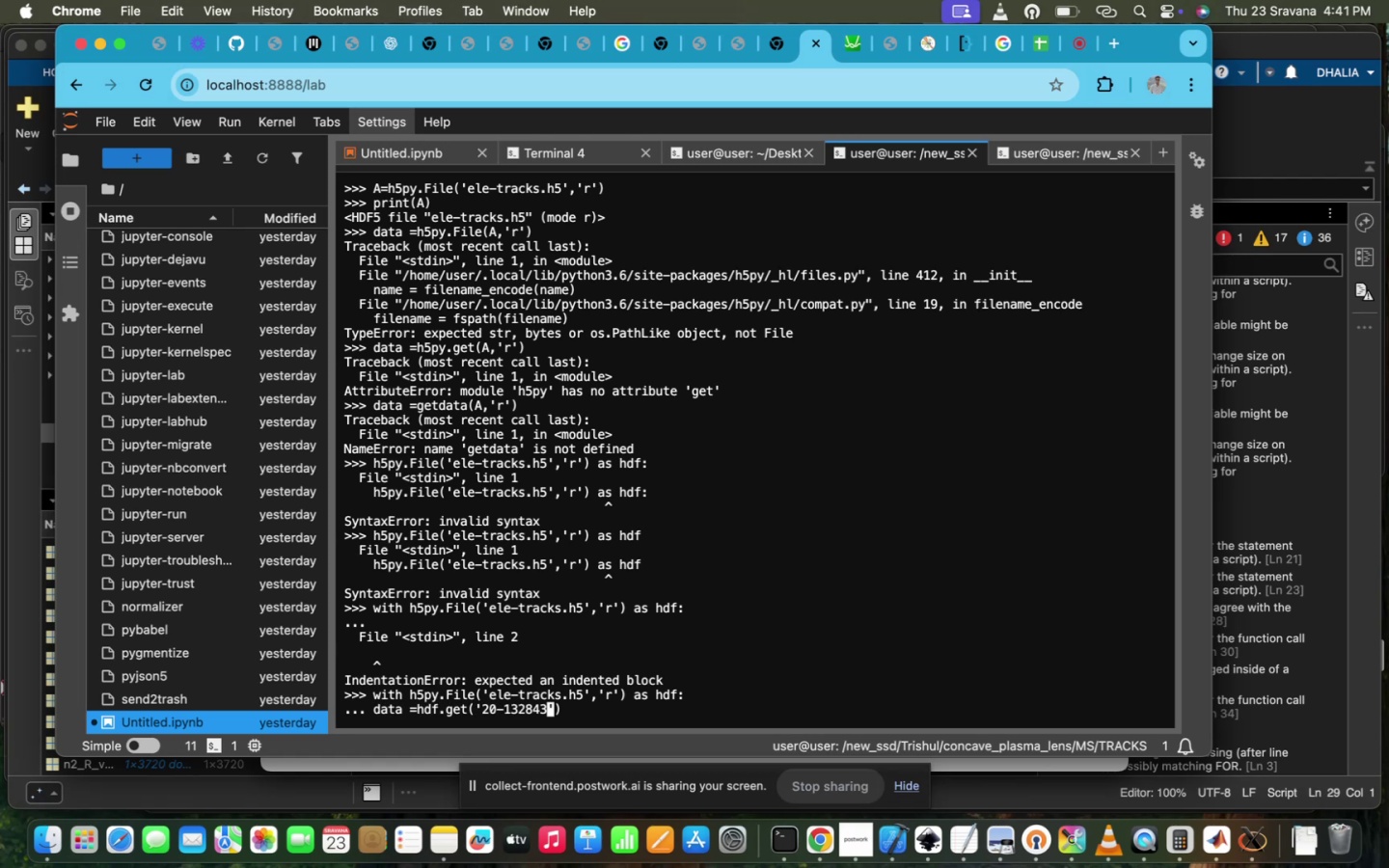 
hold_key(key=ArrowRight, duration=0.65)
 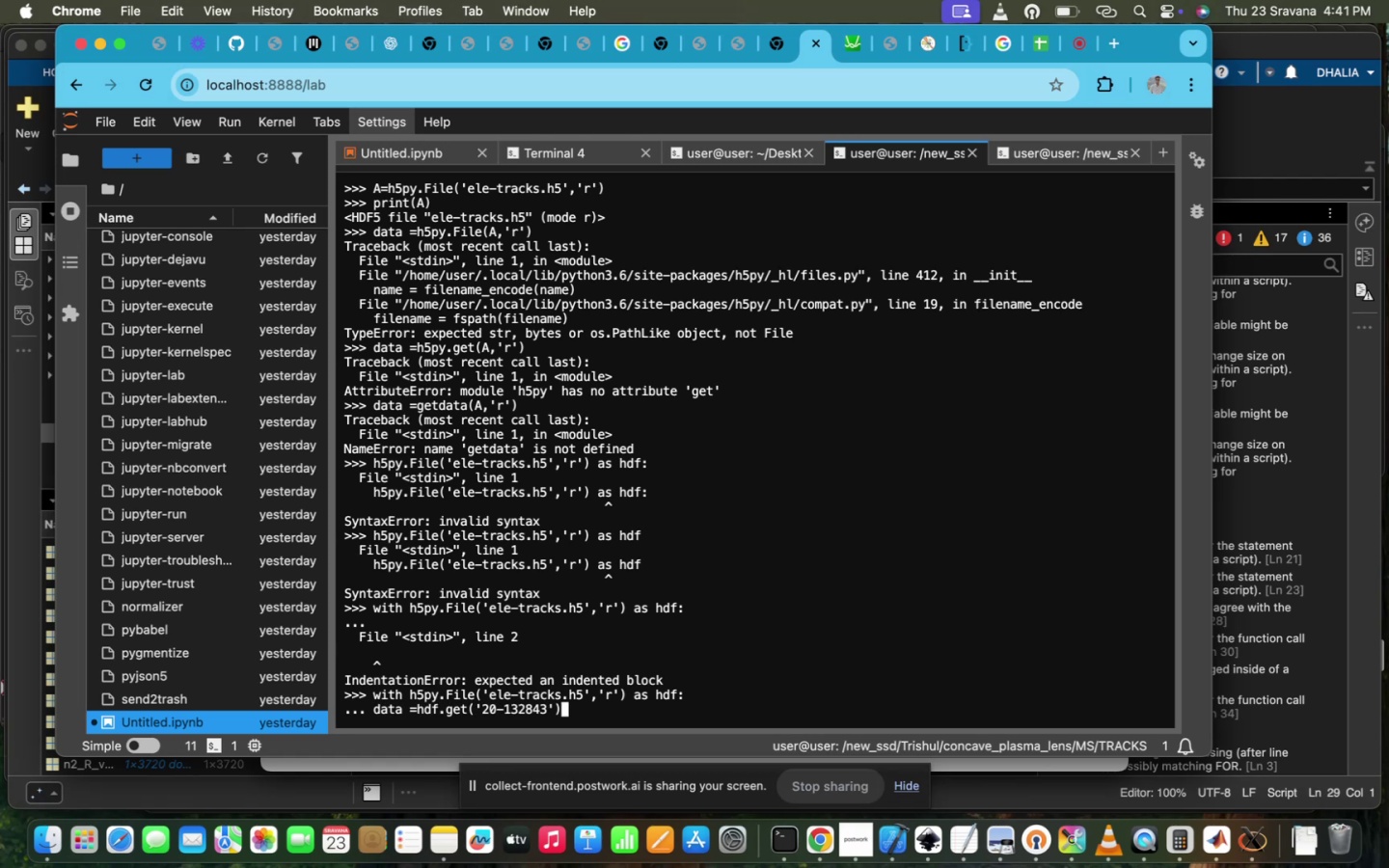 
key(Enter)
 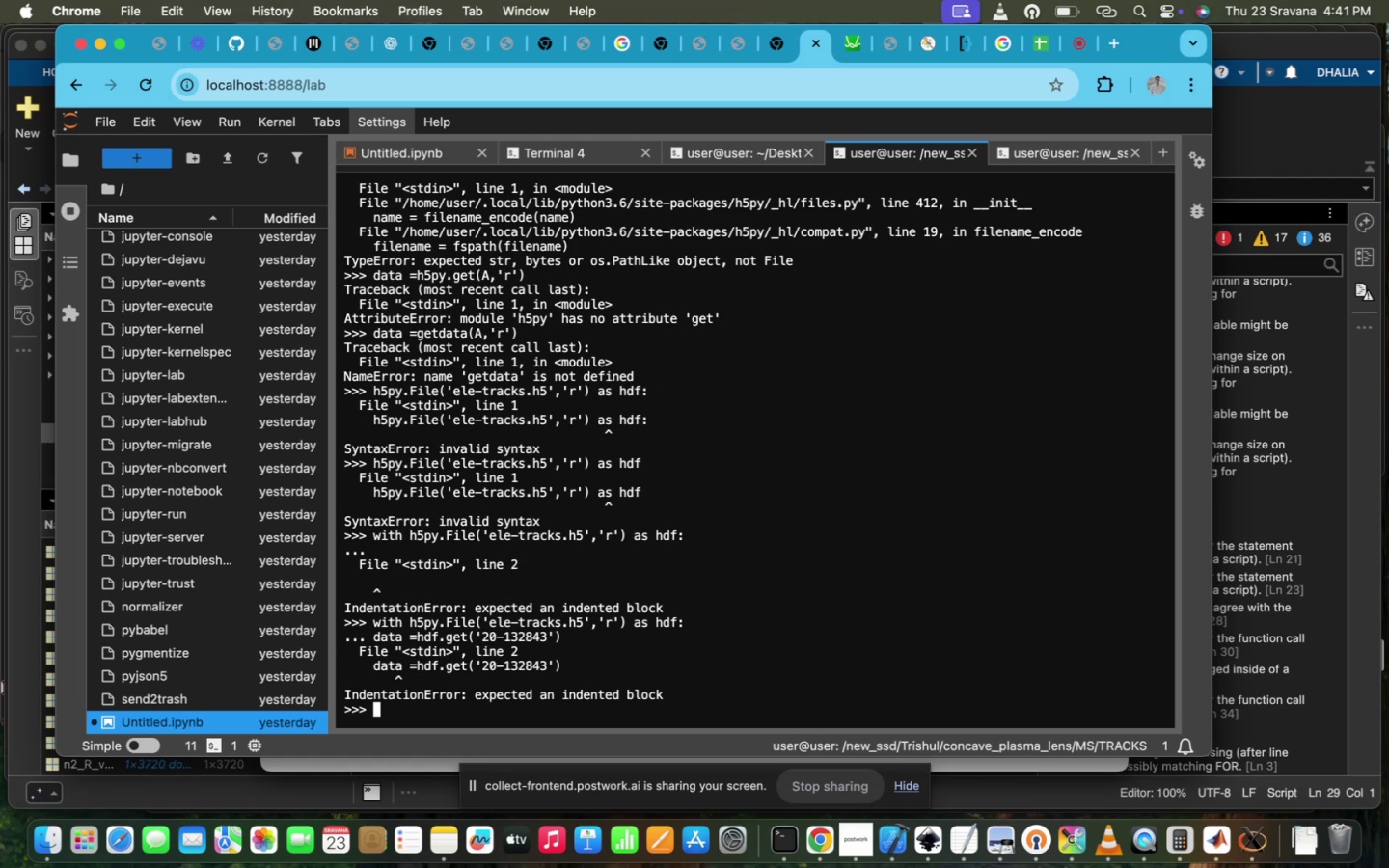 
wait(5.13)
 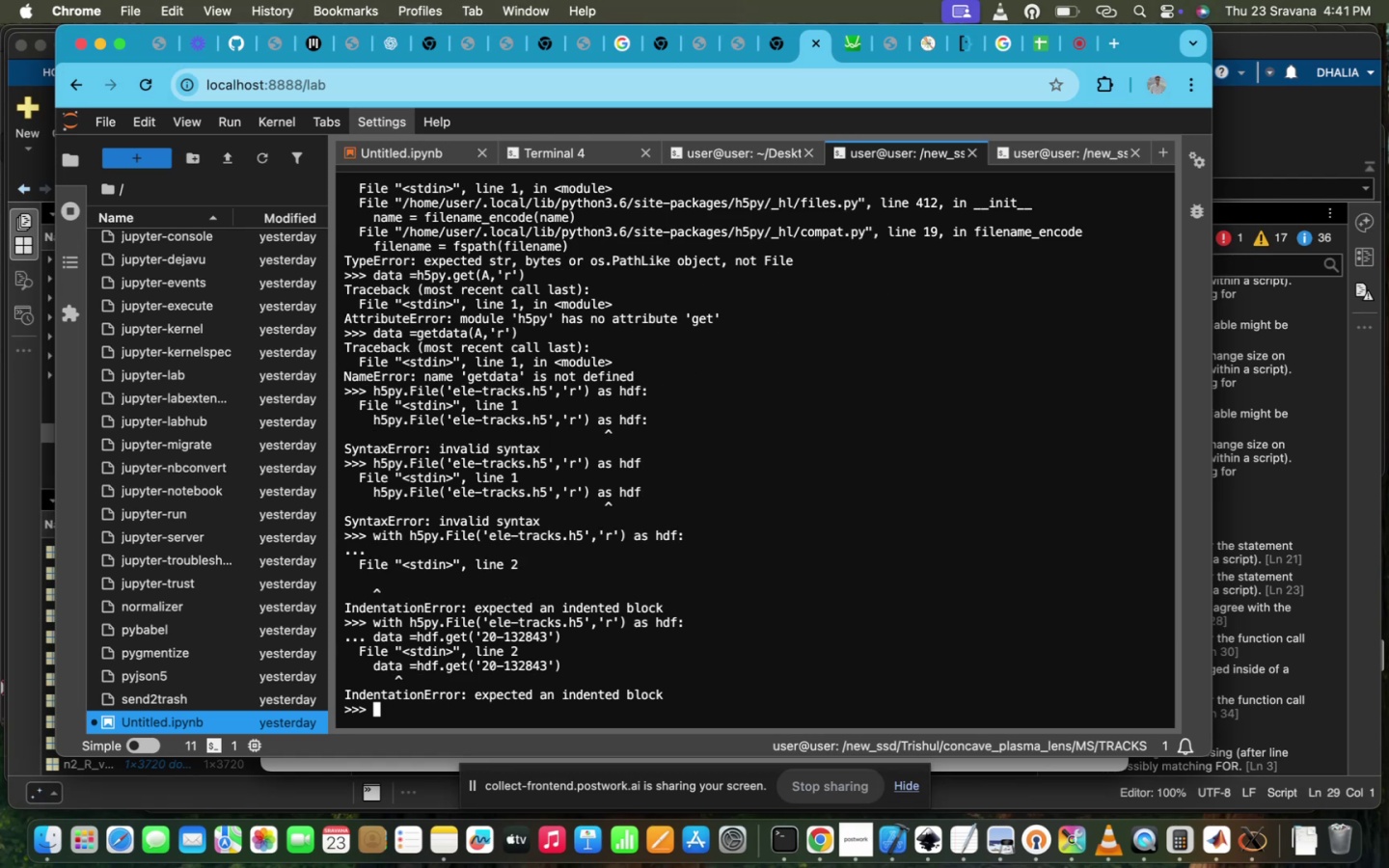 
key(ArrowUp)
 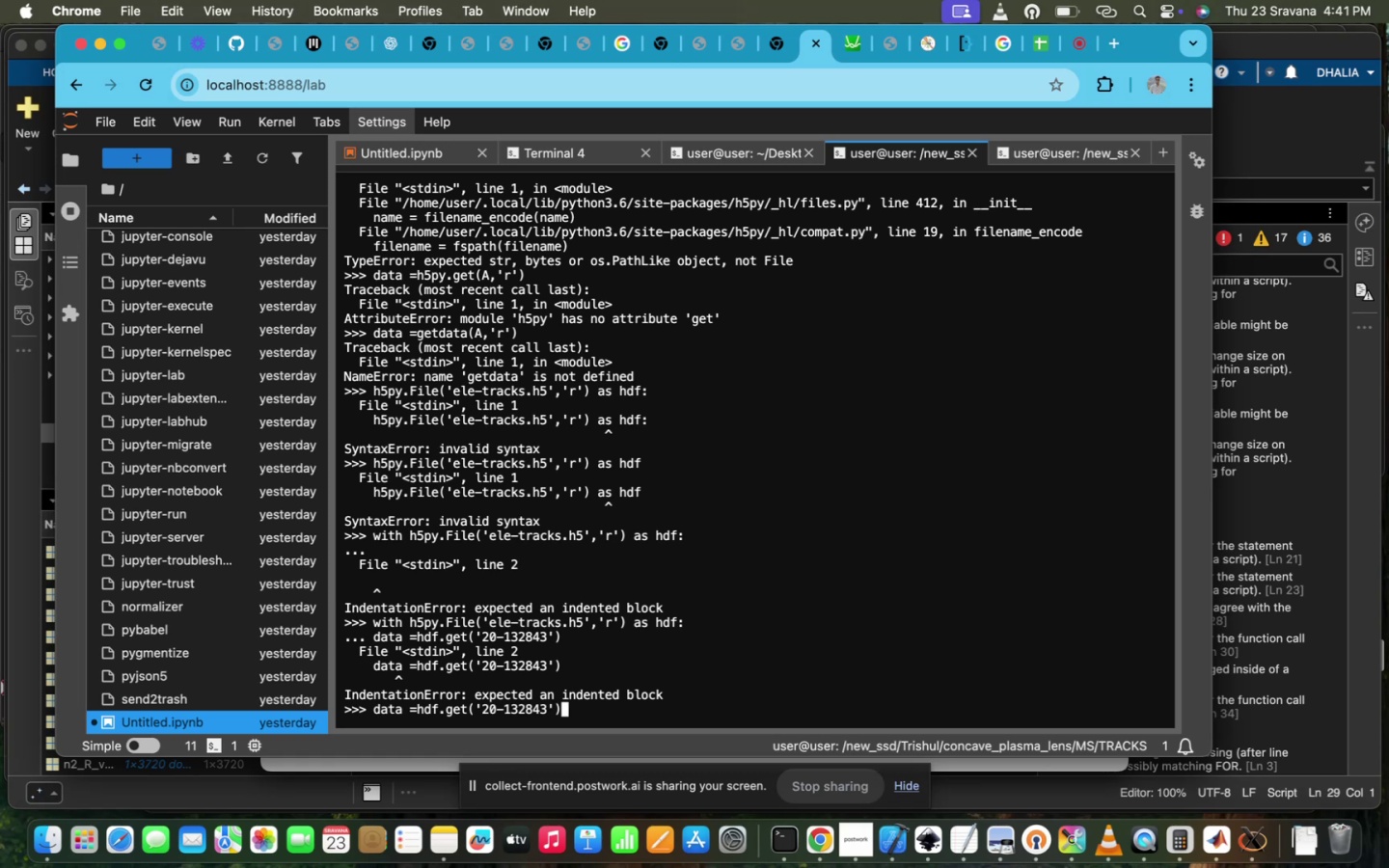 
key(ArrowUp)
 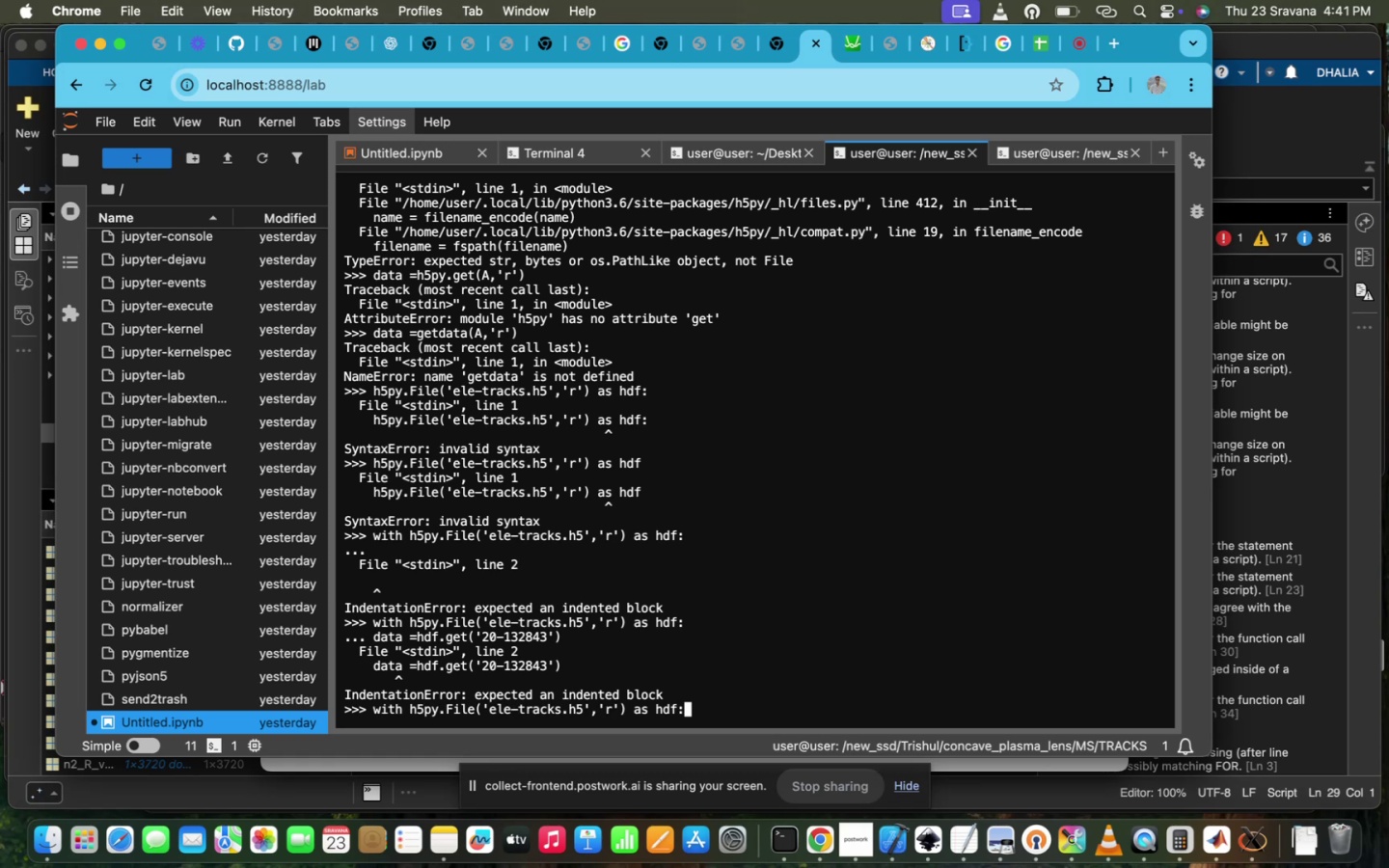 
key(ArrowLeft)
 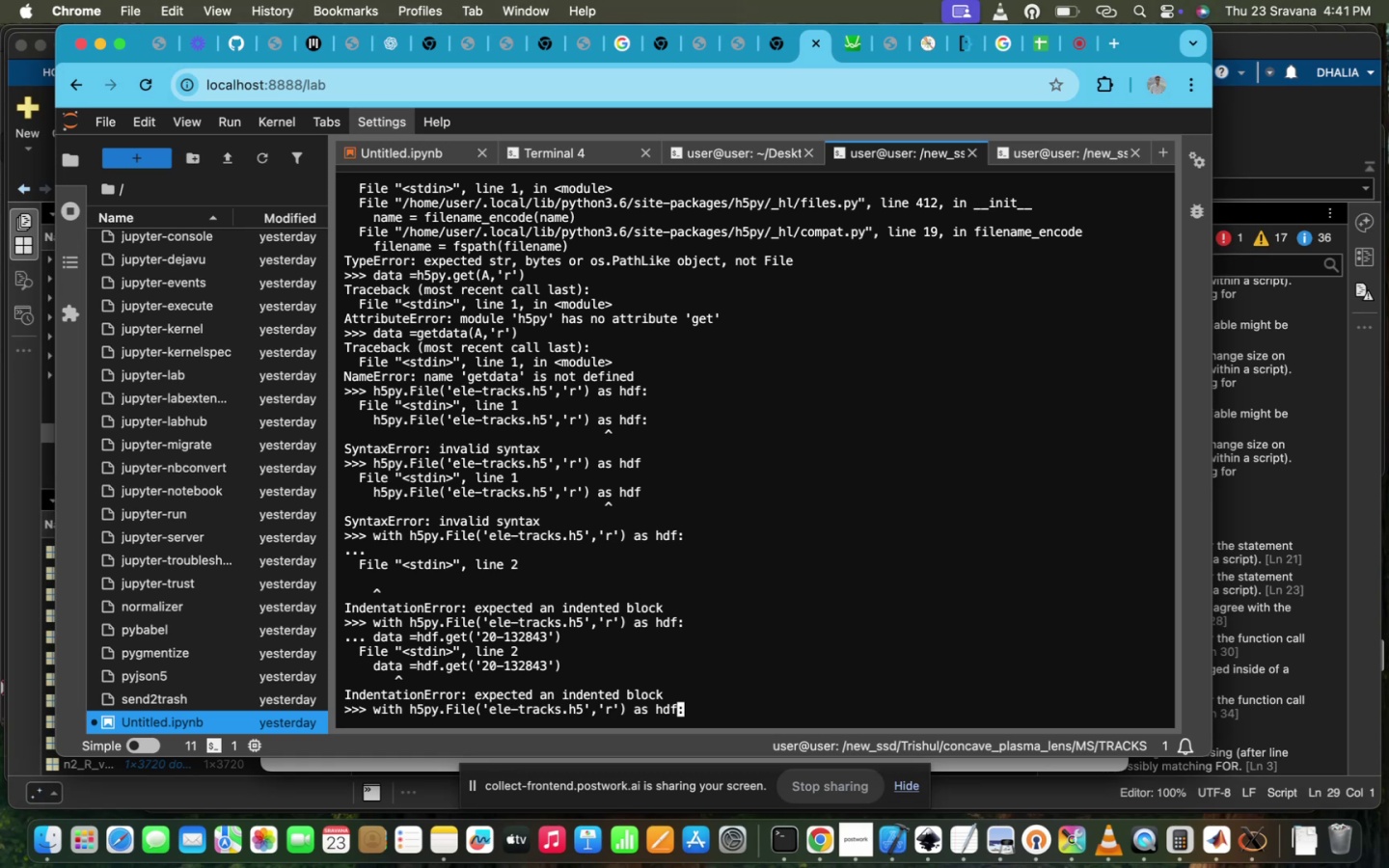 
key(ArrowRight)
 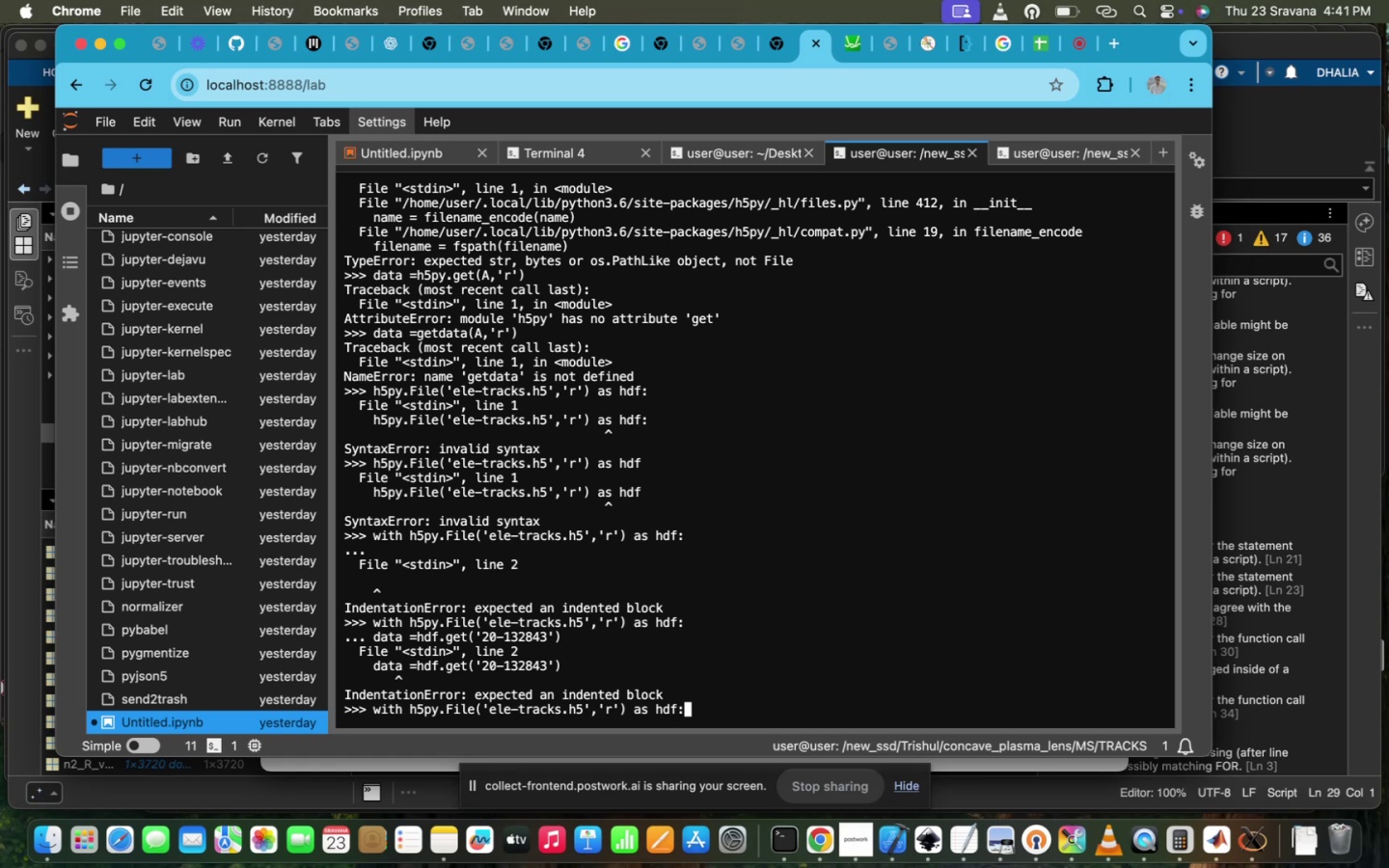 
key(ArrowRight)
 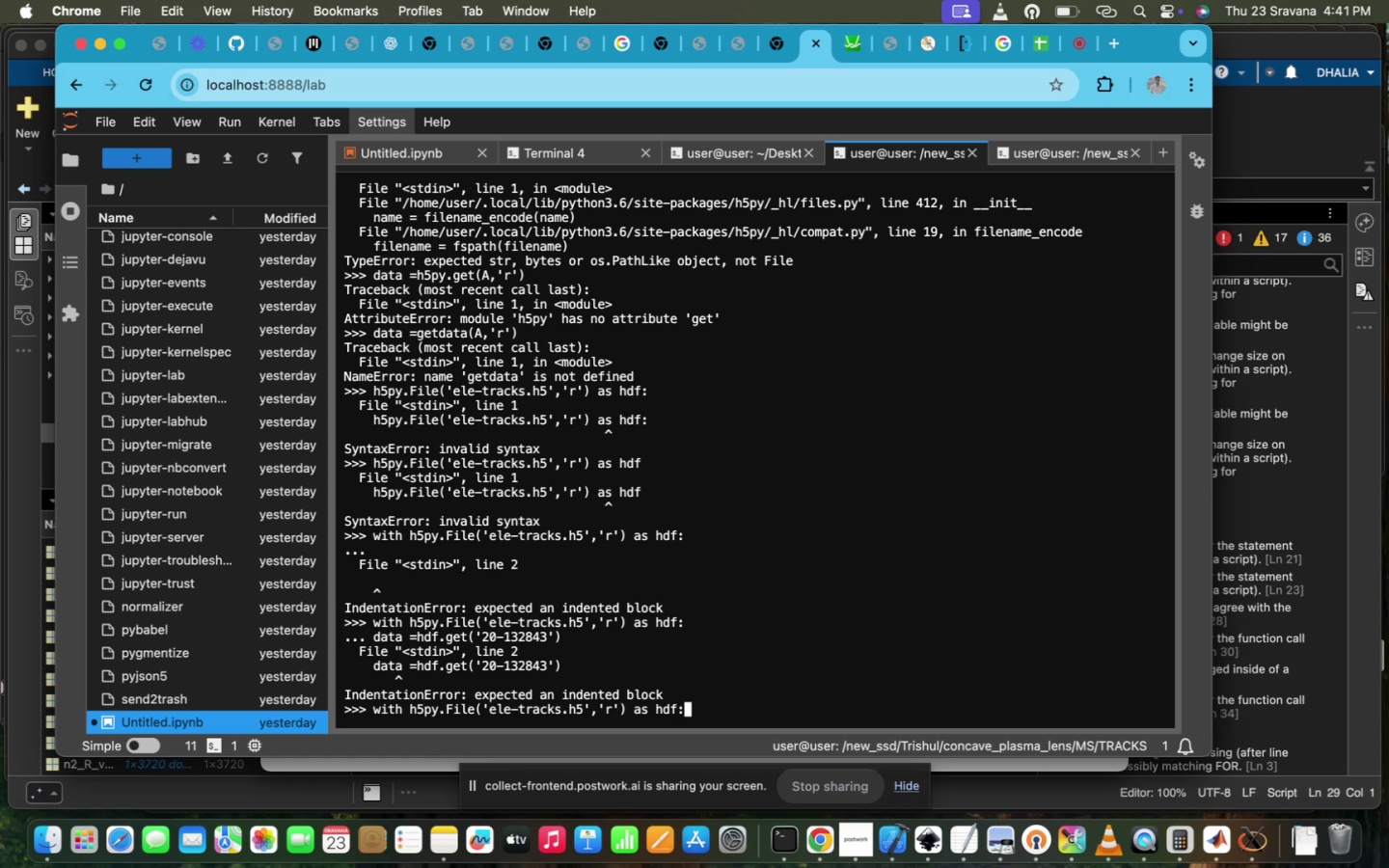 
wait(5.24)
 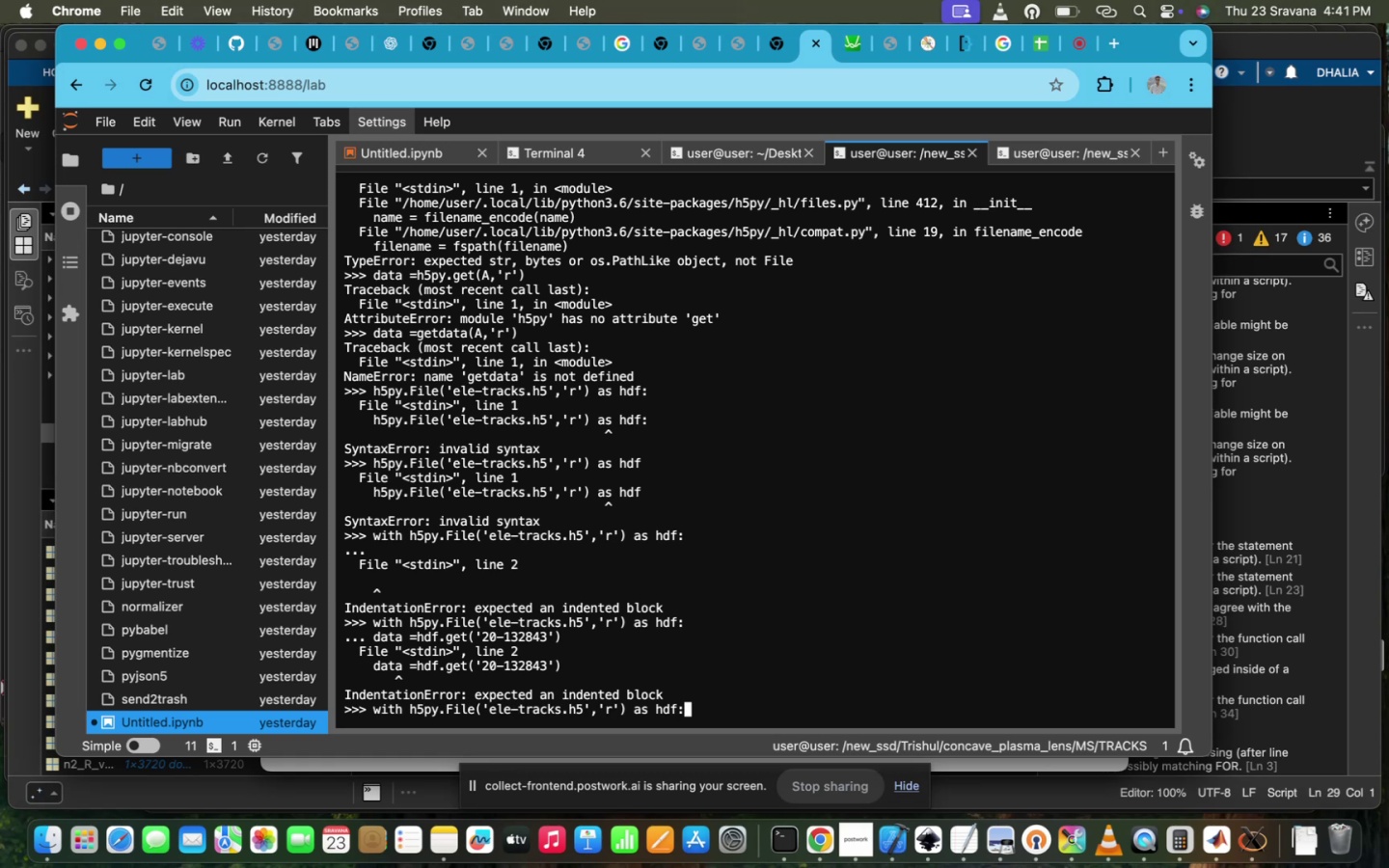 
key(ArrowUp)
 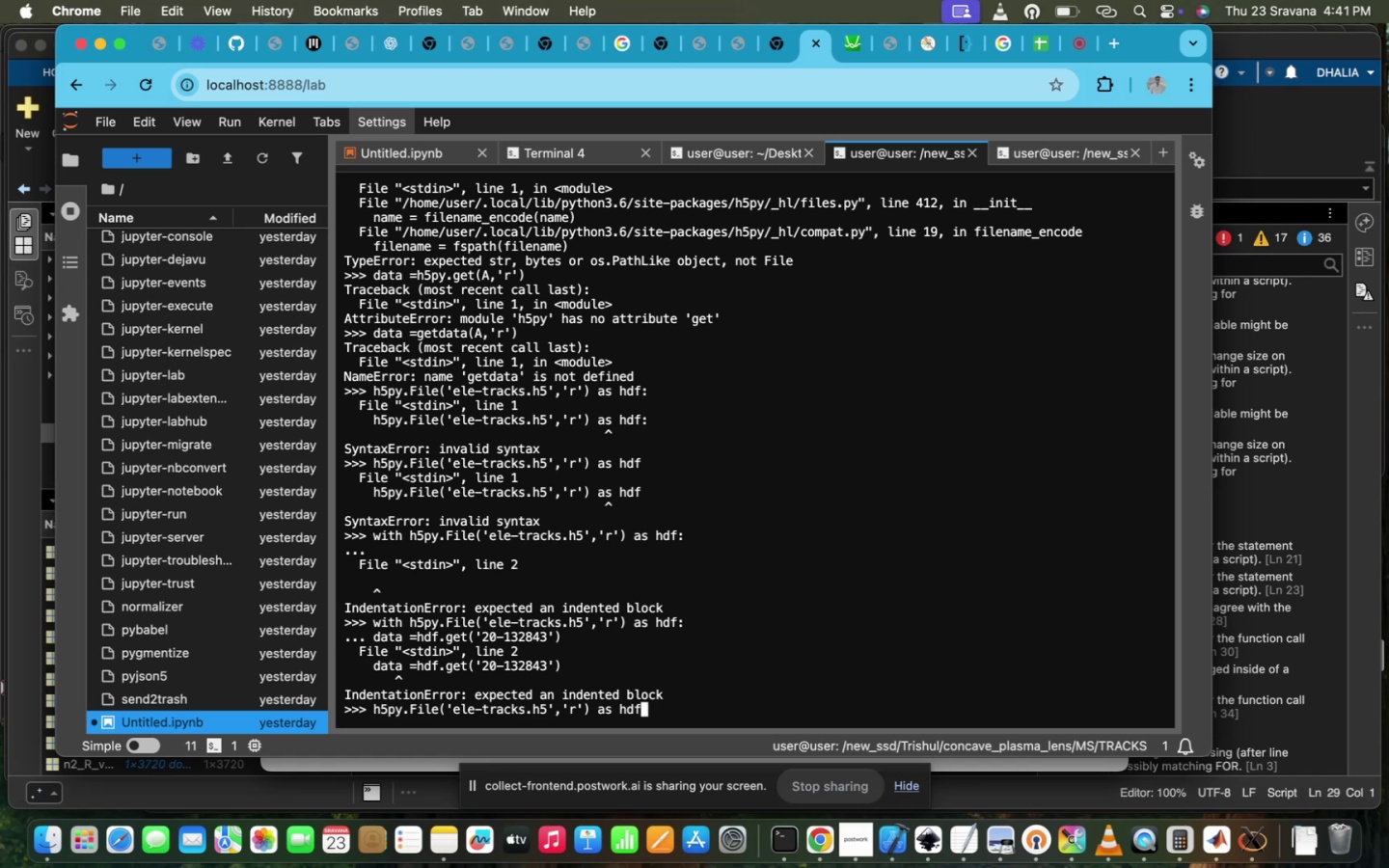 
key(ArrowUp)
 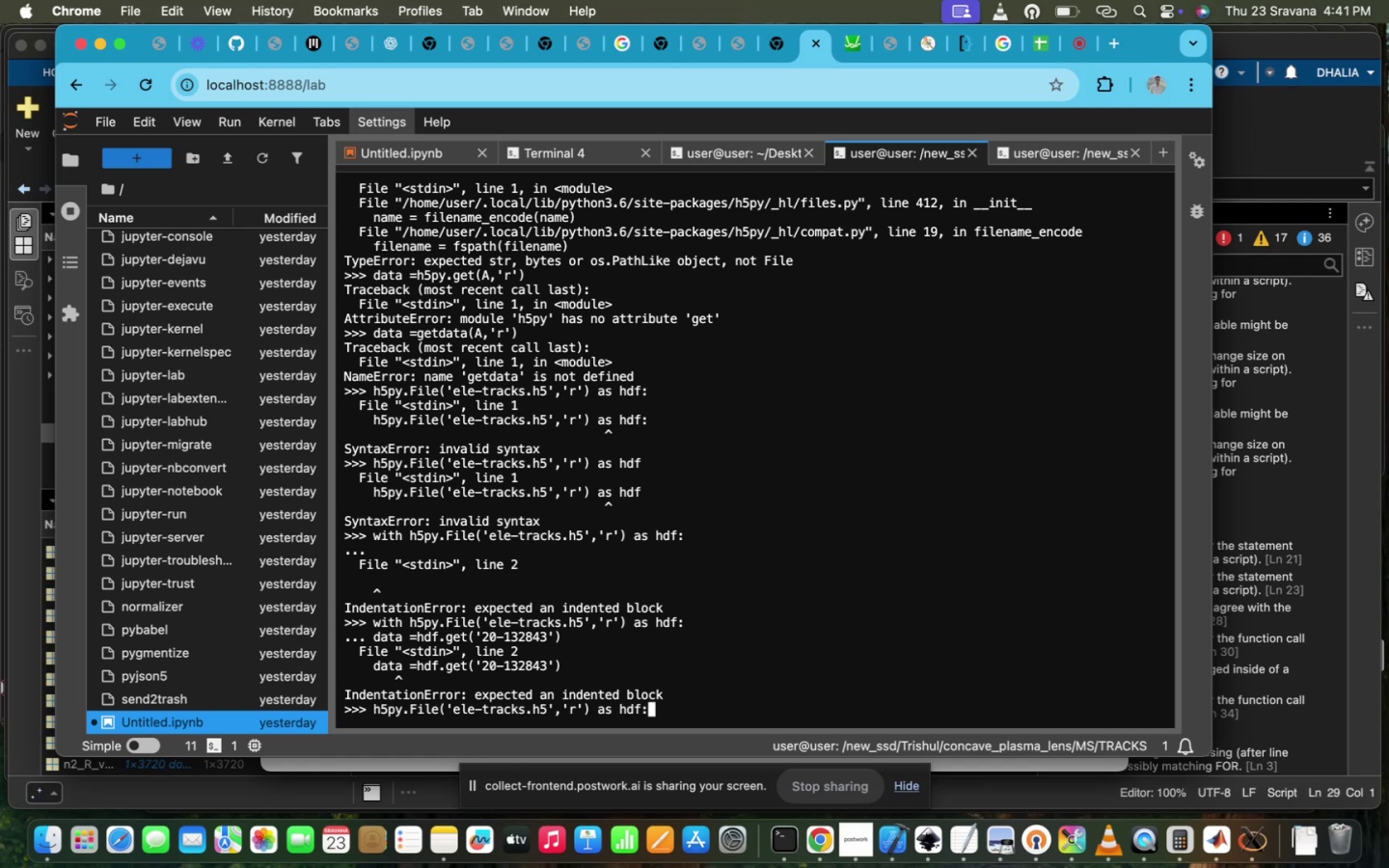 
key(ArrowDown)
 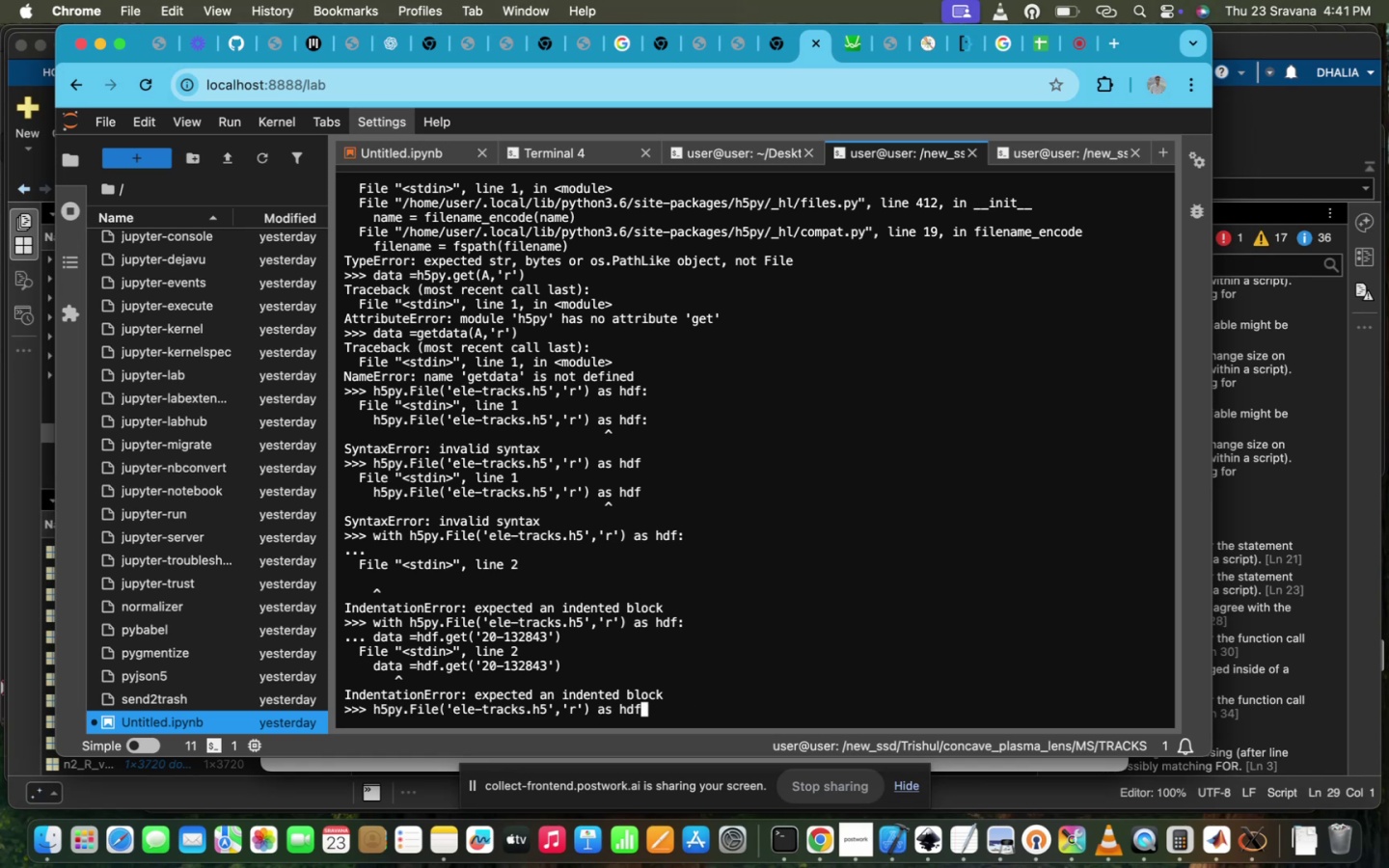 
key(ArrowDown)
 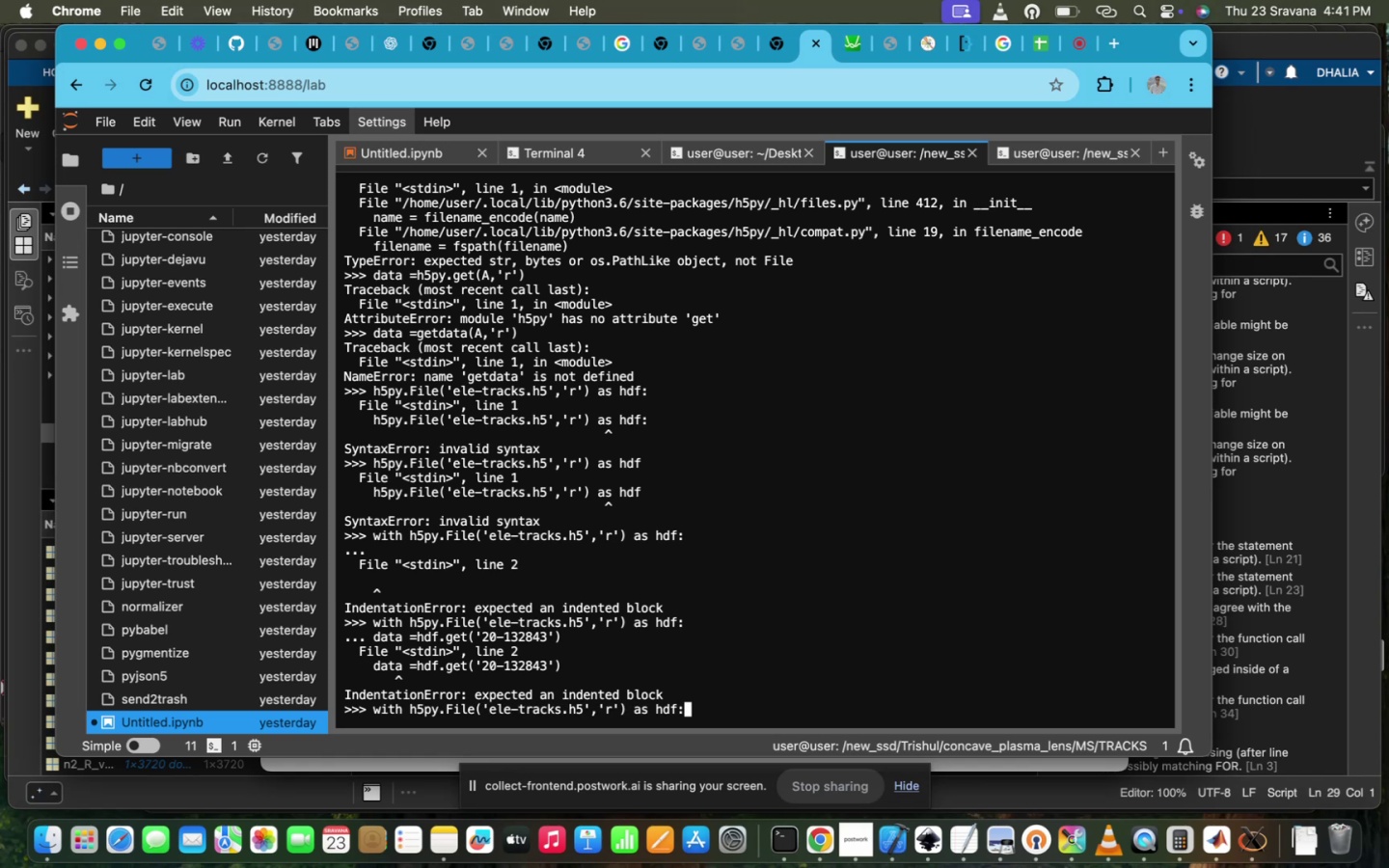 
key(ArrowUp)
 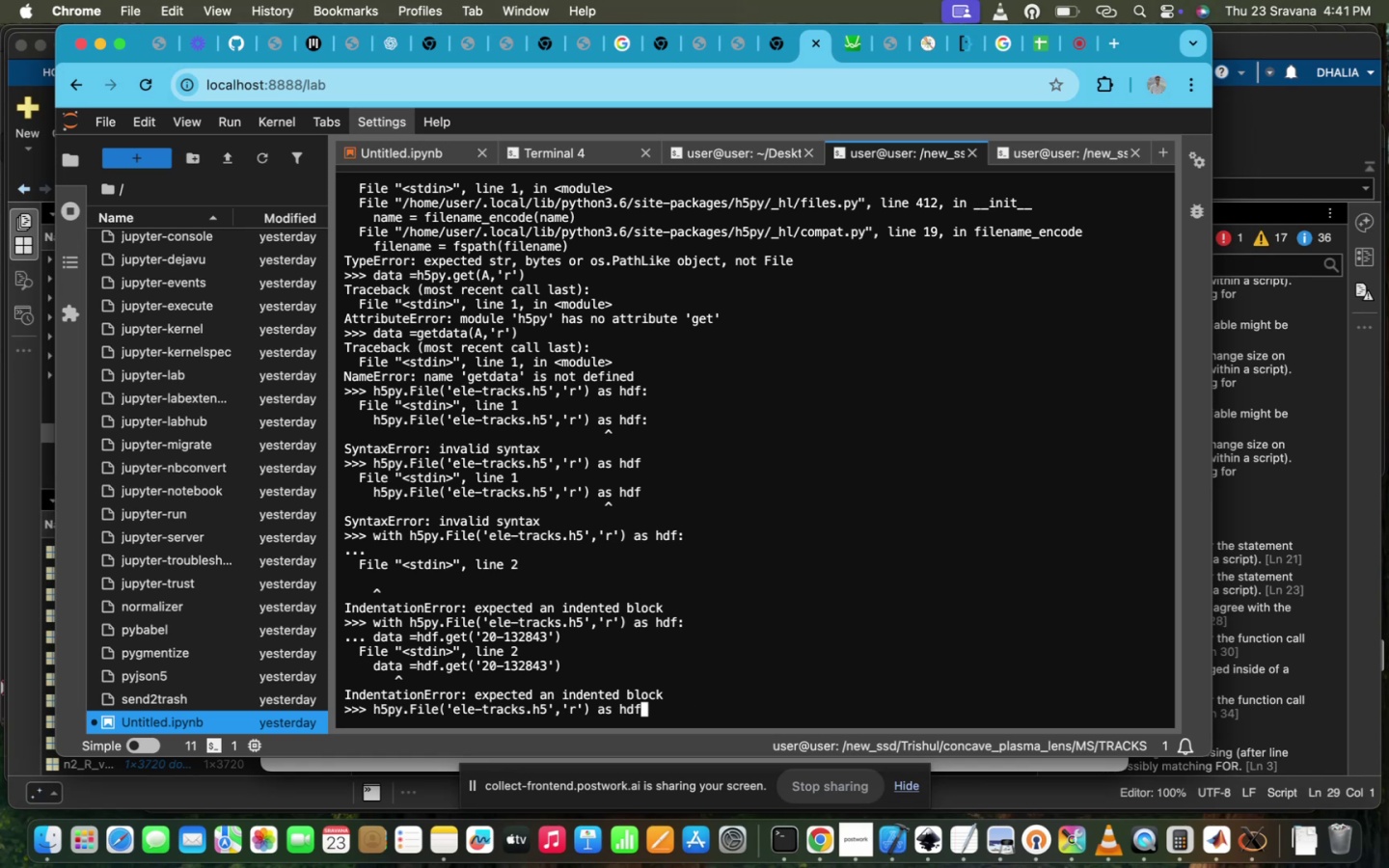 
key(ArrowUp)
 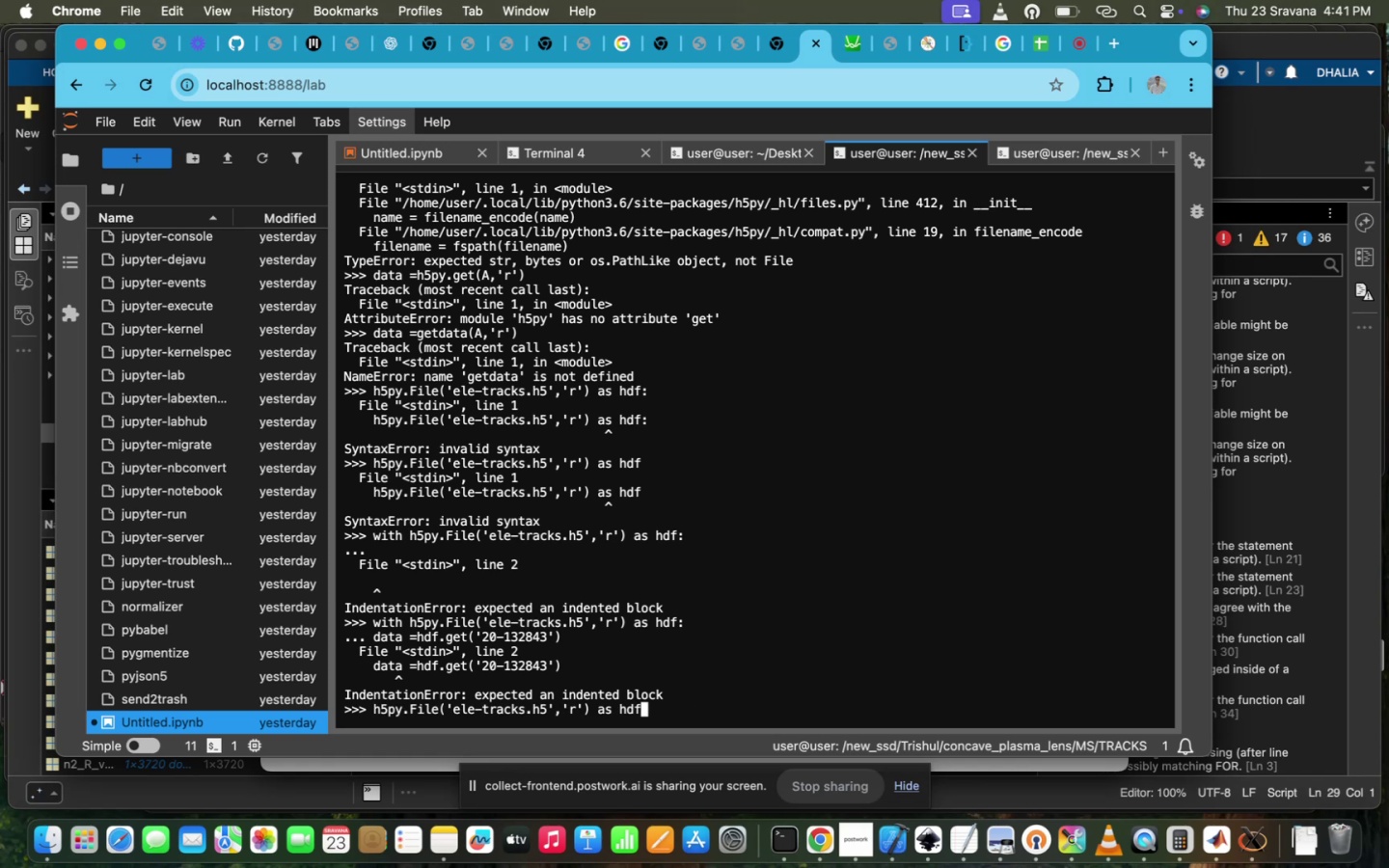 
key(ArrowUp)
 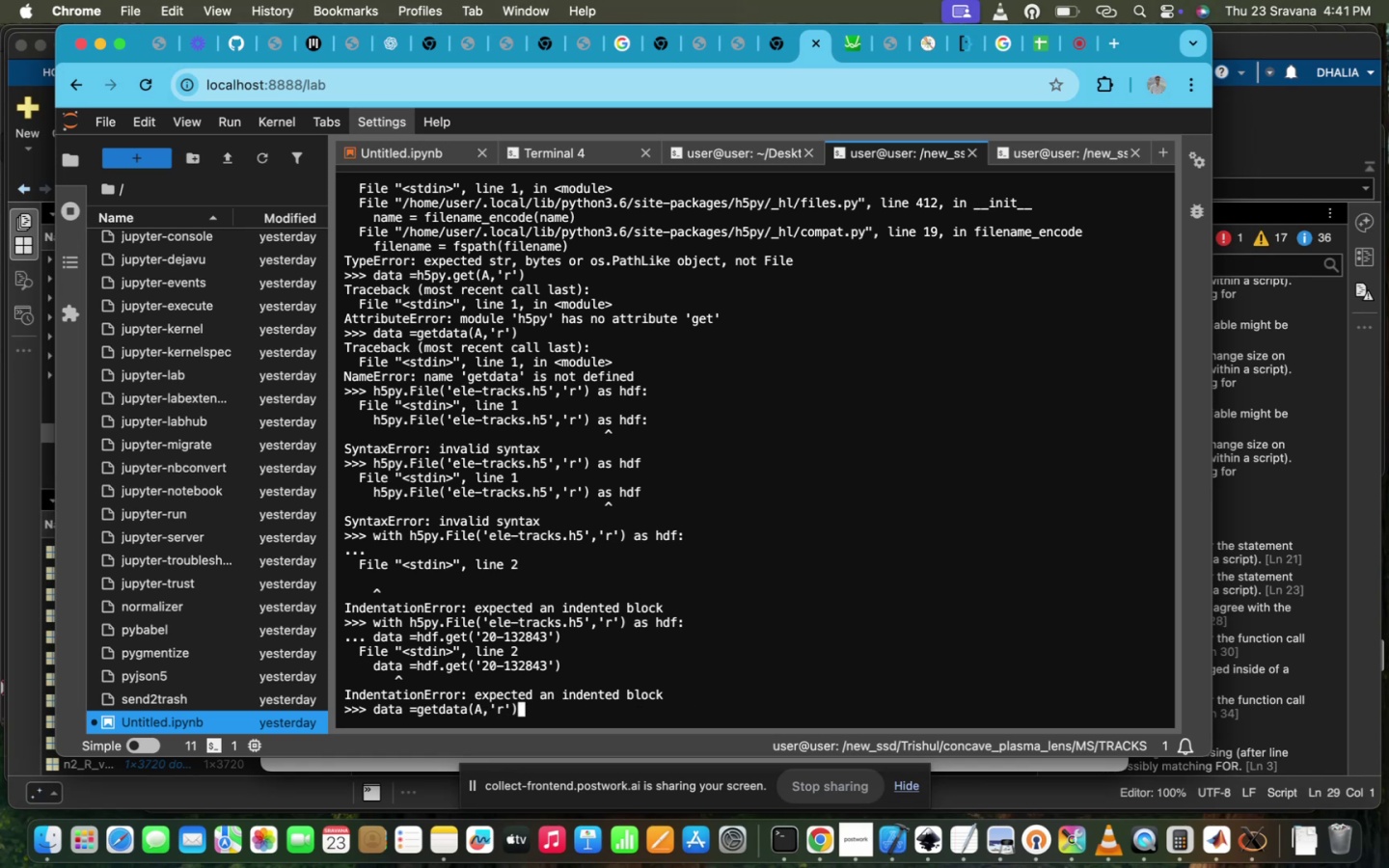 
key(ArrowUp)
 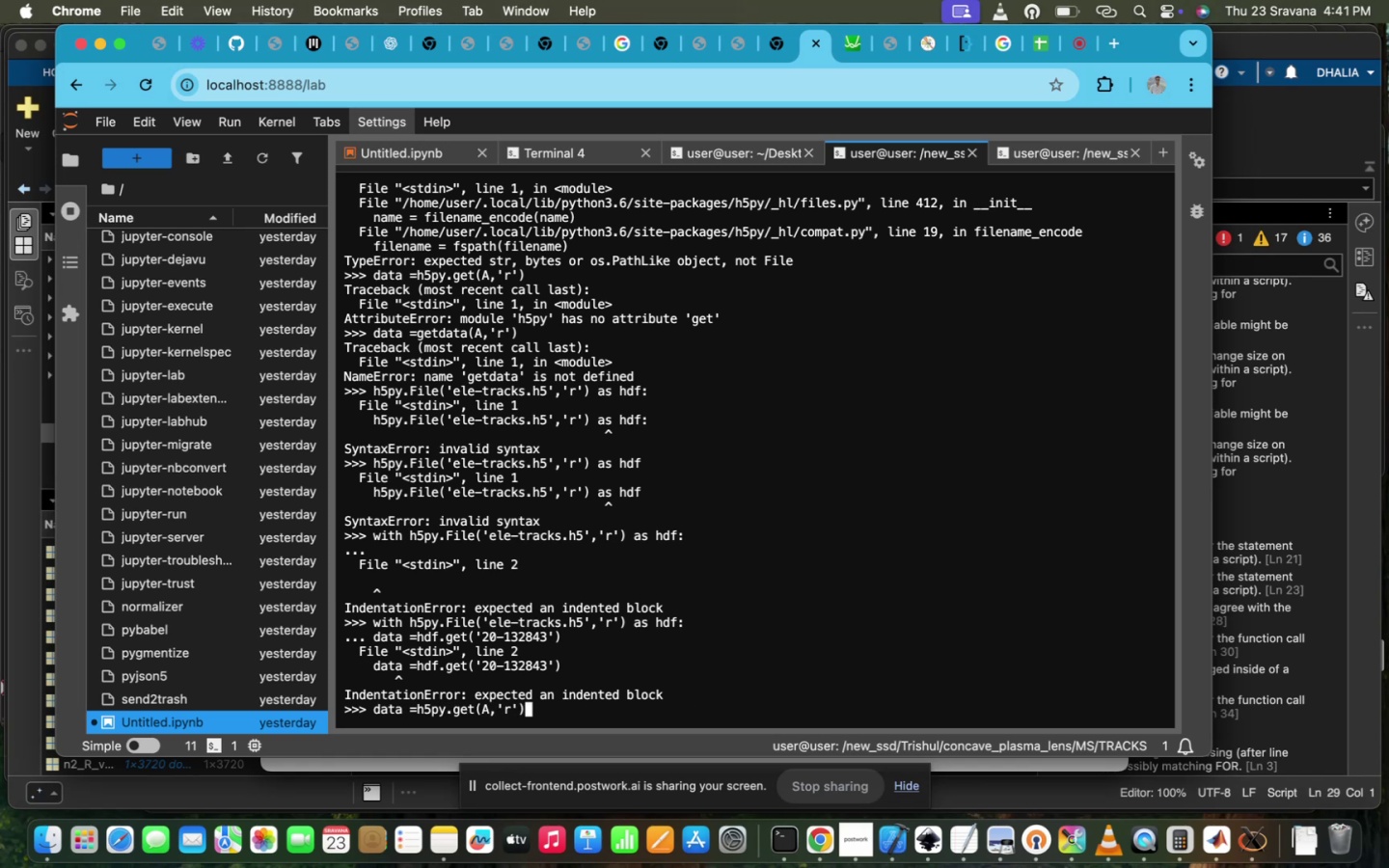 
key(ArrowUp)
 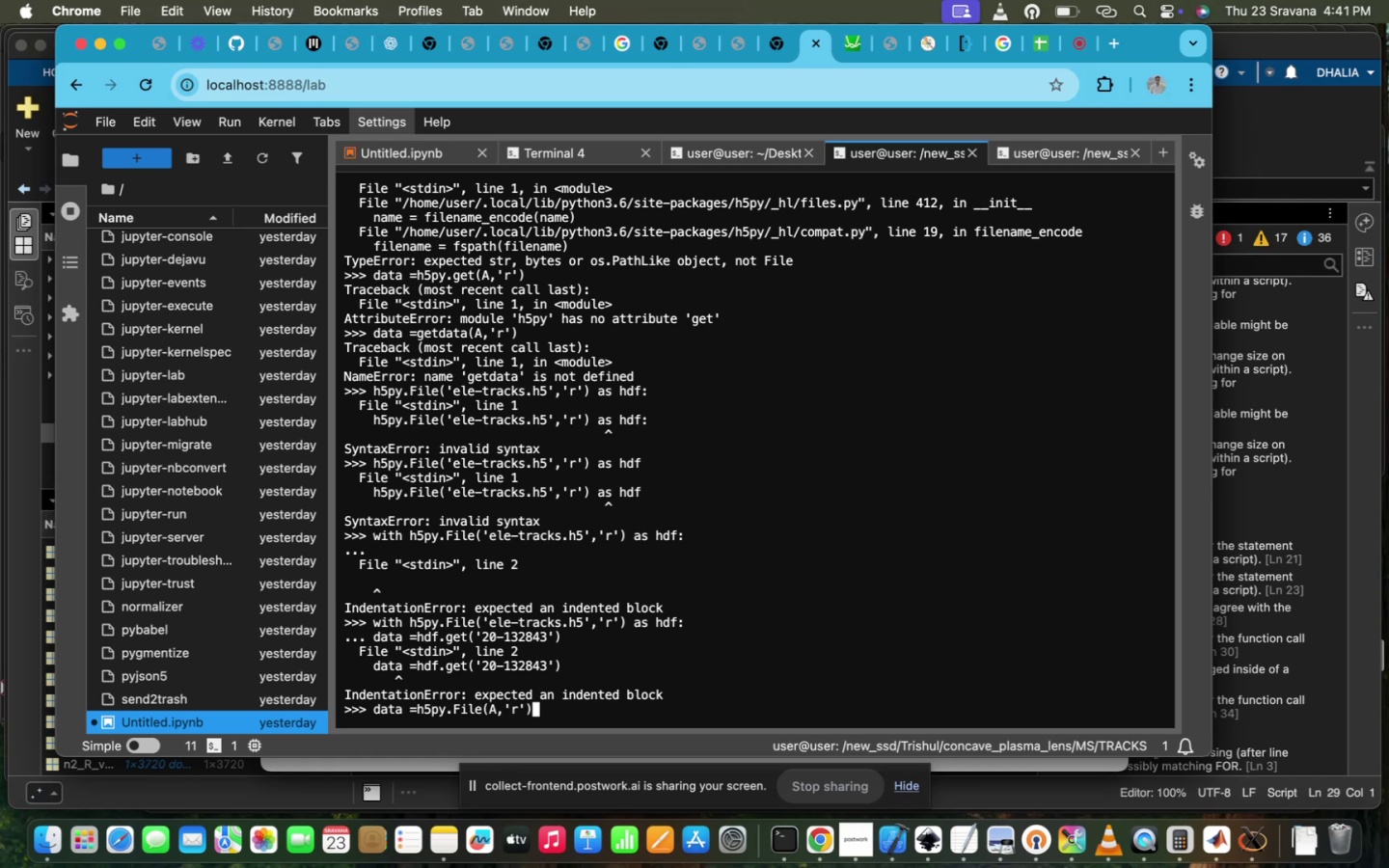 
key(ArrowUp)
 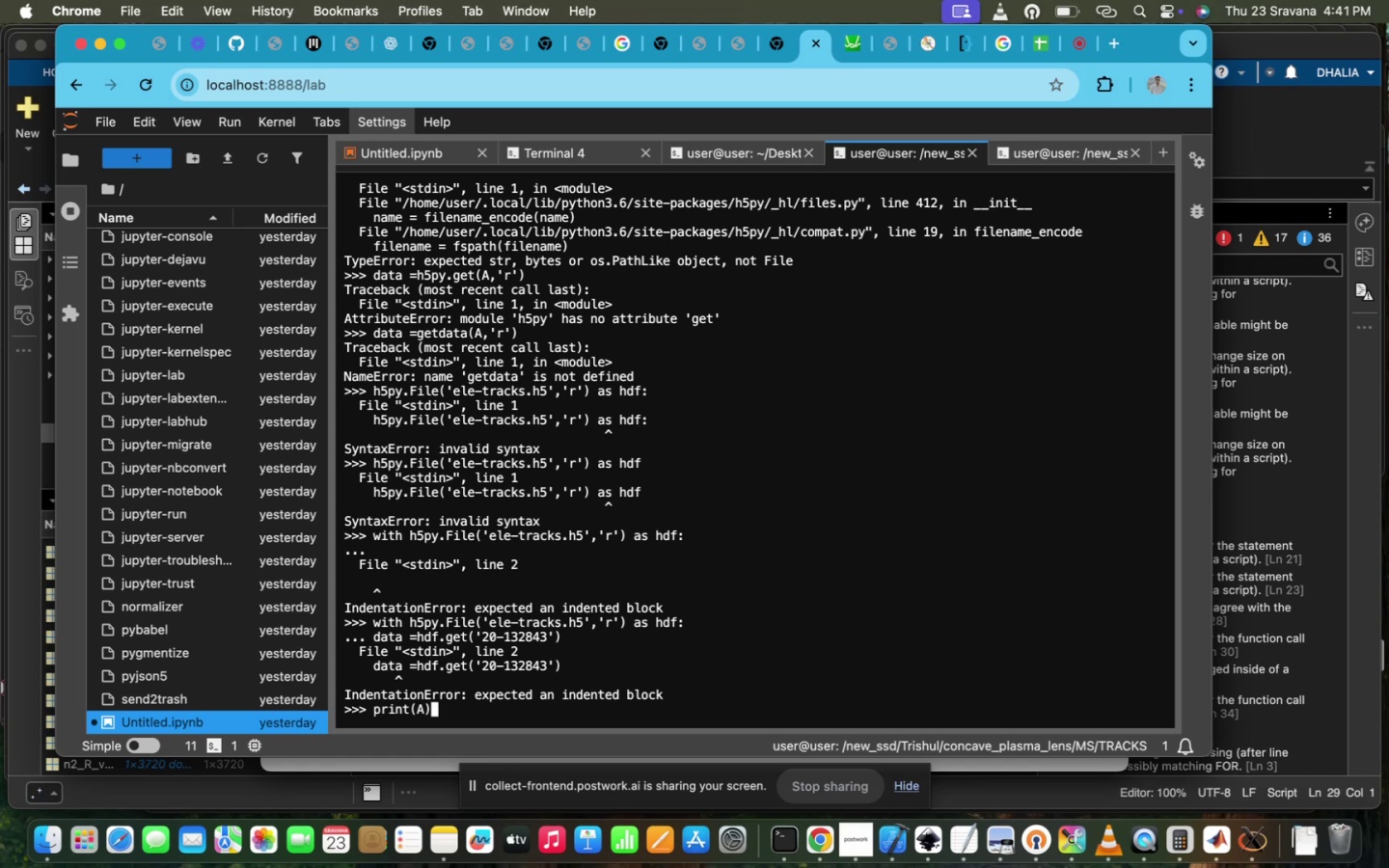 
key(ArrowUp)
 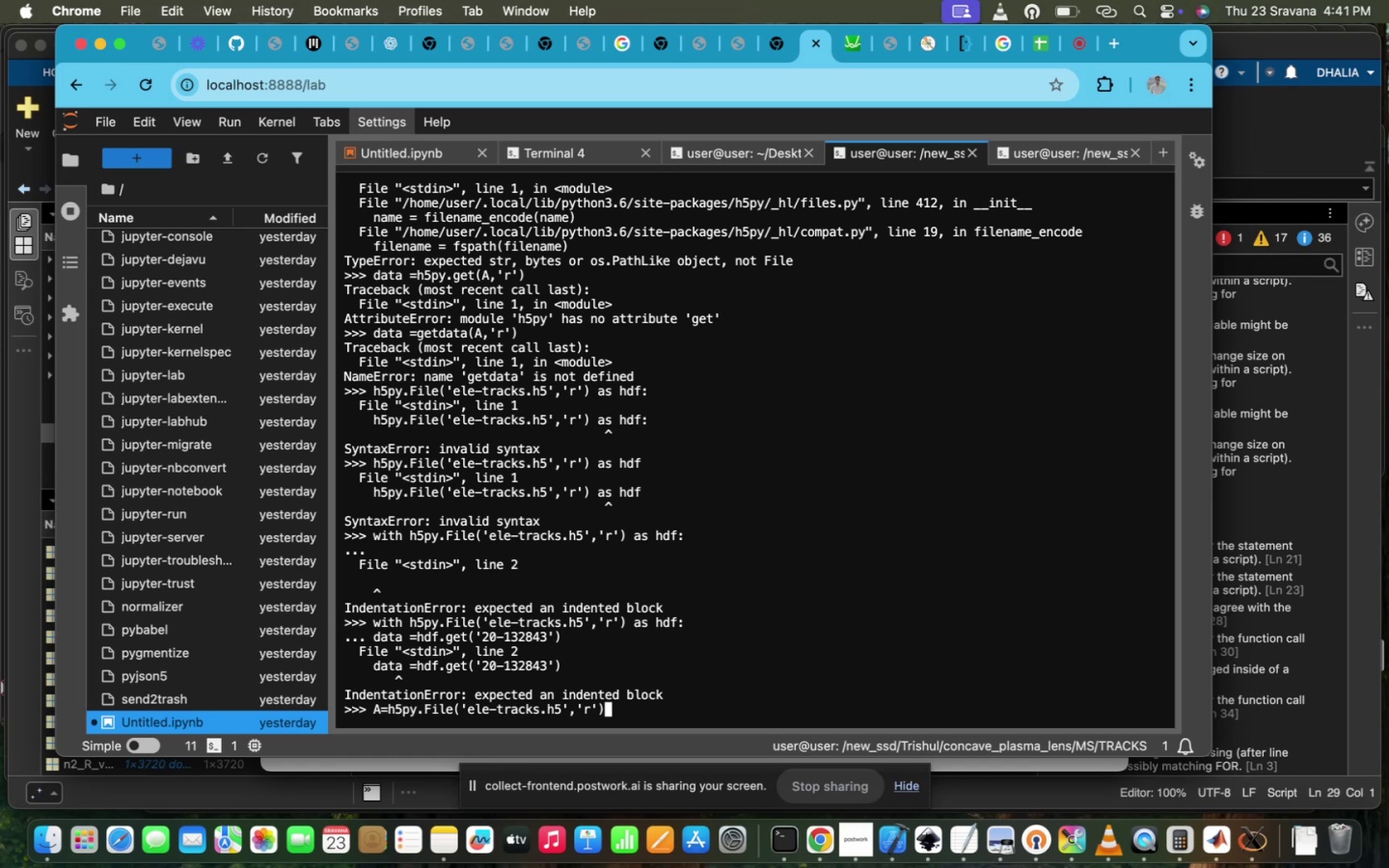 
key(ArrowUp)
 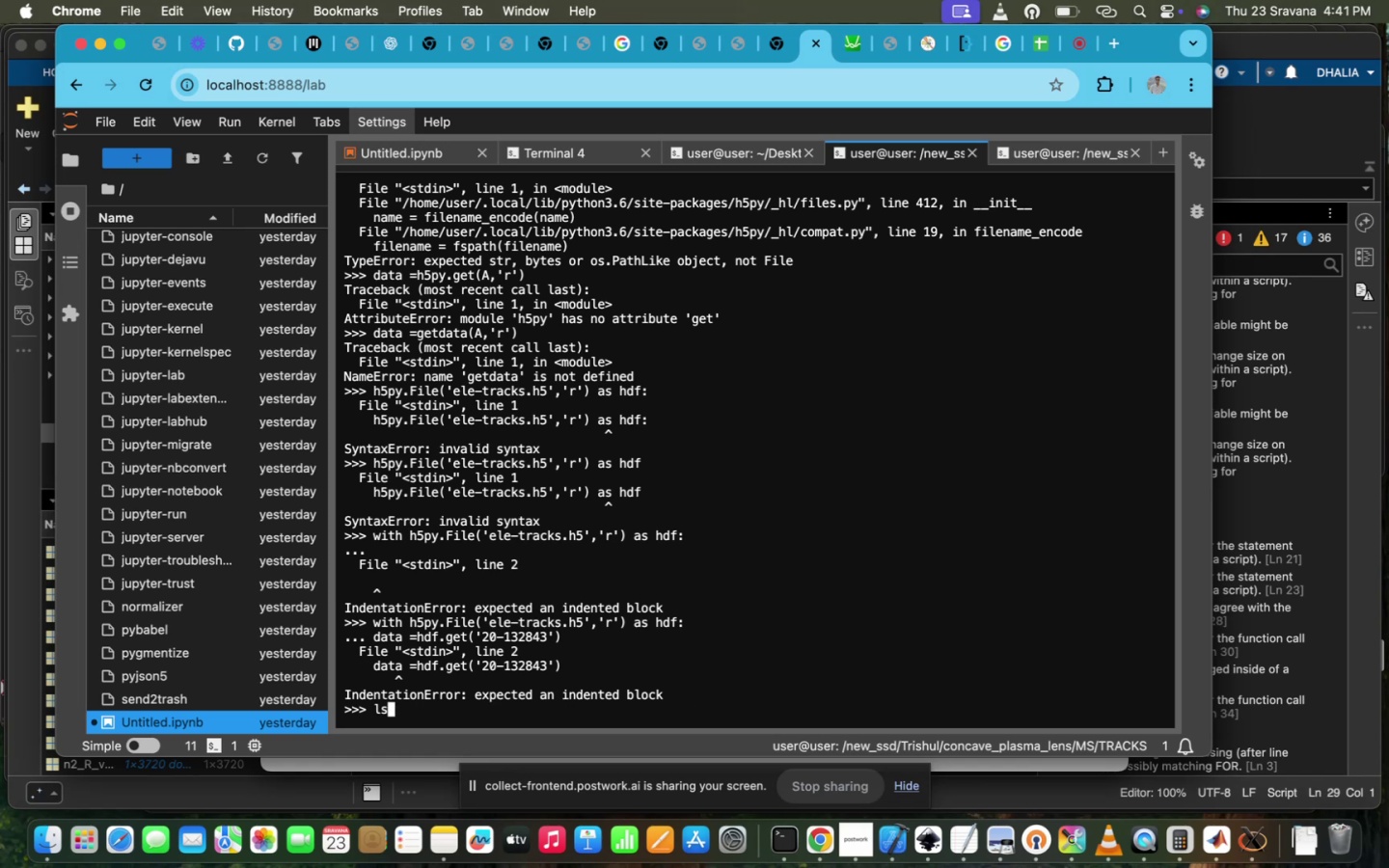 
key(ArrowDown)
 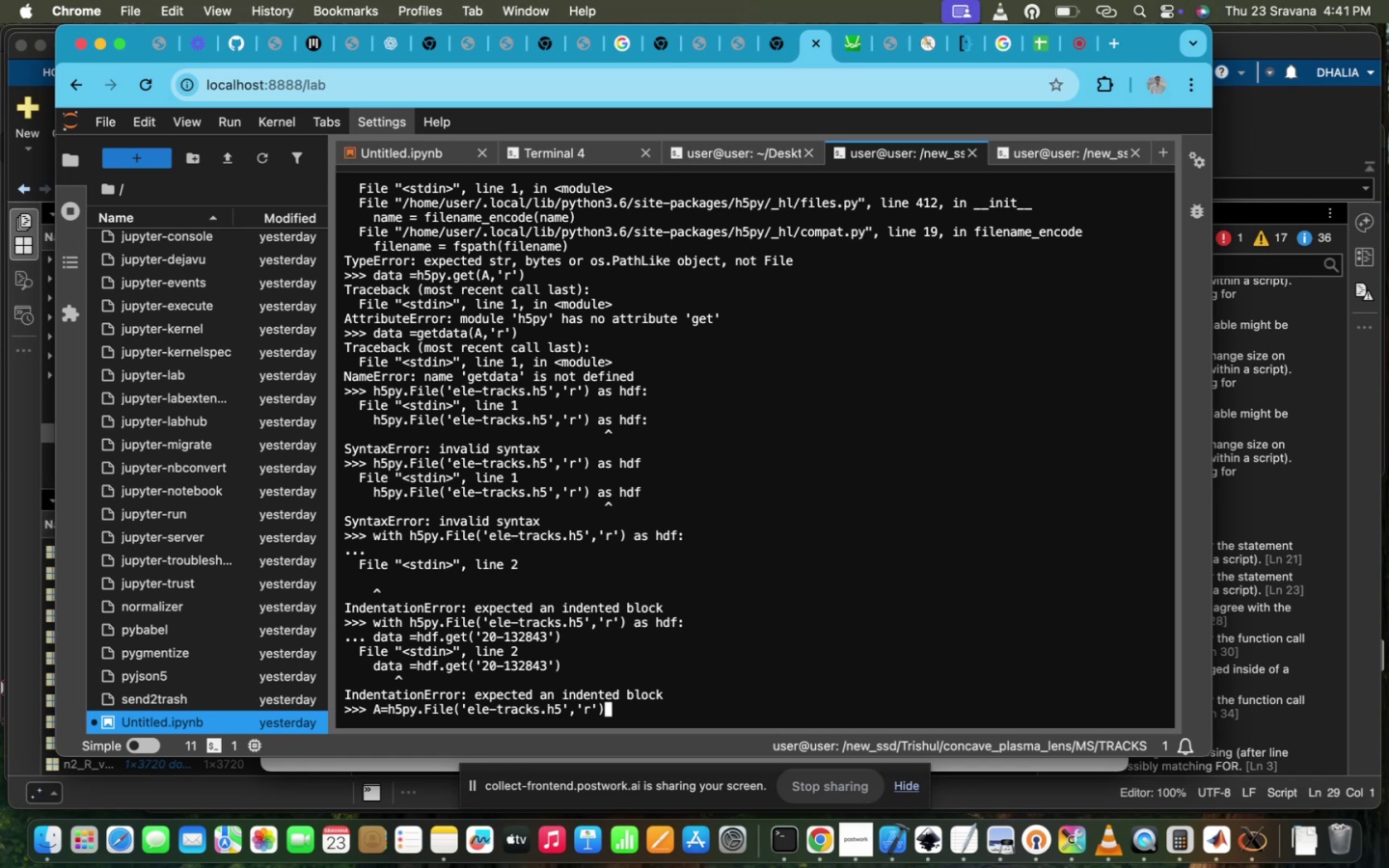 
key(Enter)
 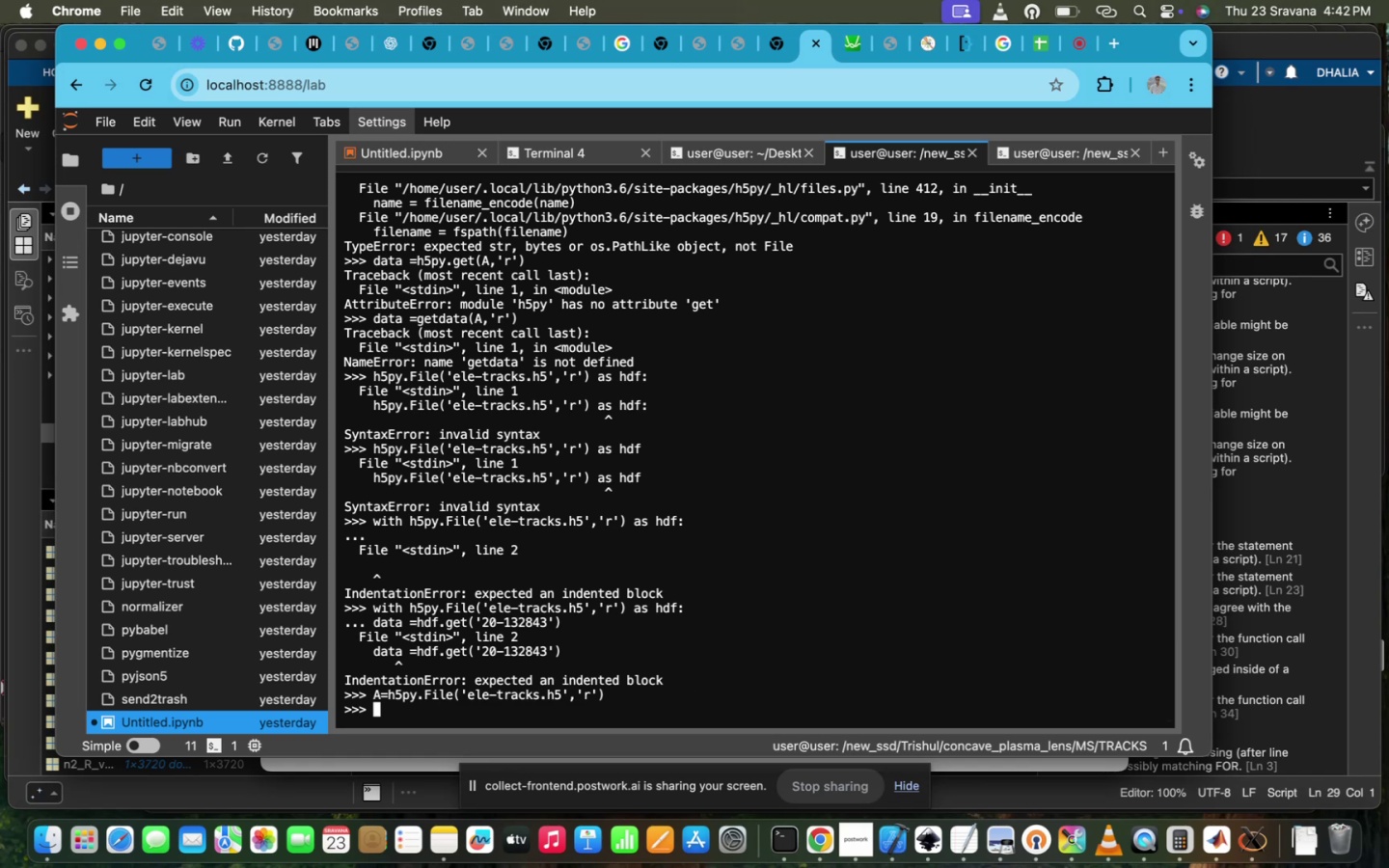 
type(data =-)
key(Backspace)
type( hdf.ge)
key(Backspace)
key(Backspace)
key(Backspace)
key(Backspace)
key(Backspace)
key(Backspace)
type(A.get()
 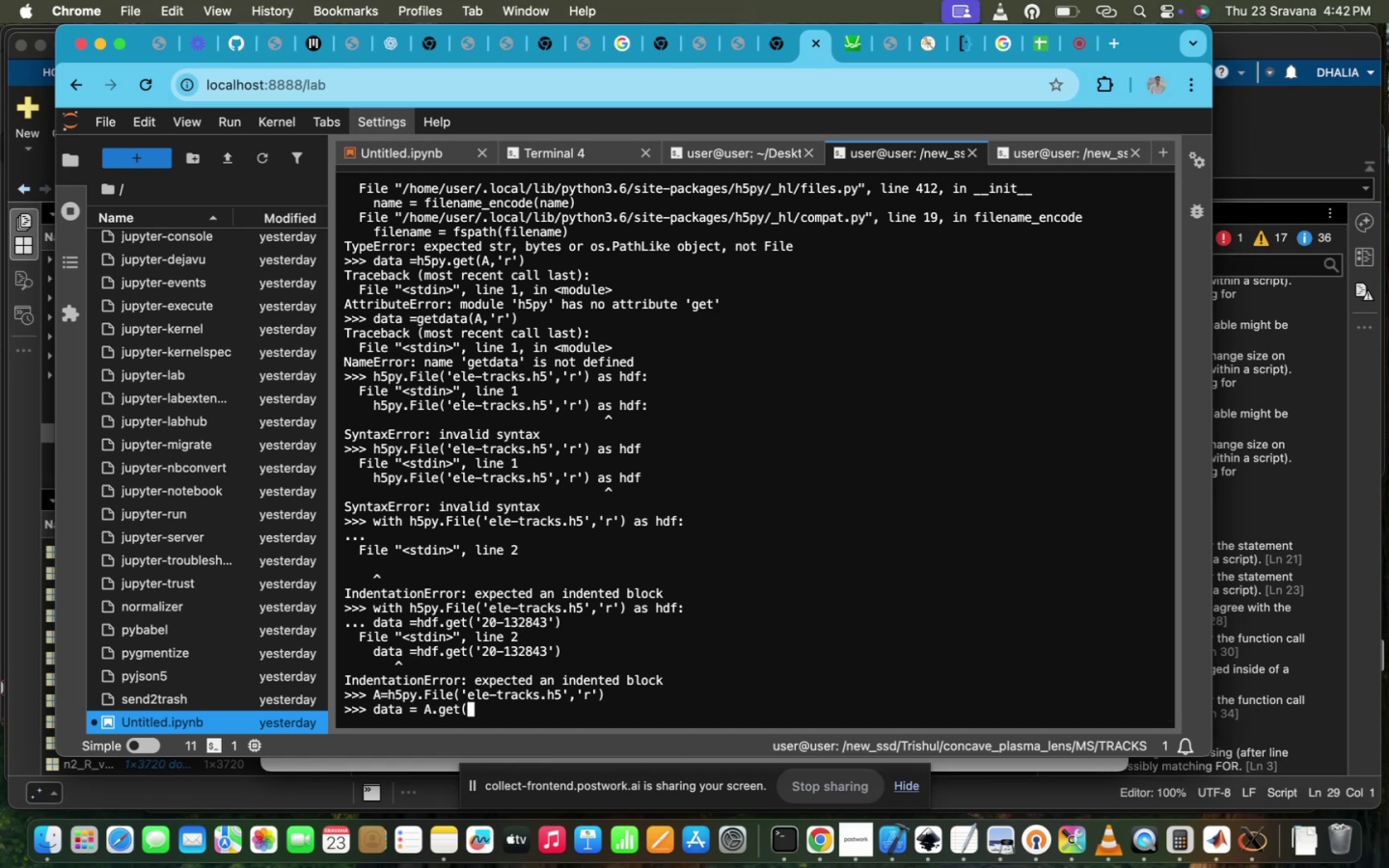 
key(Meta+V)
 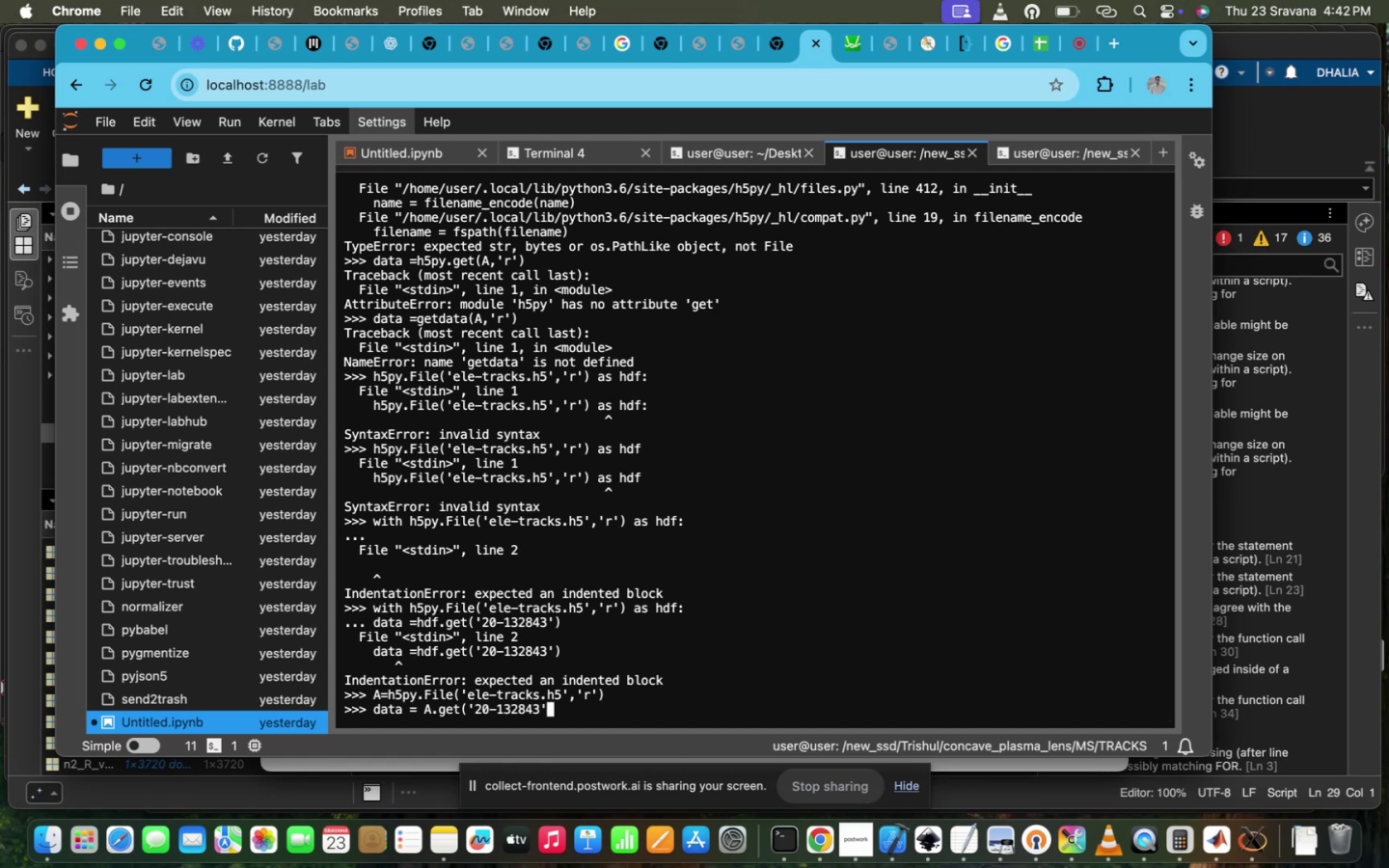 
key(Shift+0)
 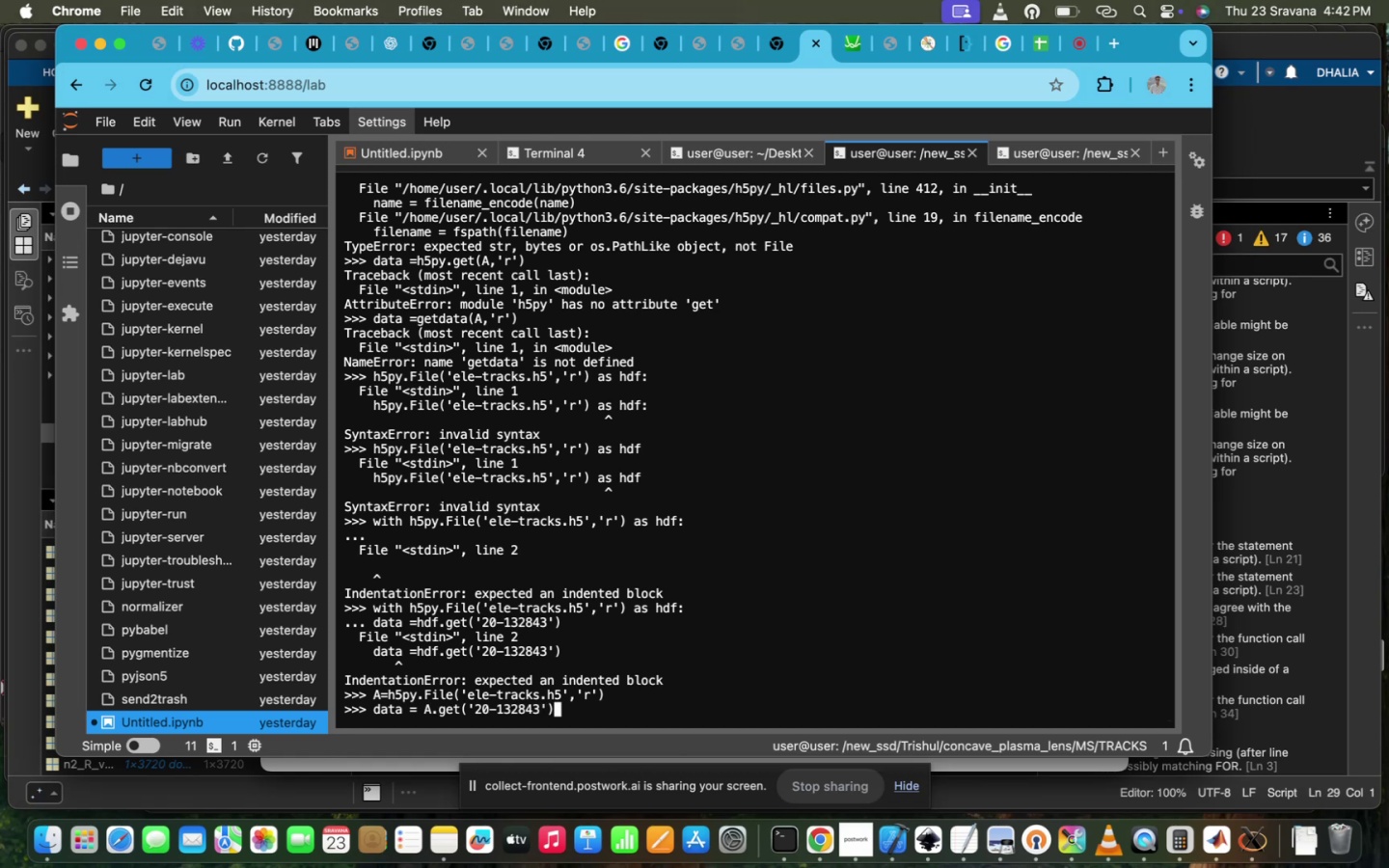 
key(Enter)
 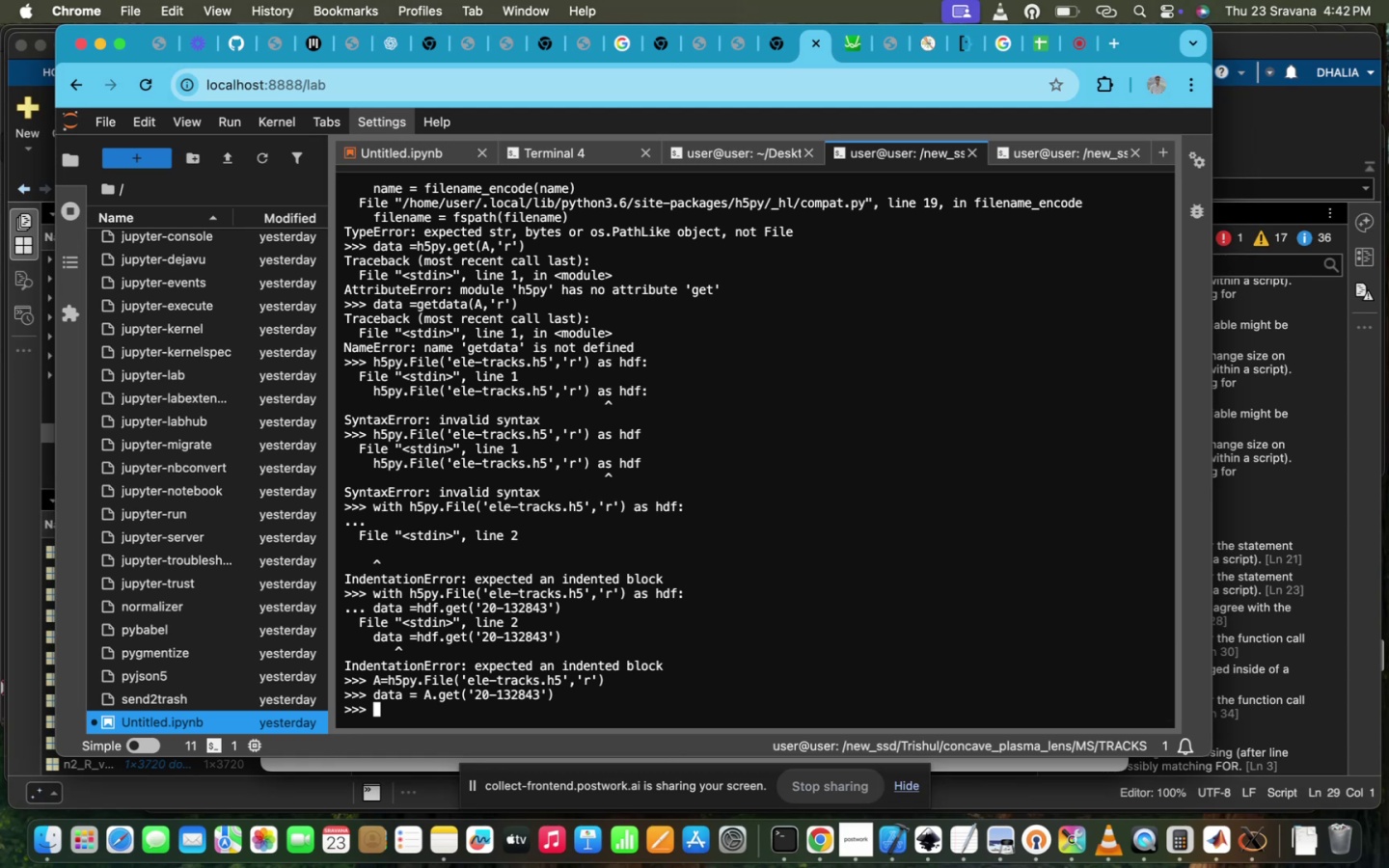 
type(print(data))
 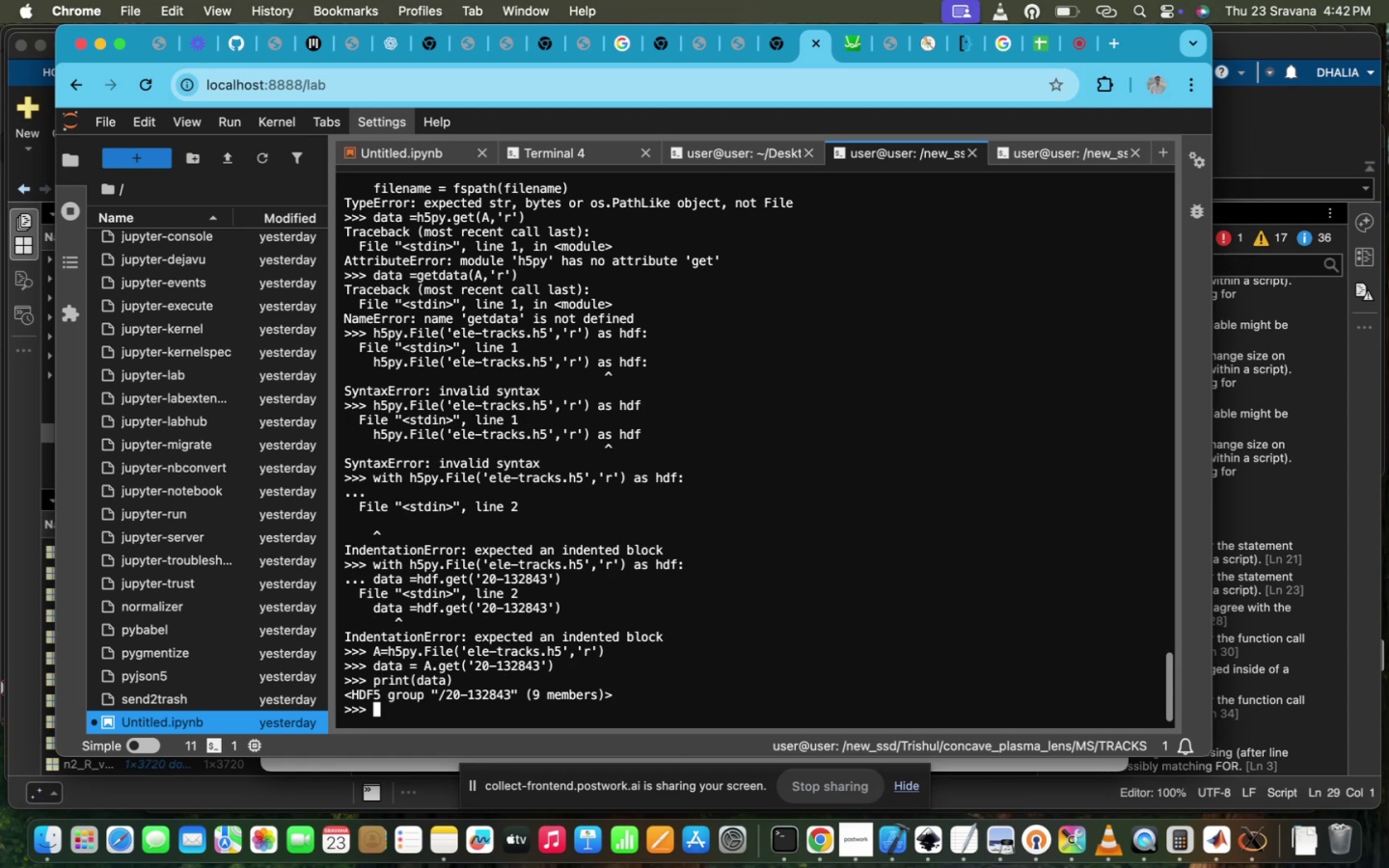 
 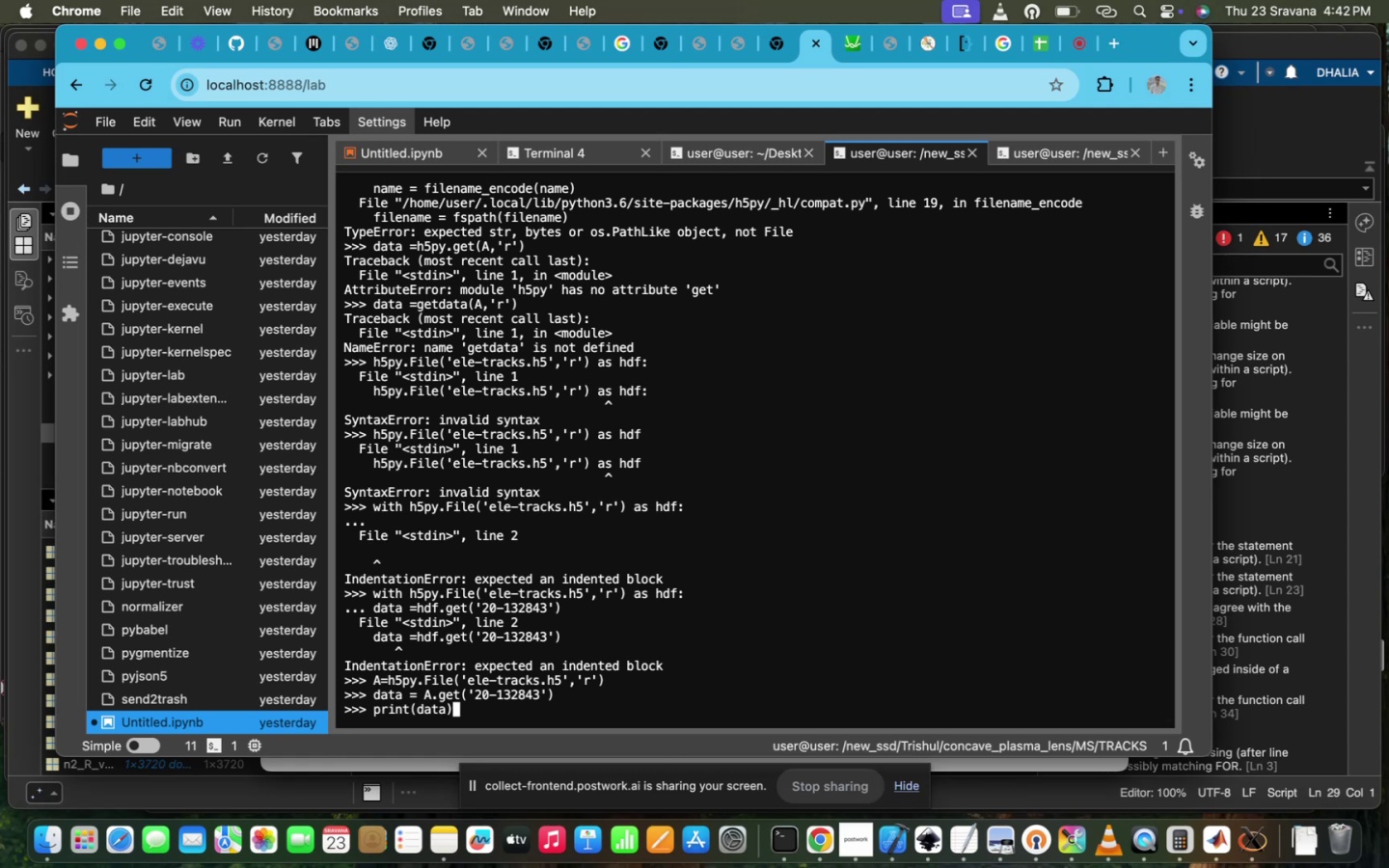 
key(Enter)
 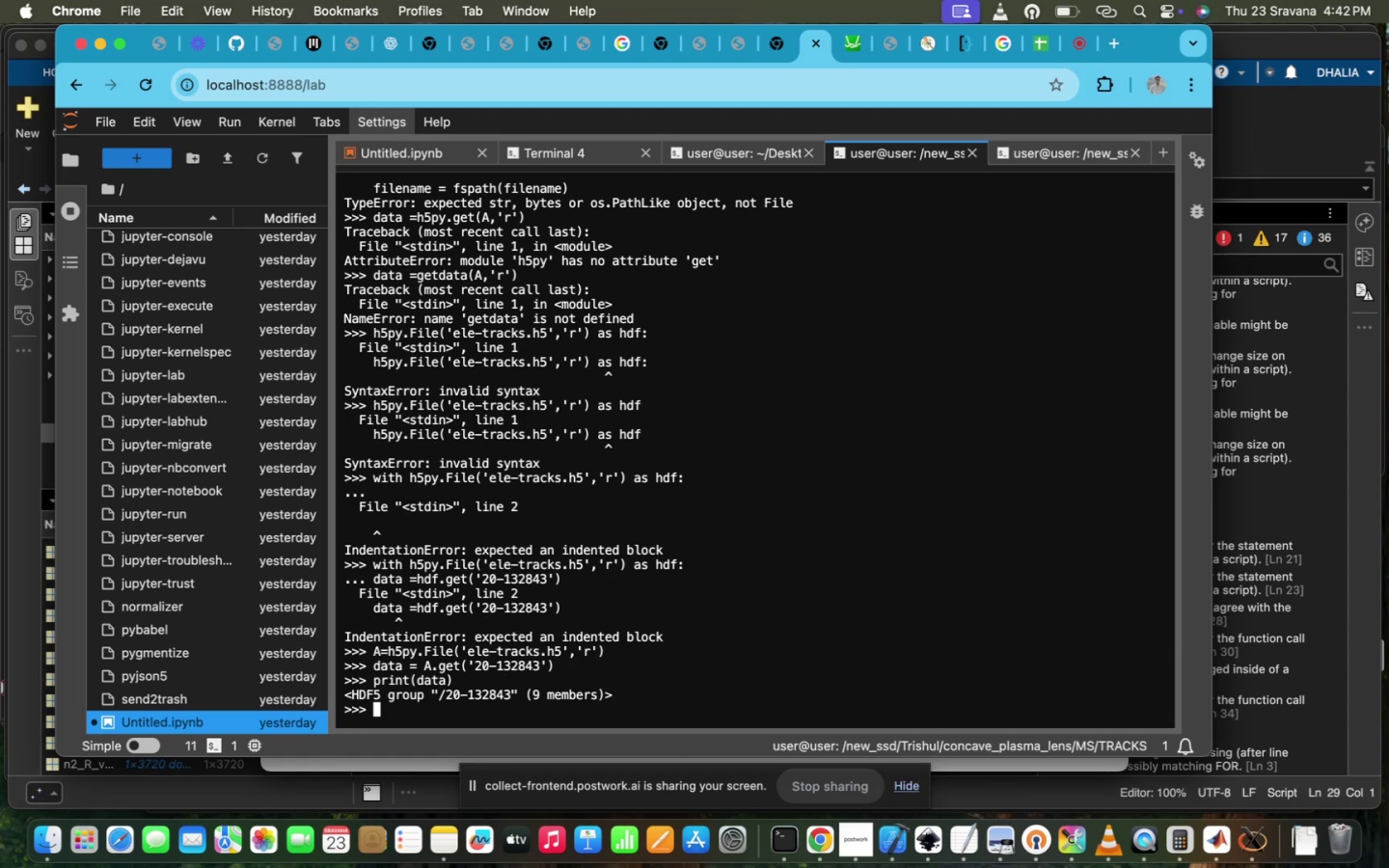 
key(ArrowUp)
 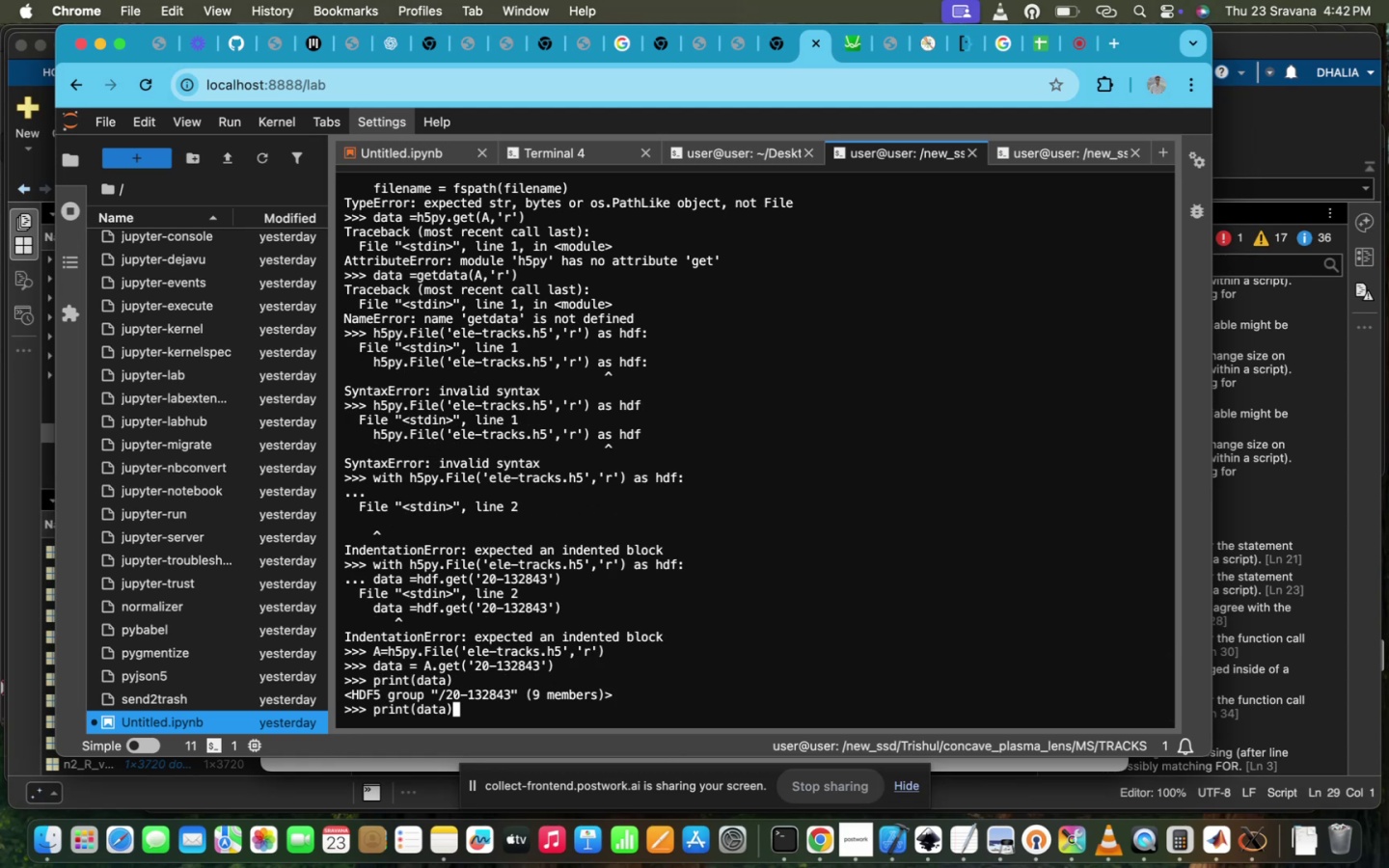 
key(ArrowUp)
 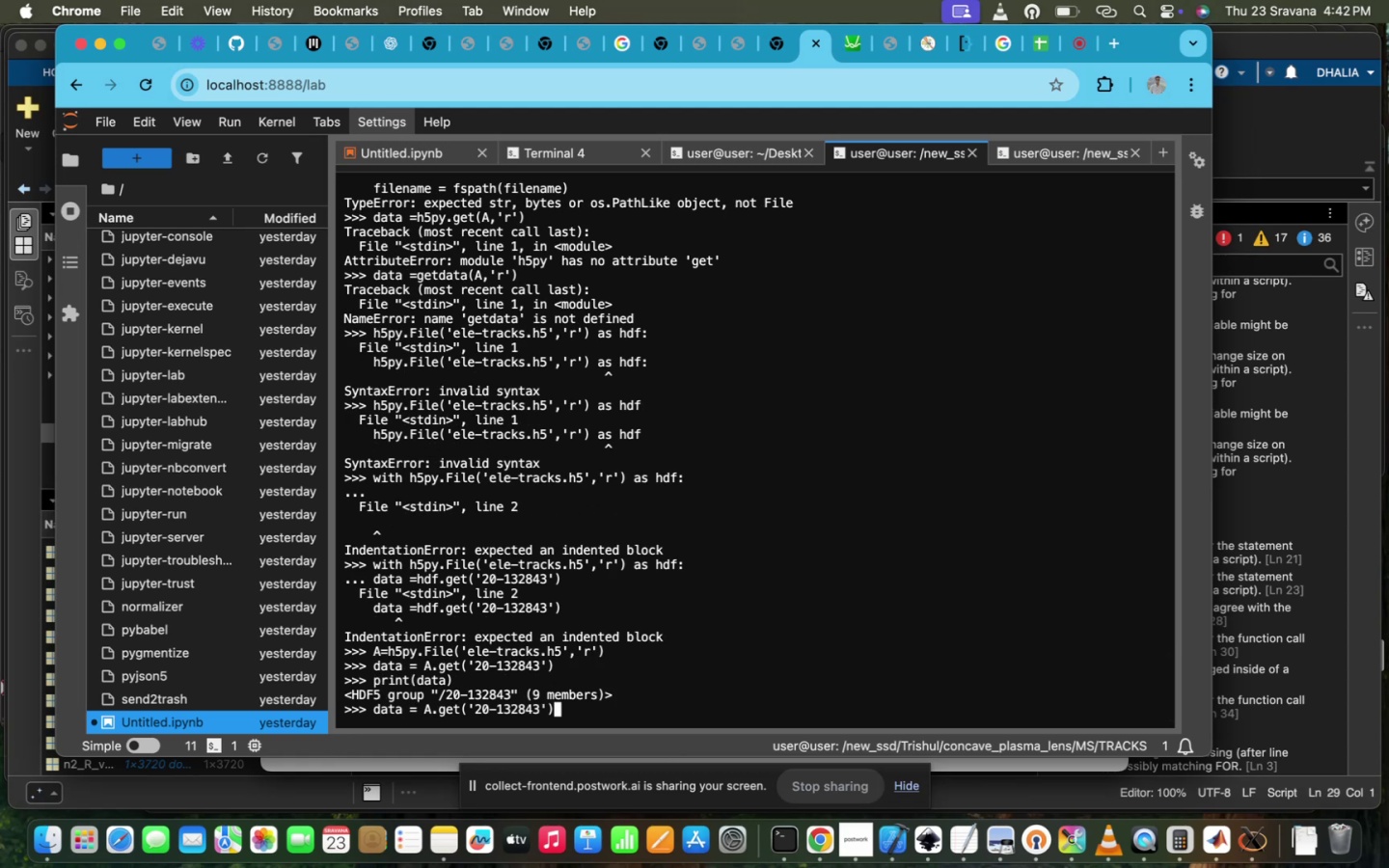 
key(ArrowDown)
 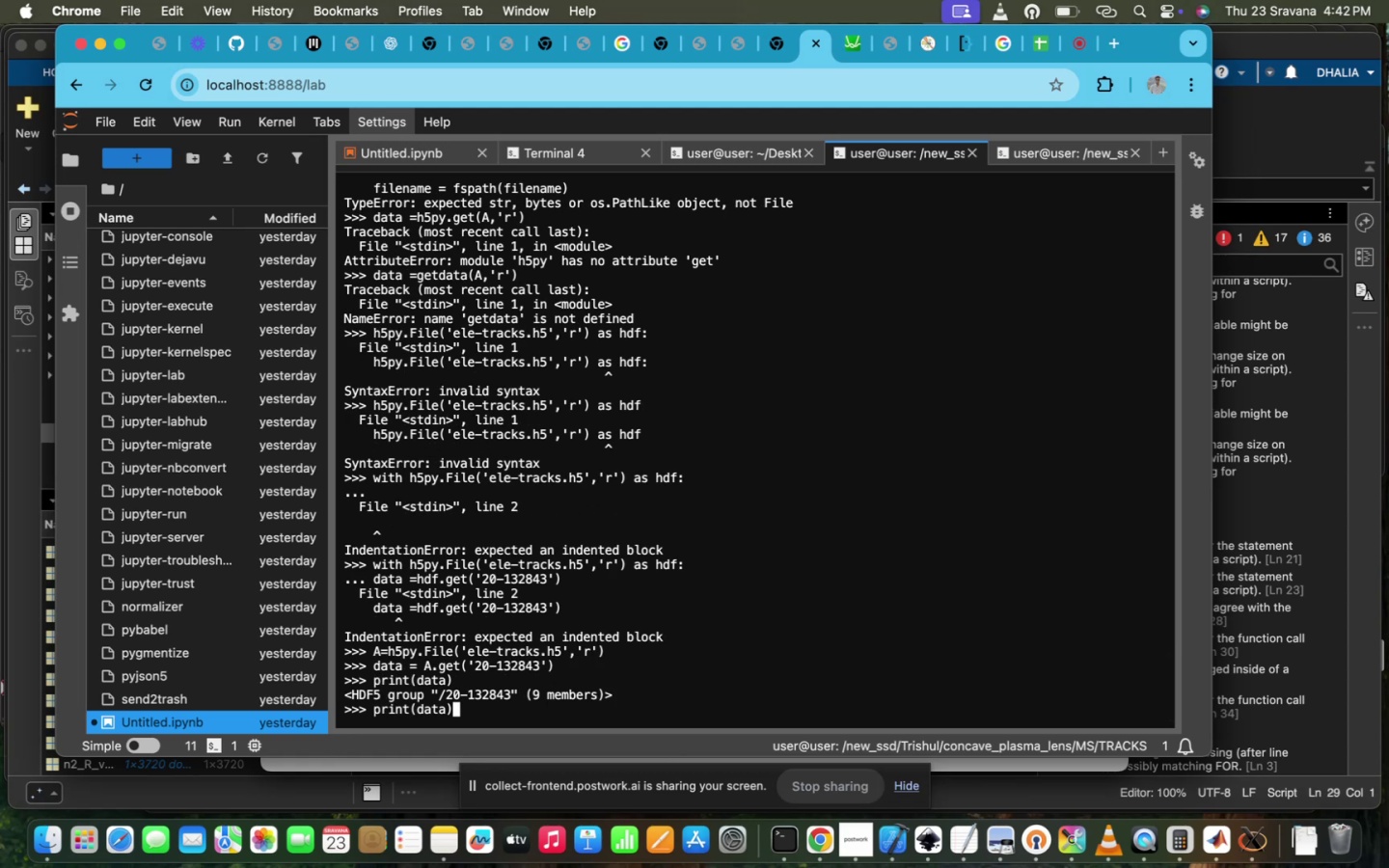 
key(ArrowDown)
 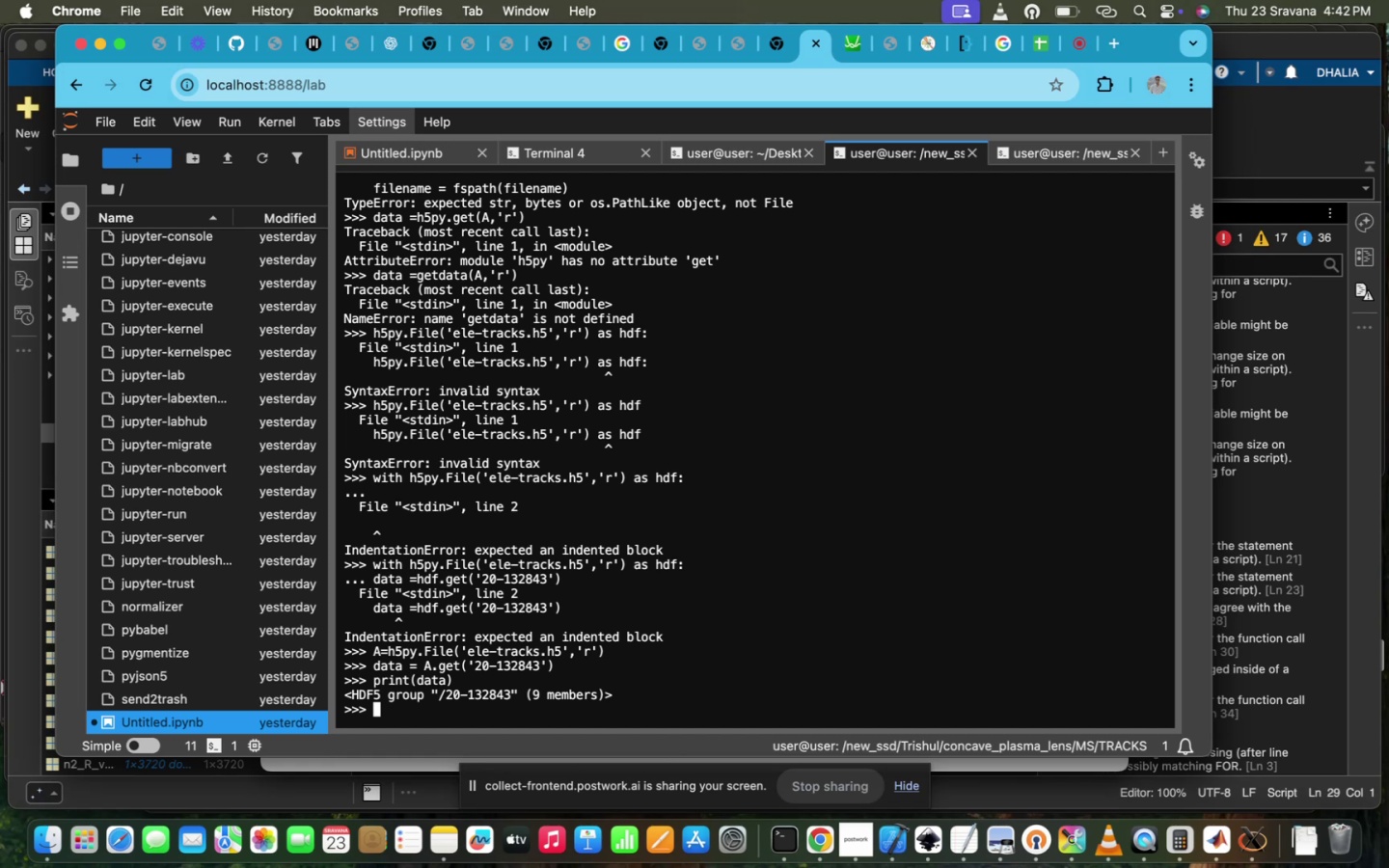 
type(x=data['x')
 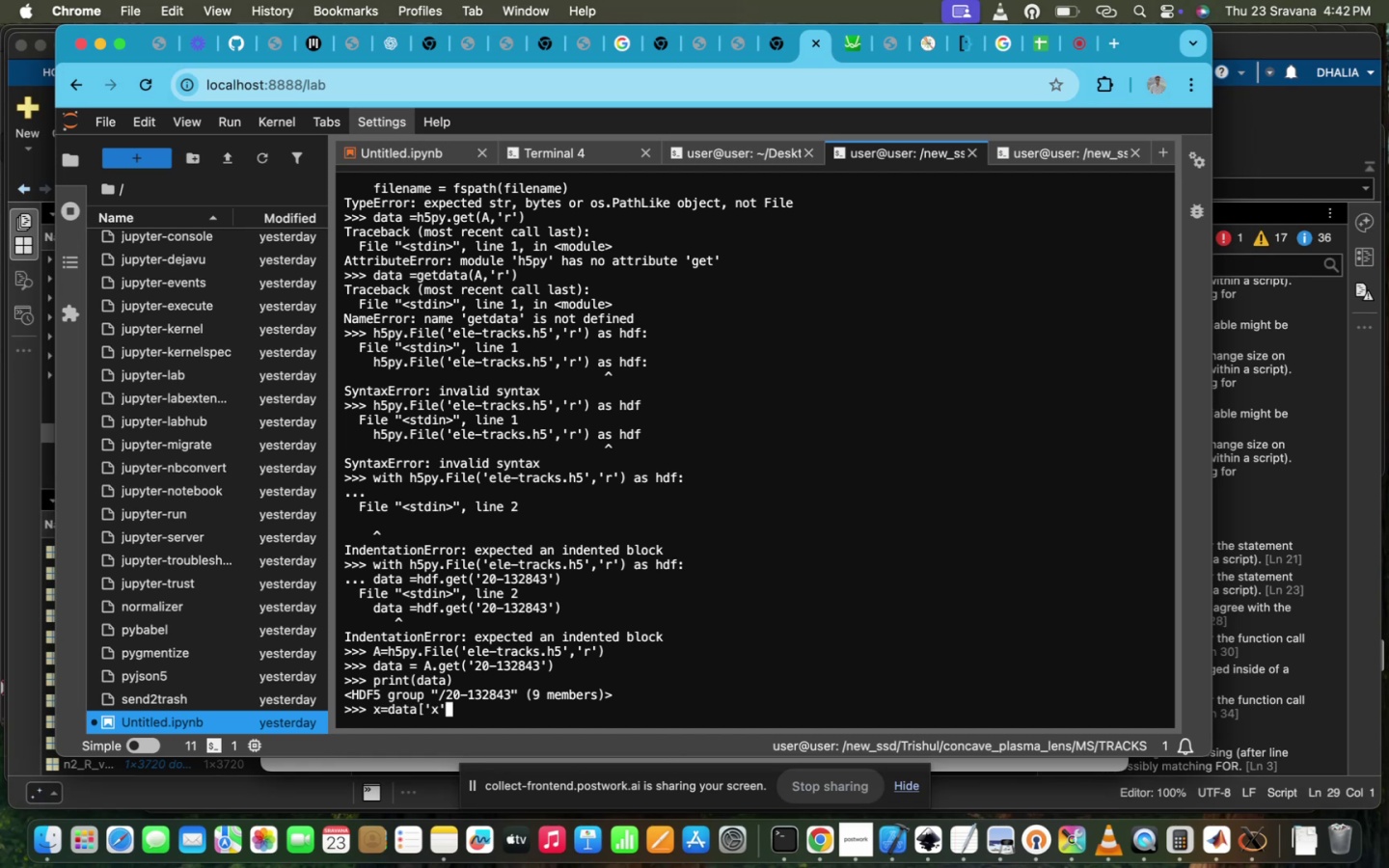 
hold_key(key=ShiftRight, duration=0.93)
 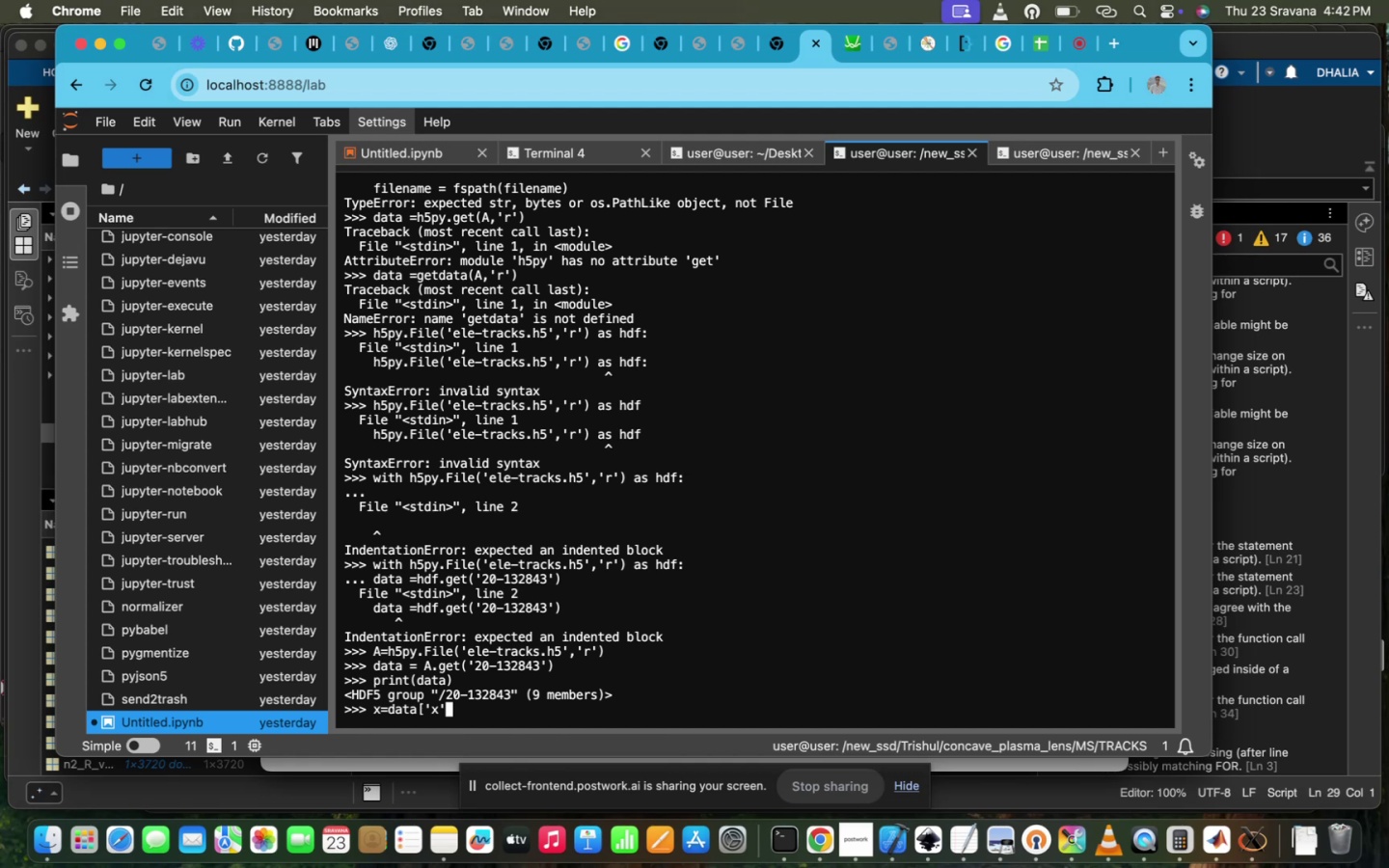 
key(BracketRight)
 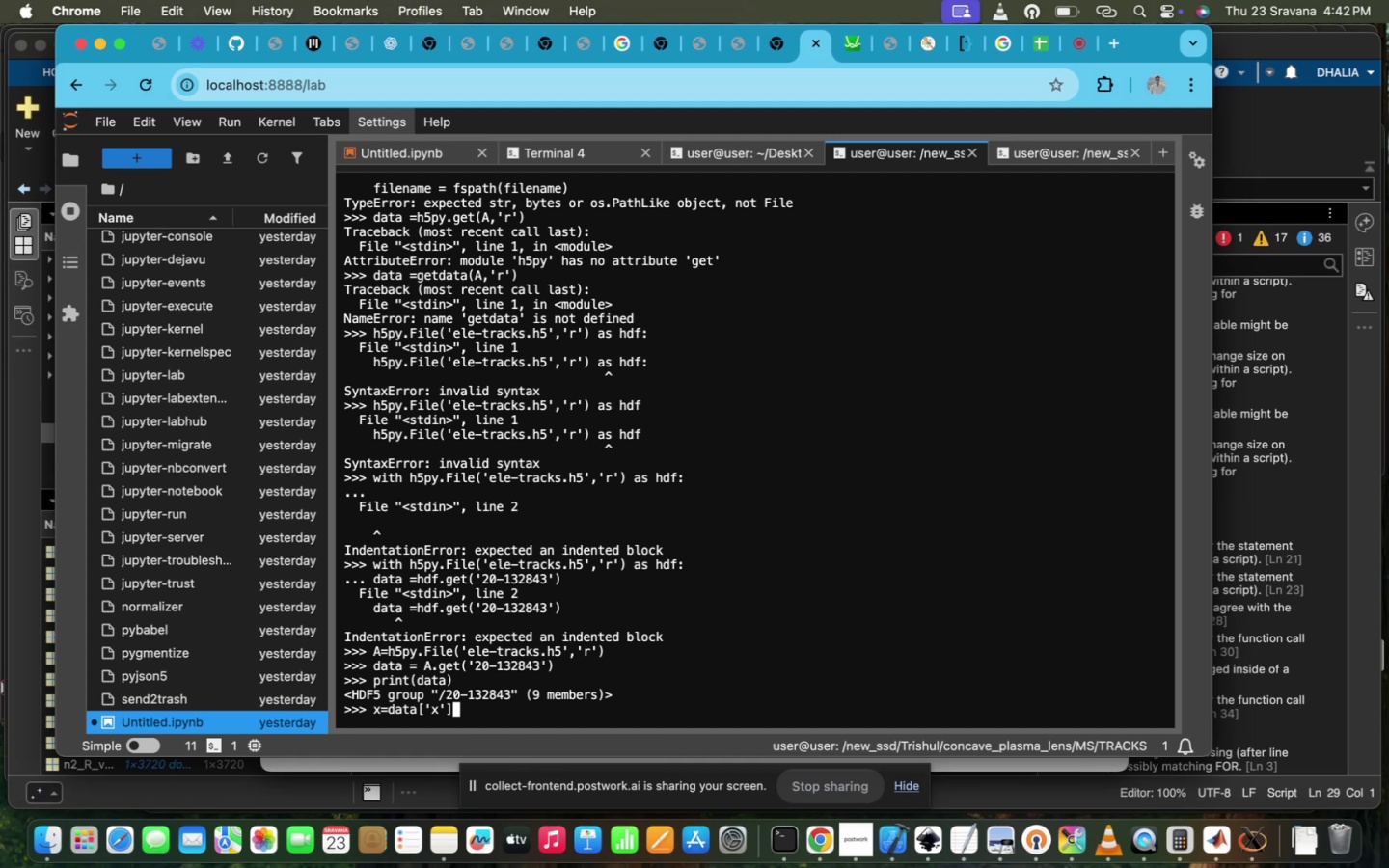 
key(Enter)
 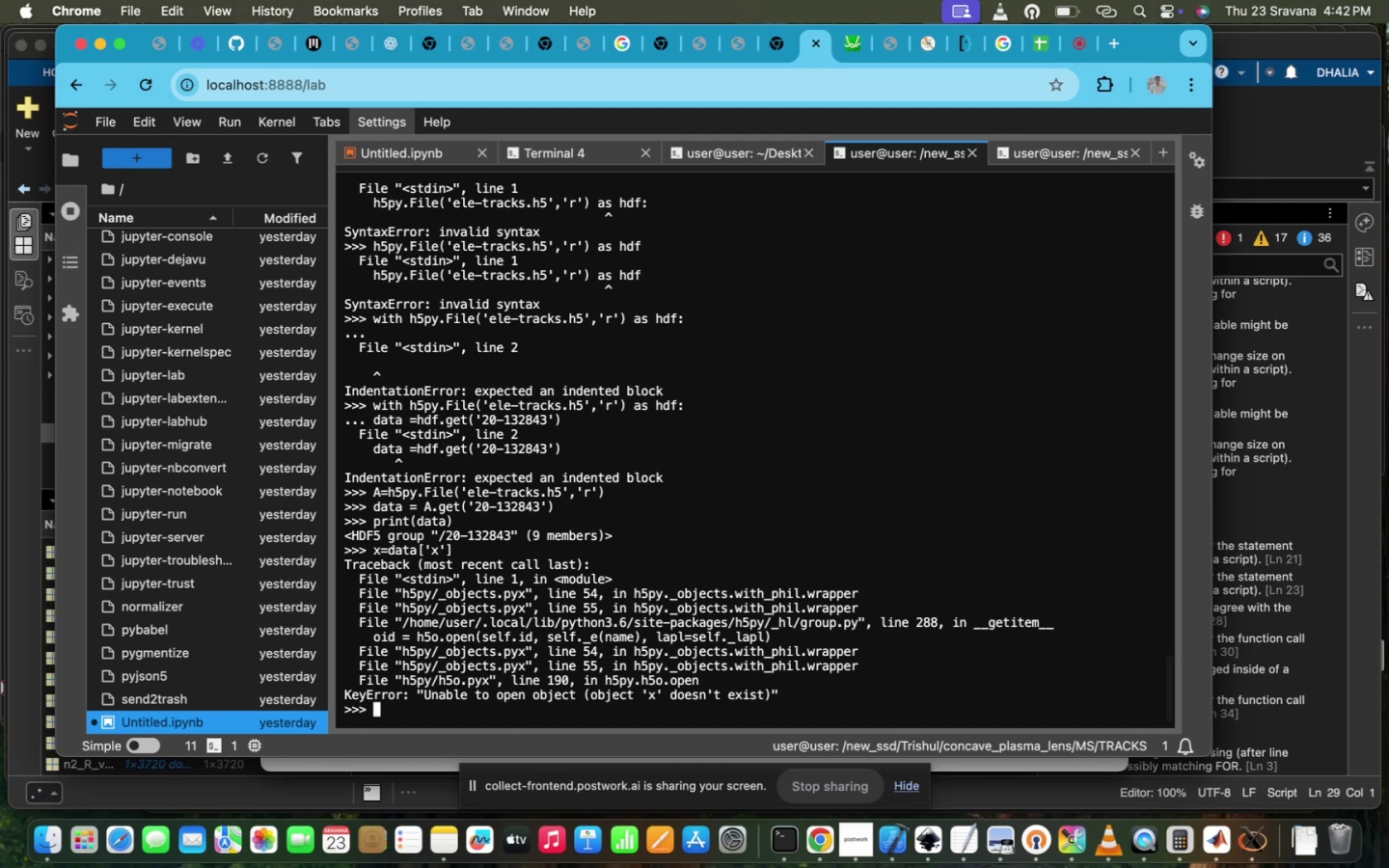 
key(ArrowUp)
 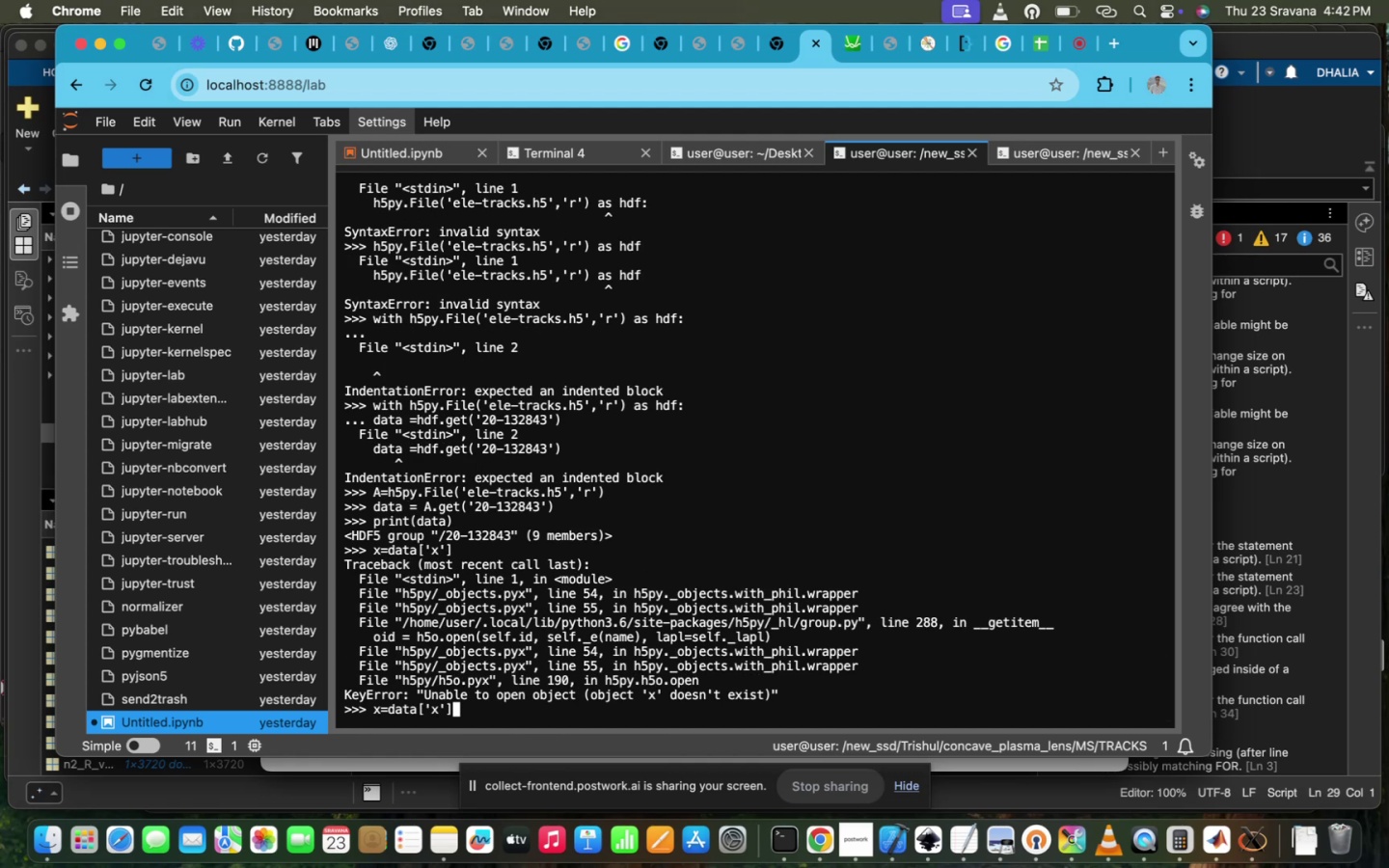 
key(Backspace)
 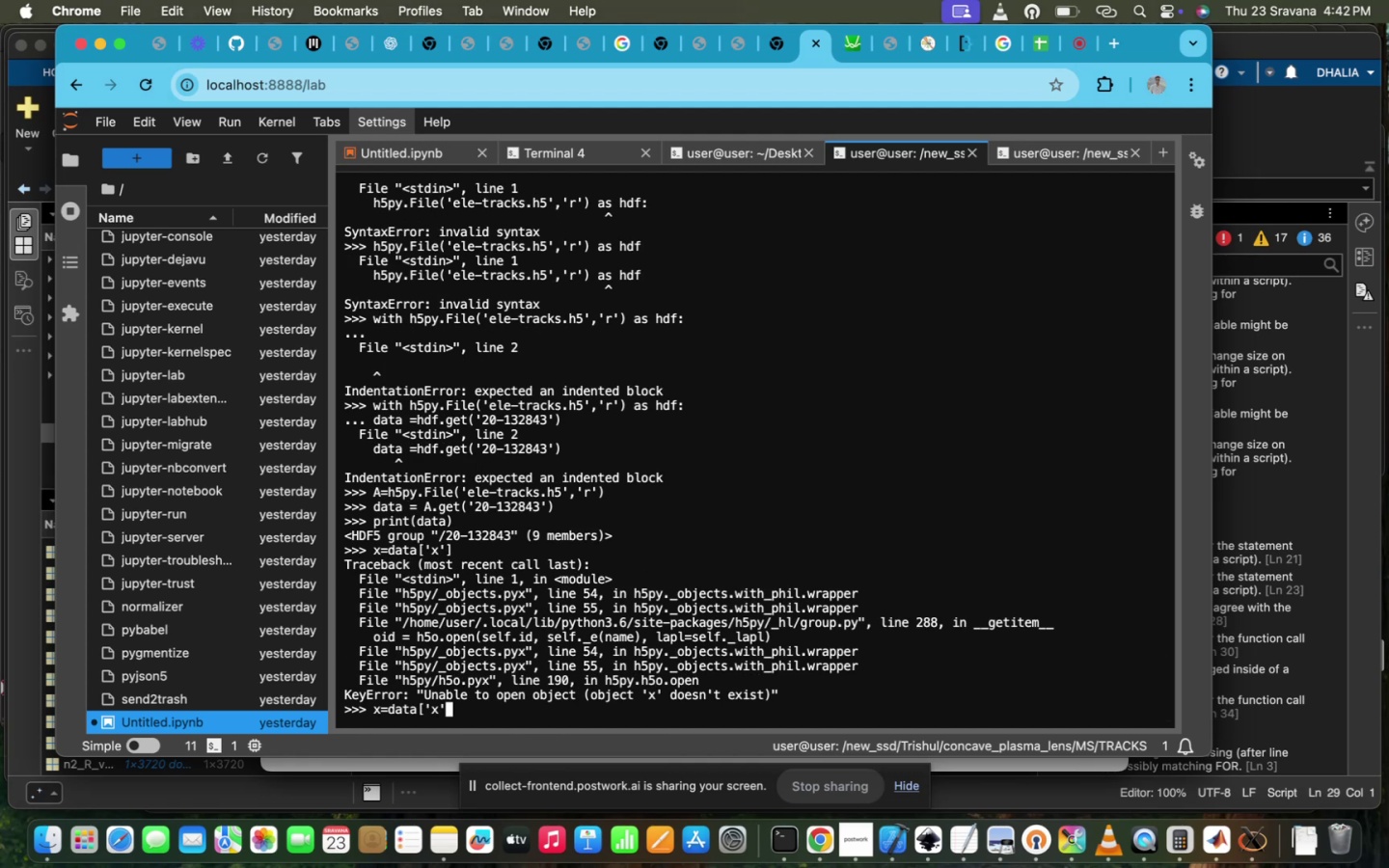 
key(Shift+0)
 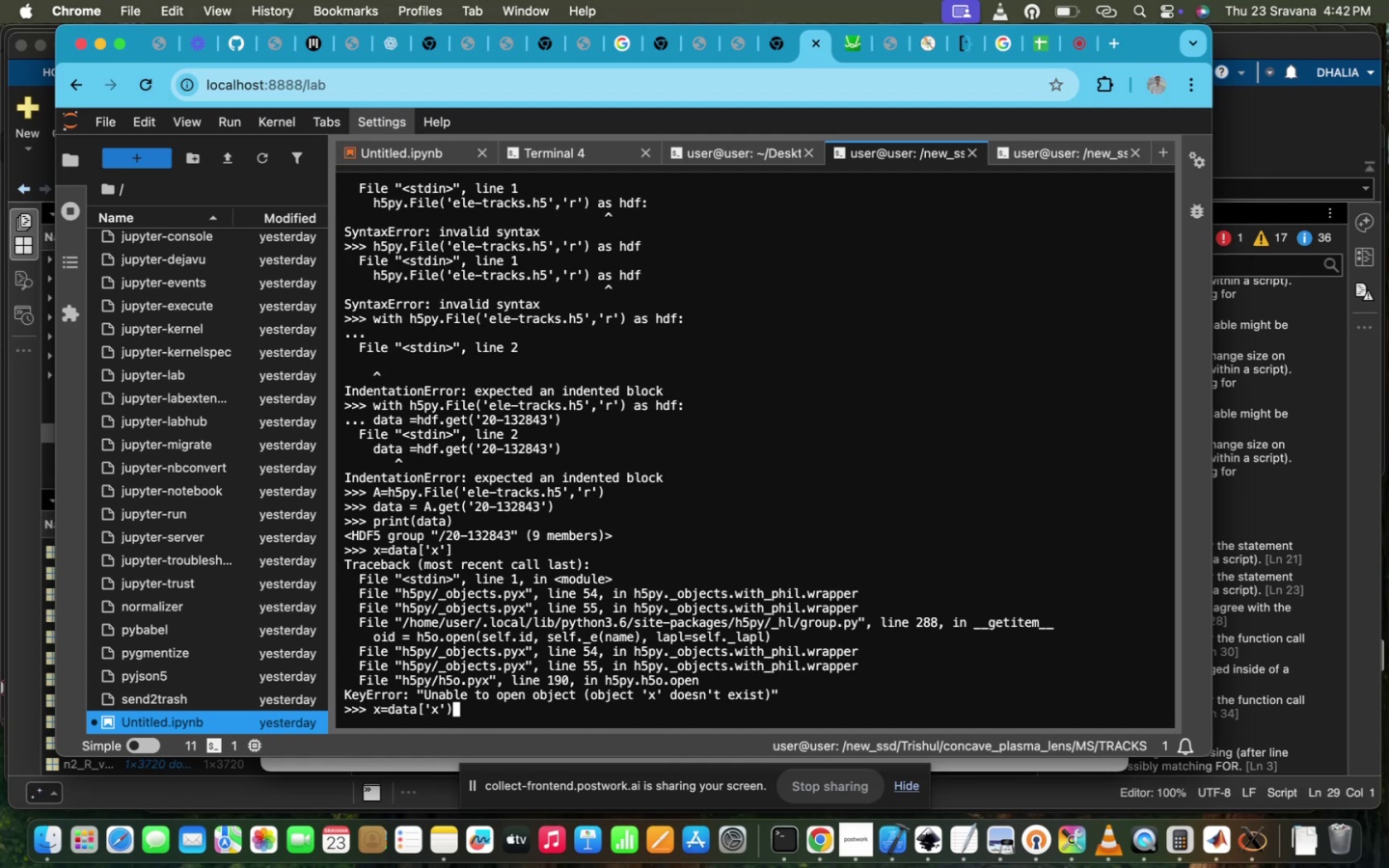 
key(ArrowLeft)
 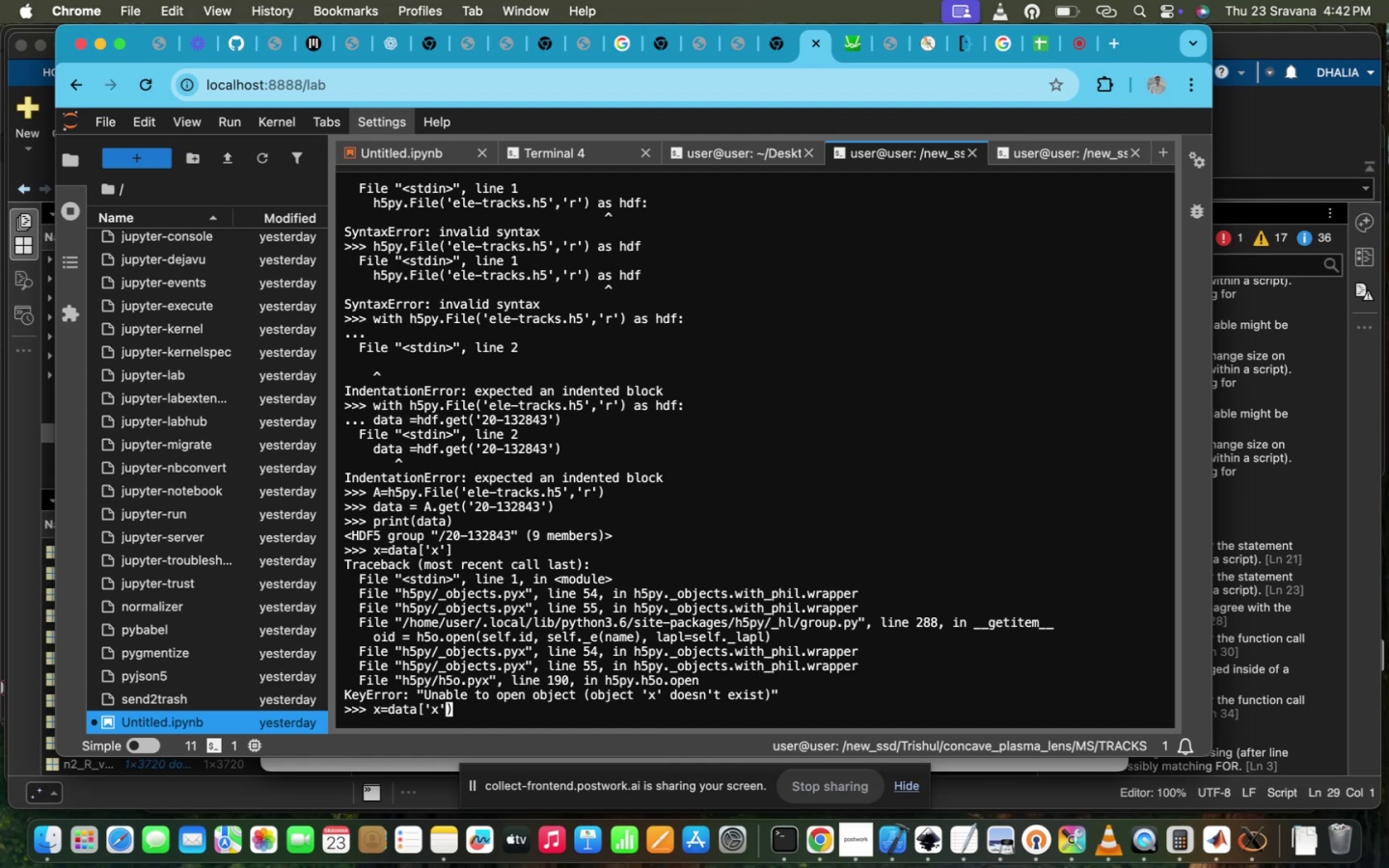 
key(ArrowLeft)
 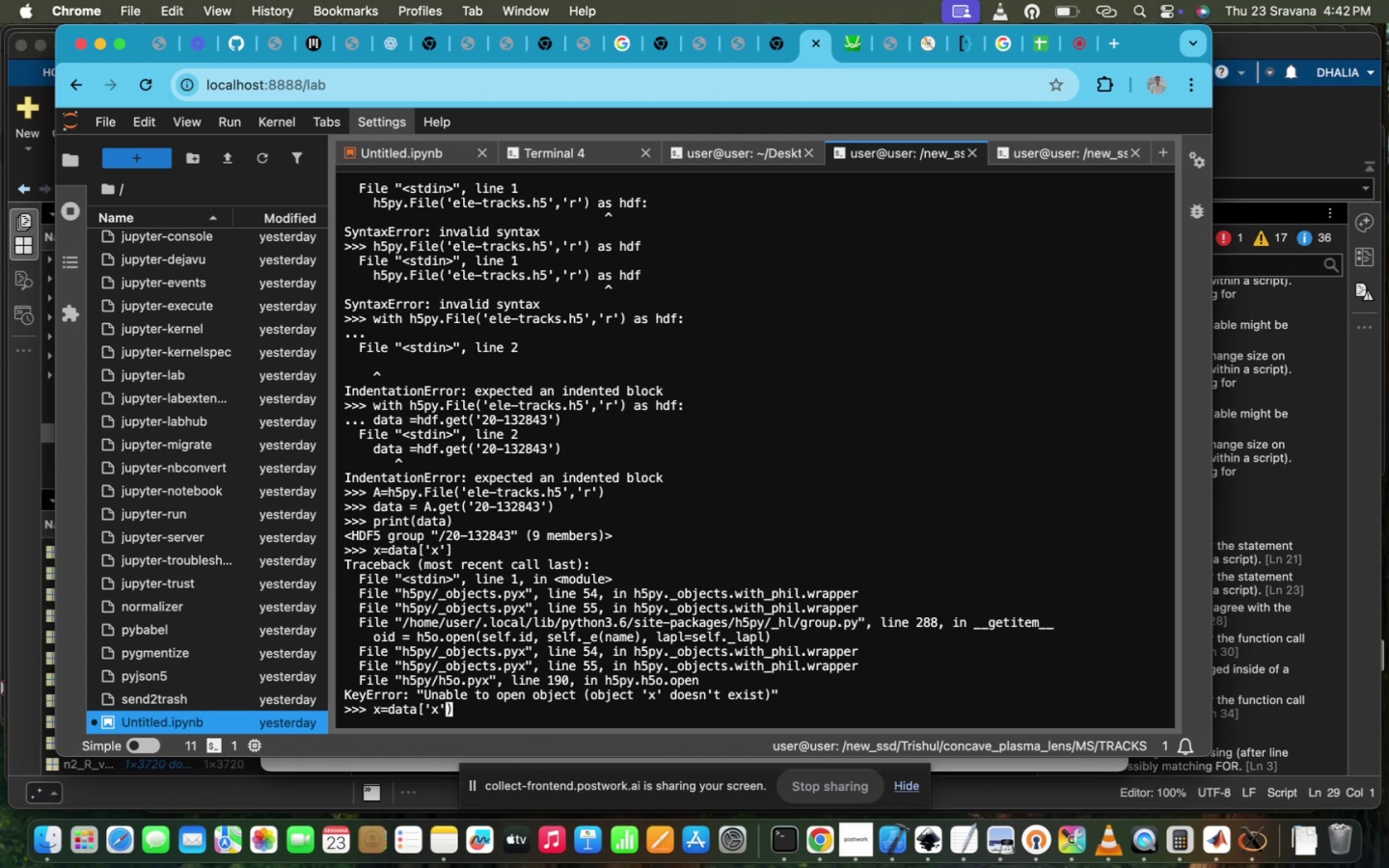 
key(ArrowLeft)
 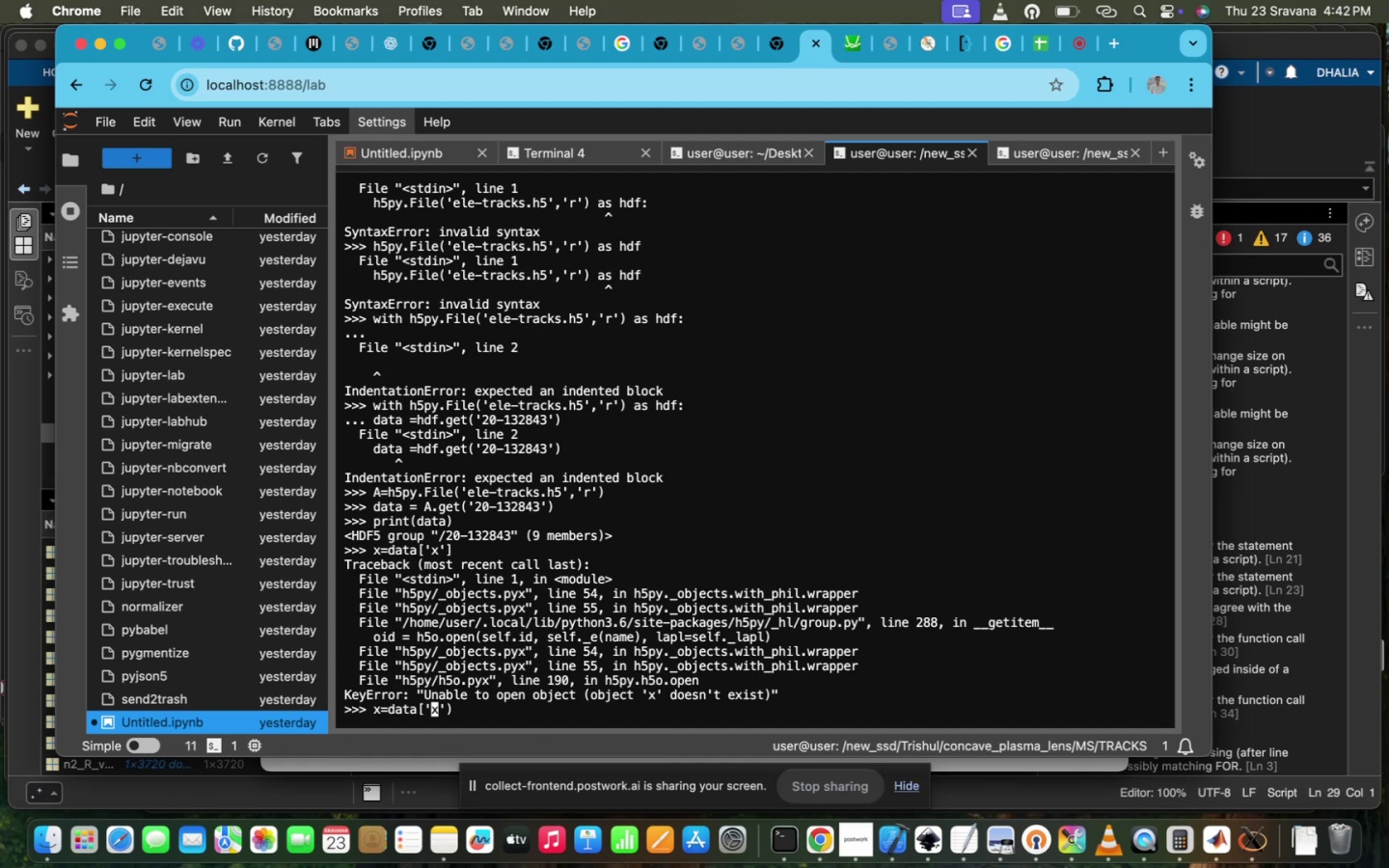 
key(ArrowLeft)
 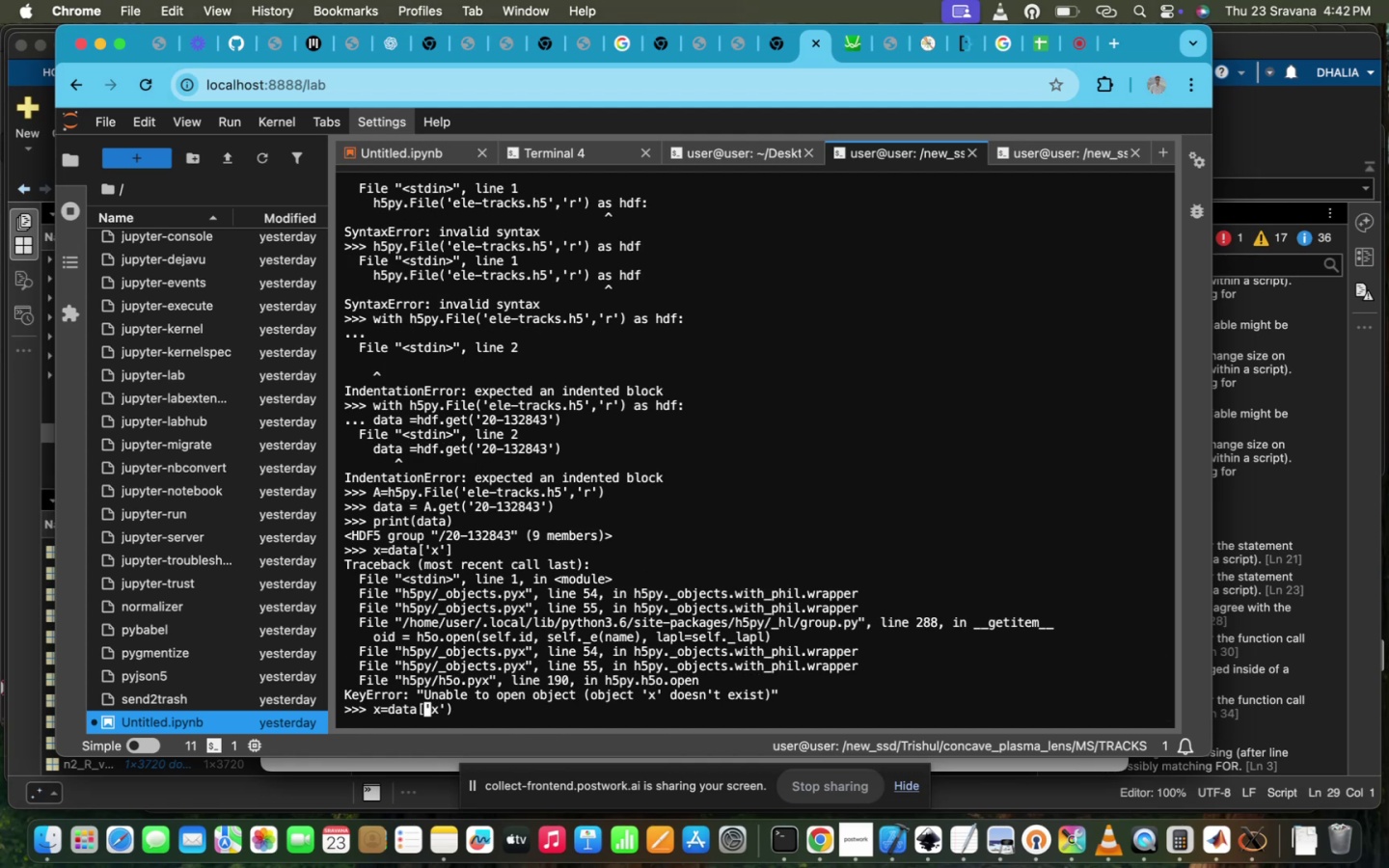 
key(Shift+9)
 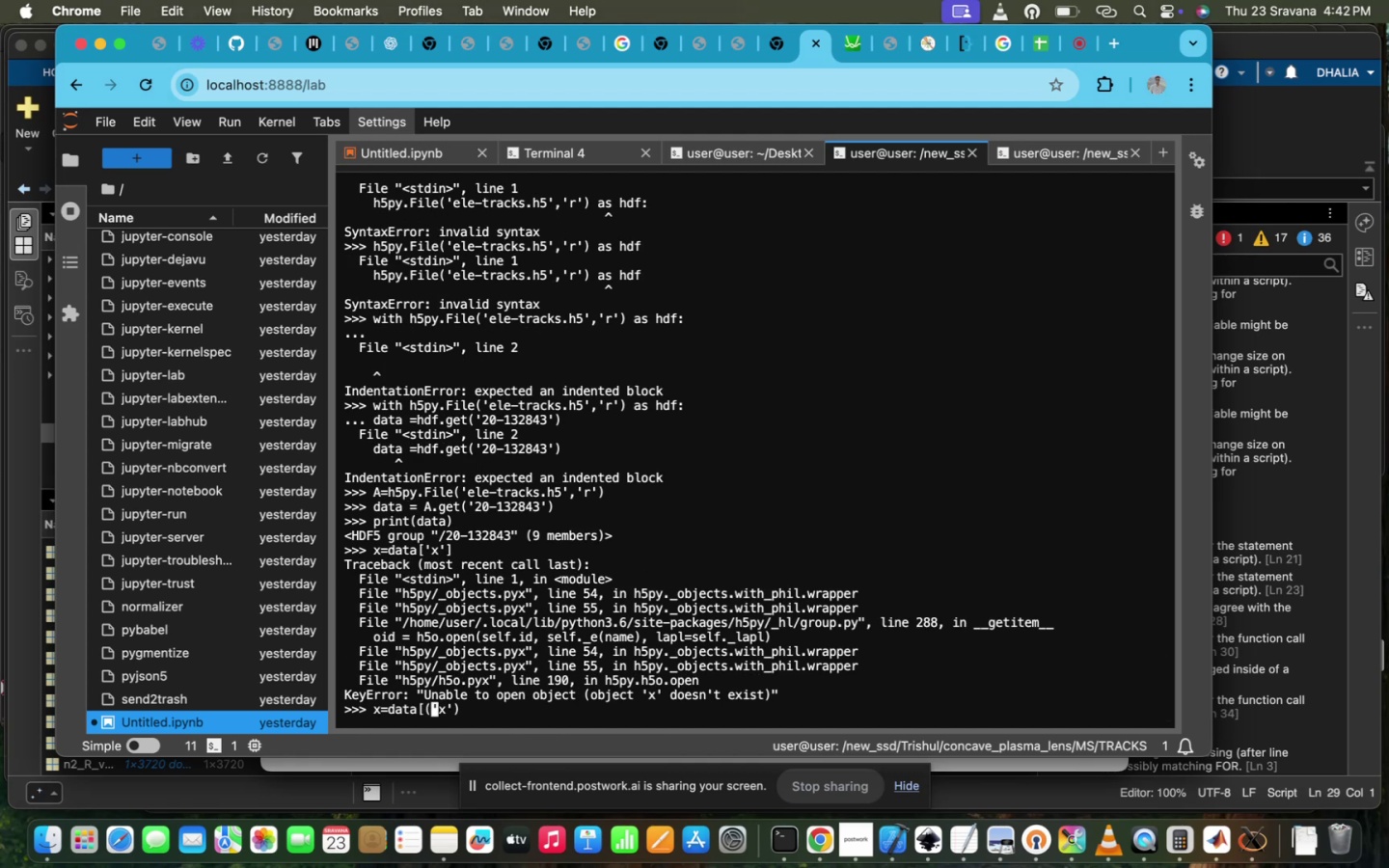 
key(ArrowRight)
 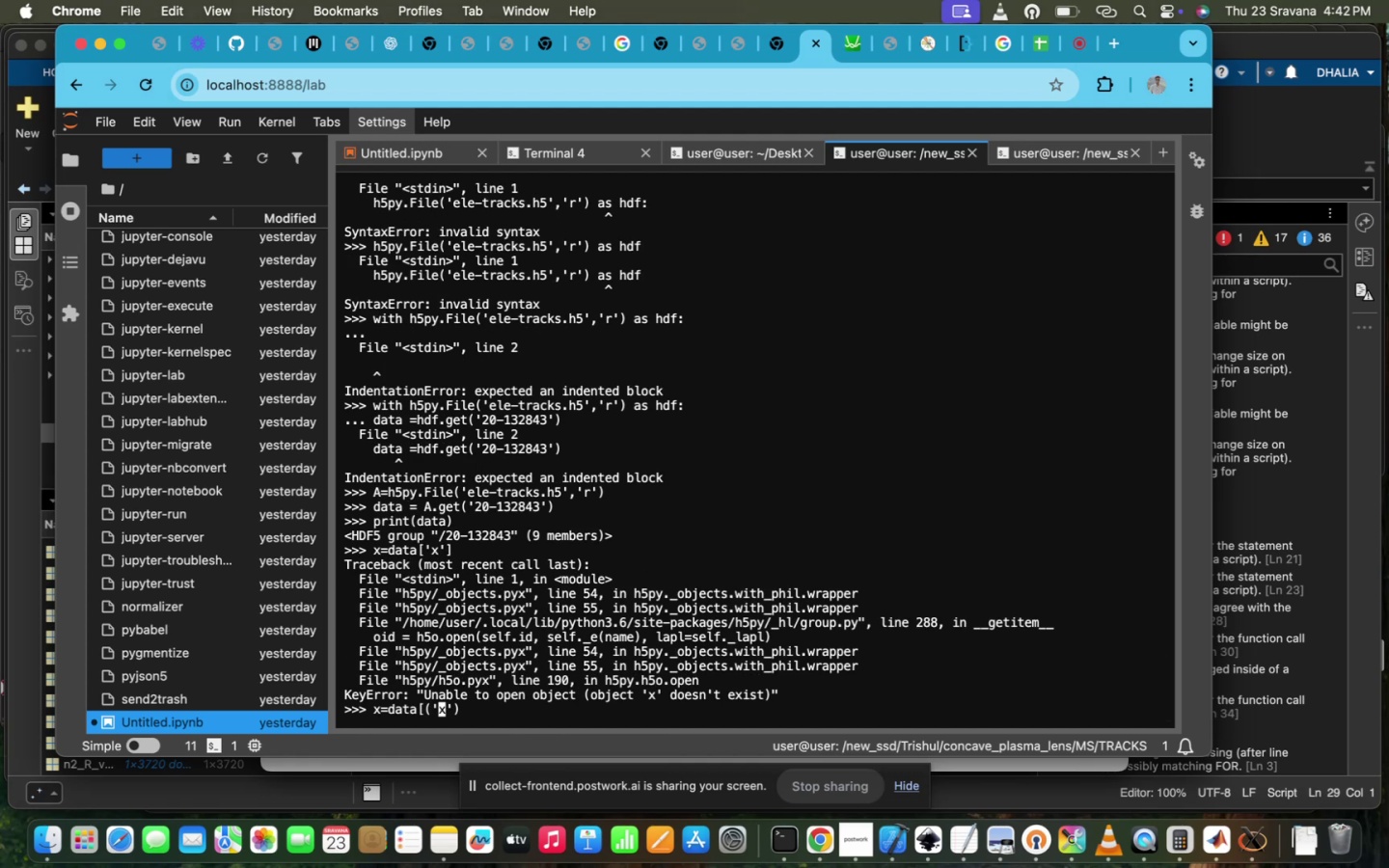 
key(ArrowRight)
 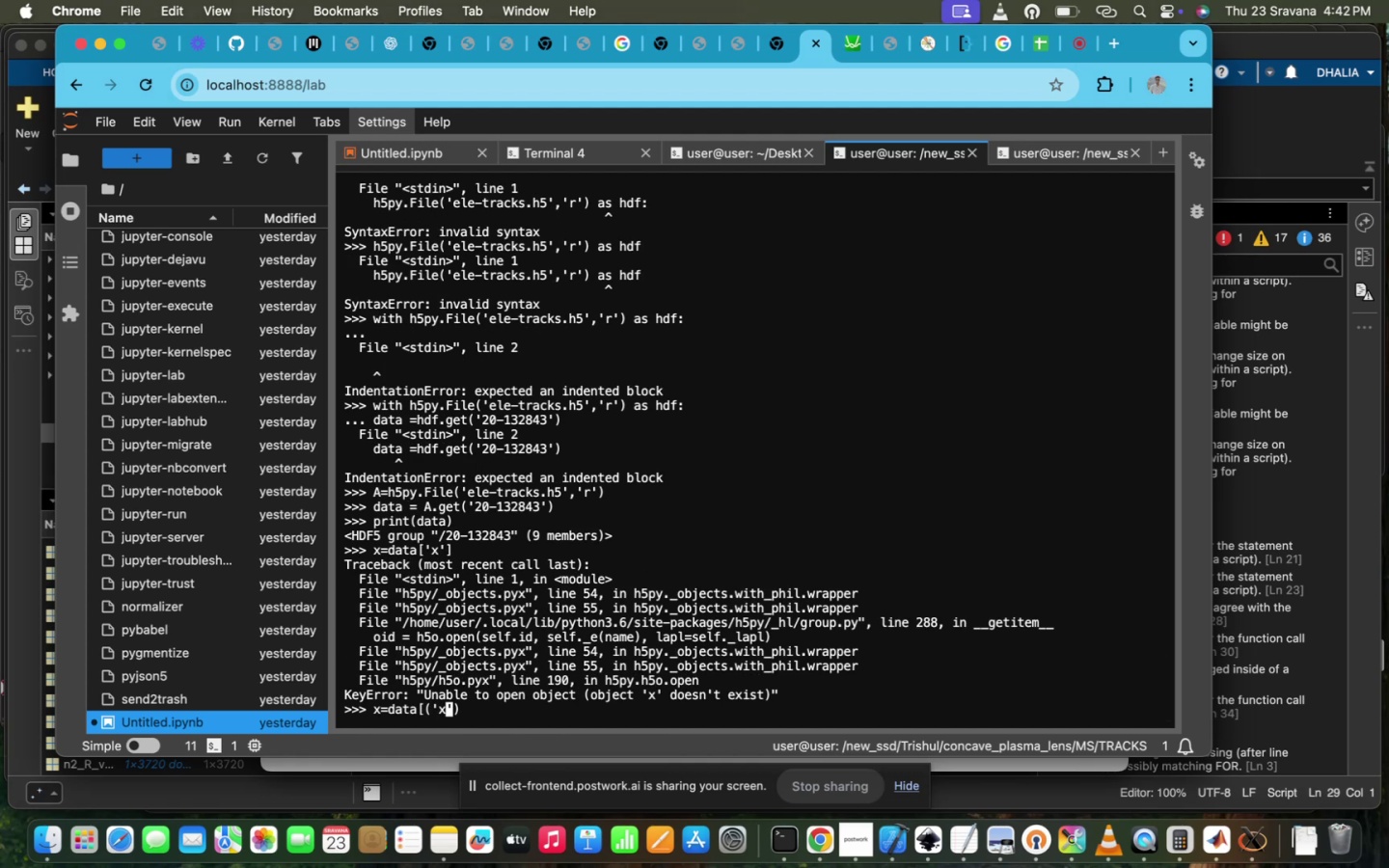 
key(ArrowRight)
 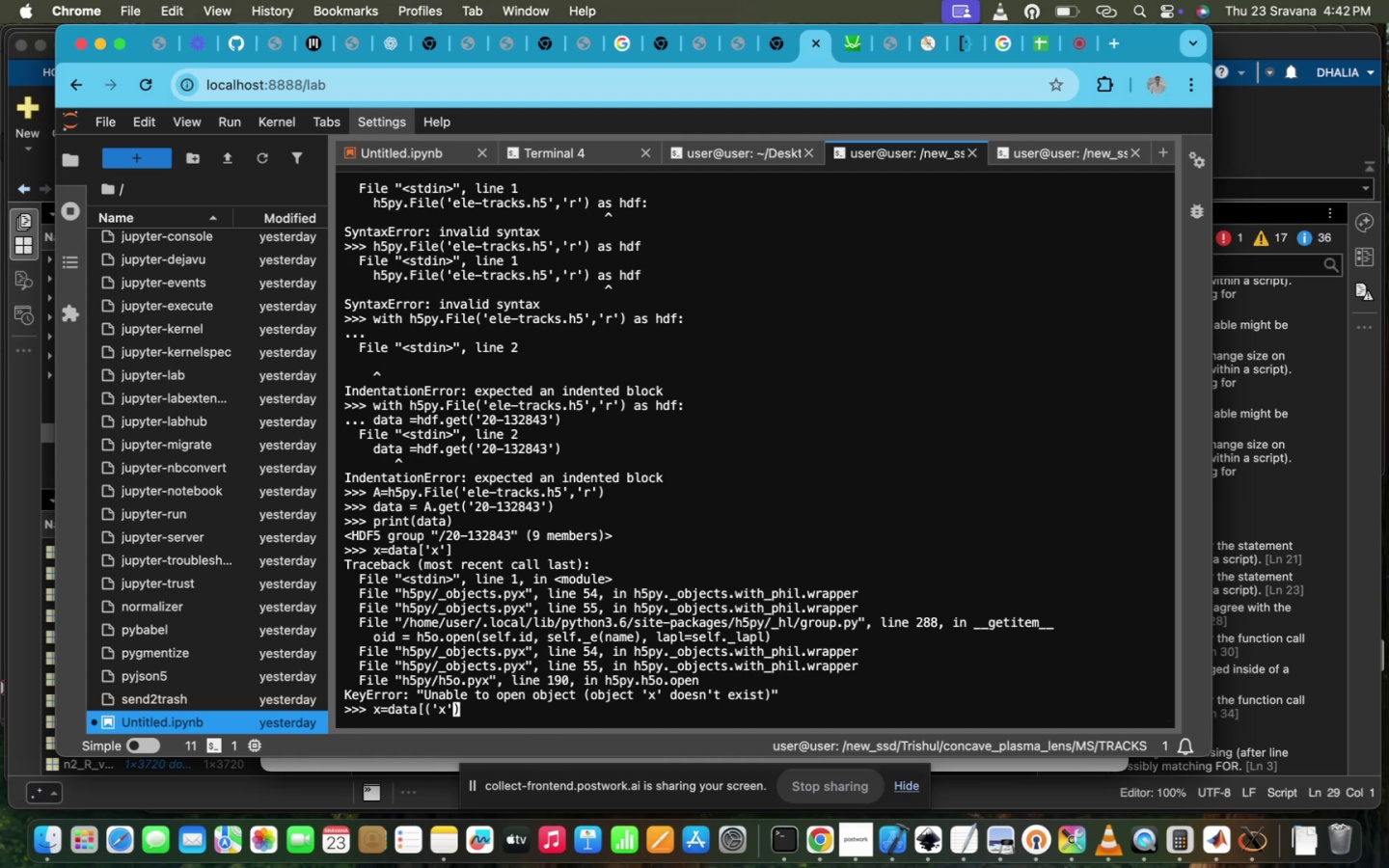 
key(ArrowLeft)
 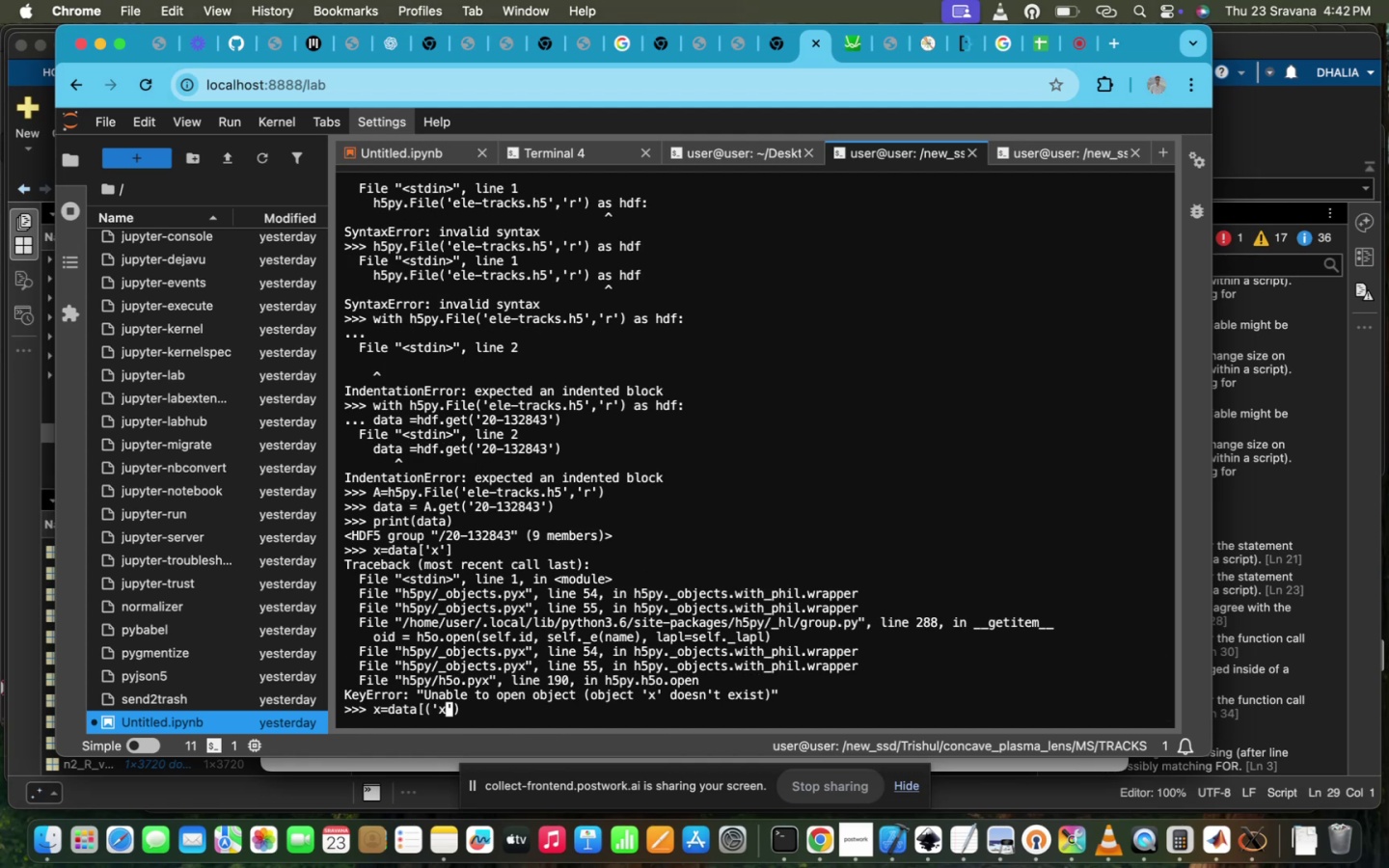 
key(1)
 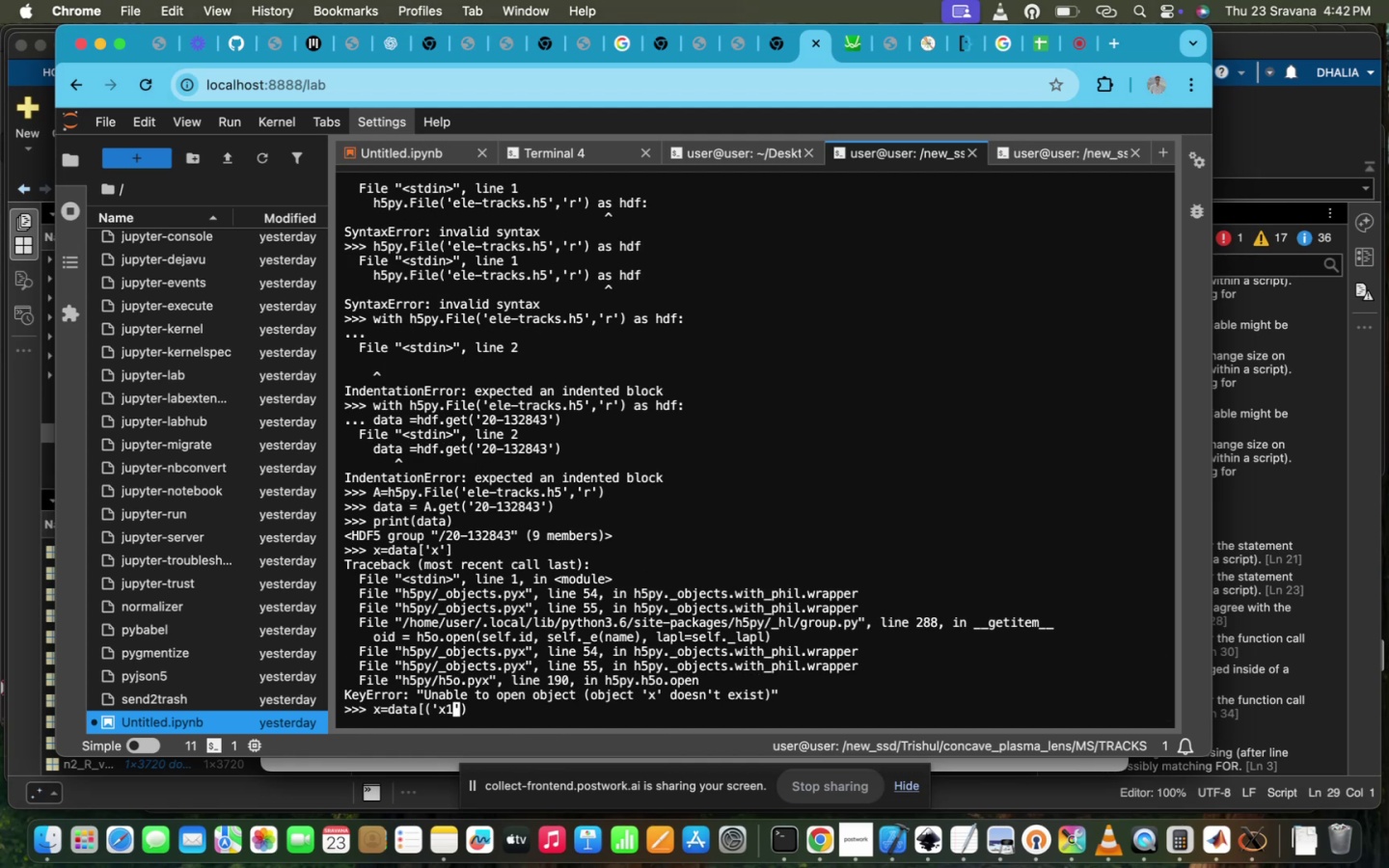 
key(Enter)
 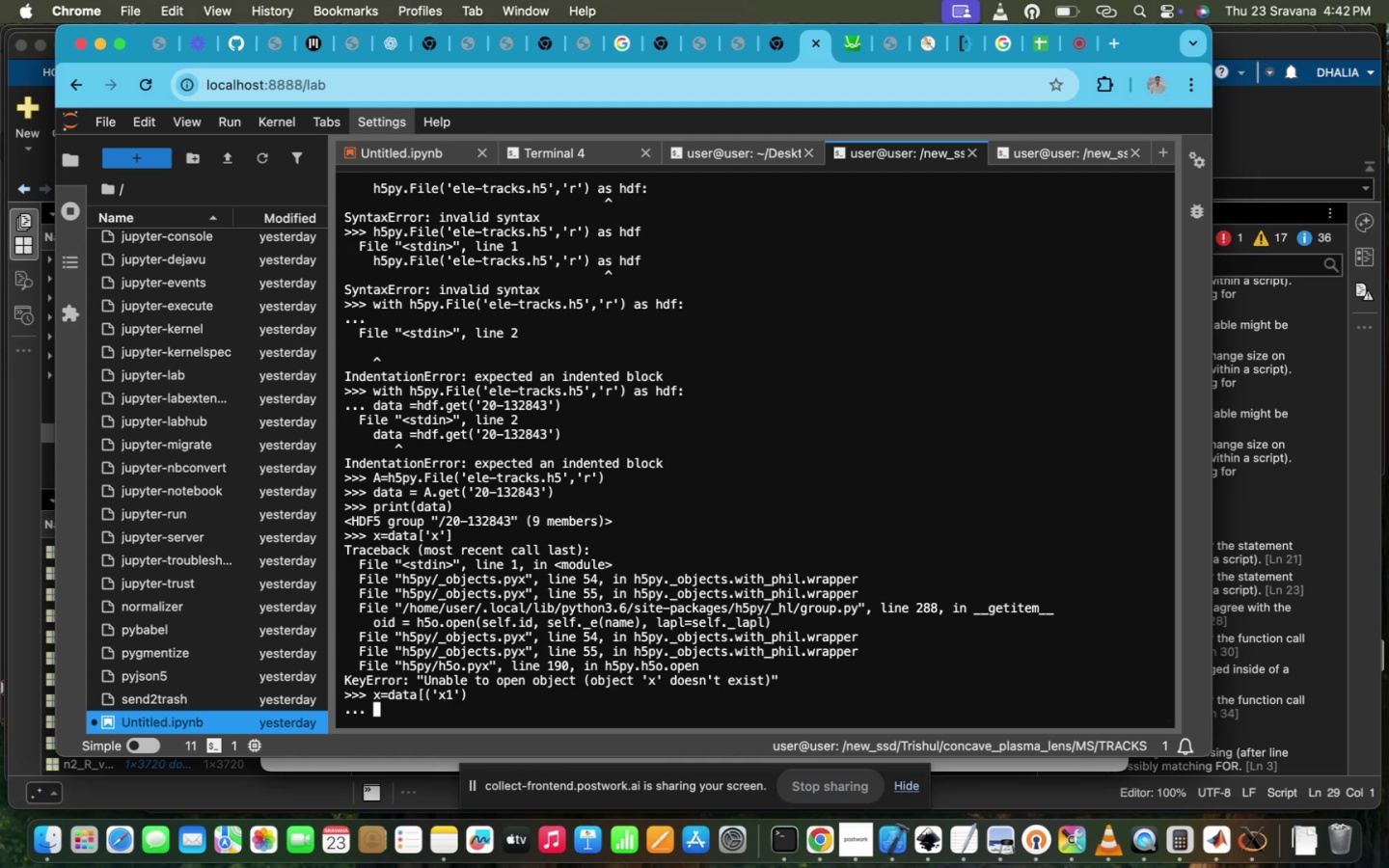 
key(Enter)
 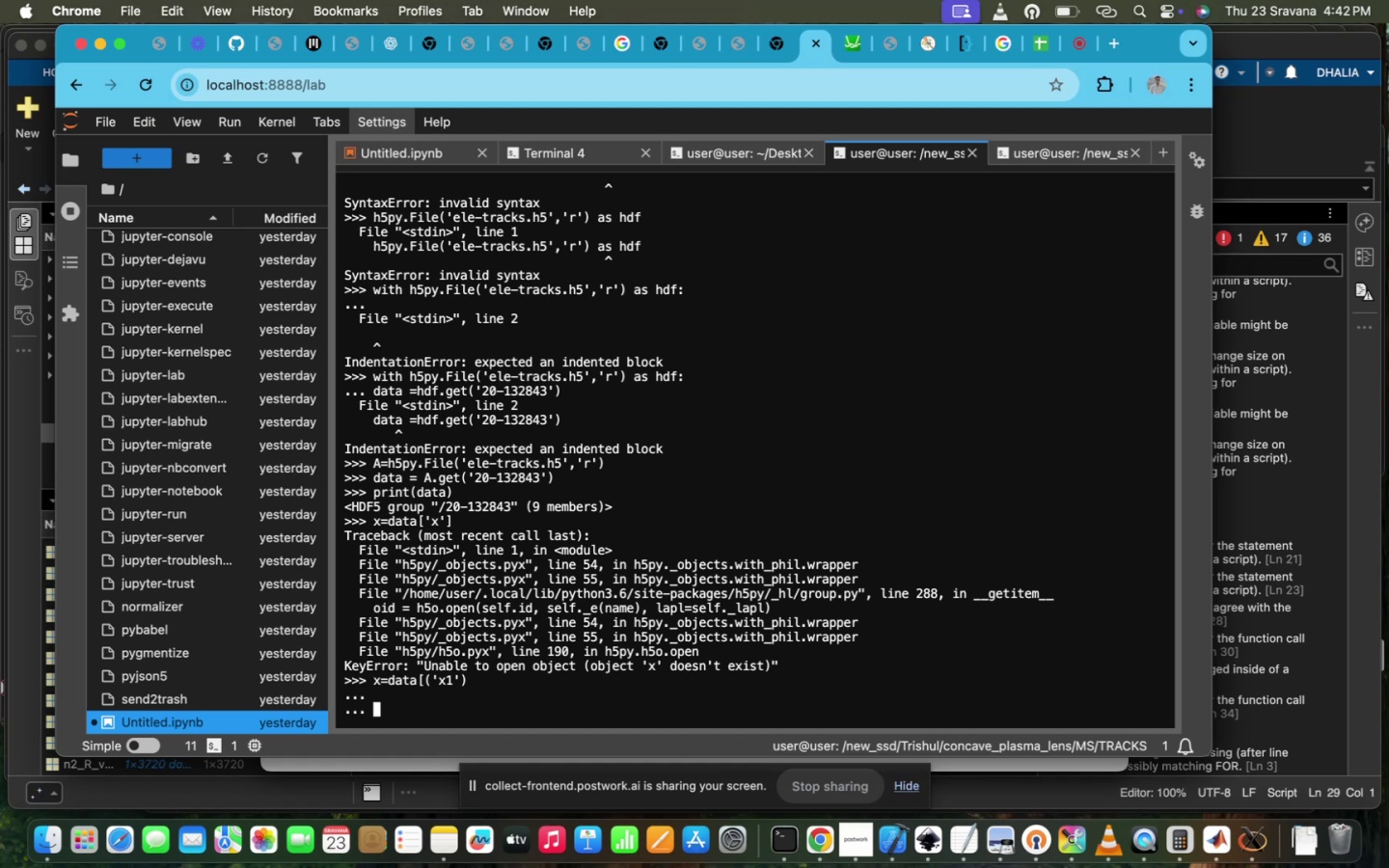 
key(Control+Z)
 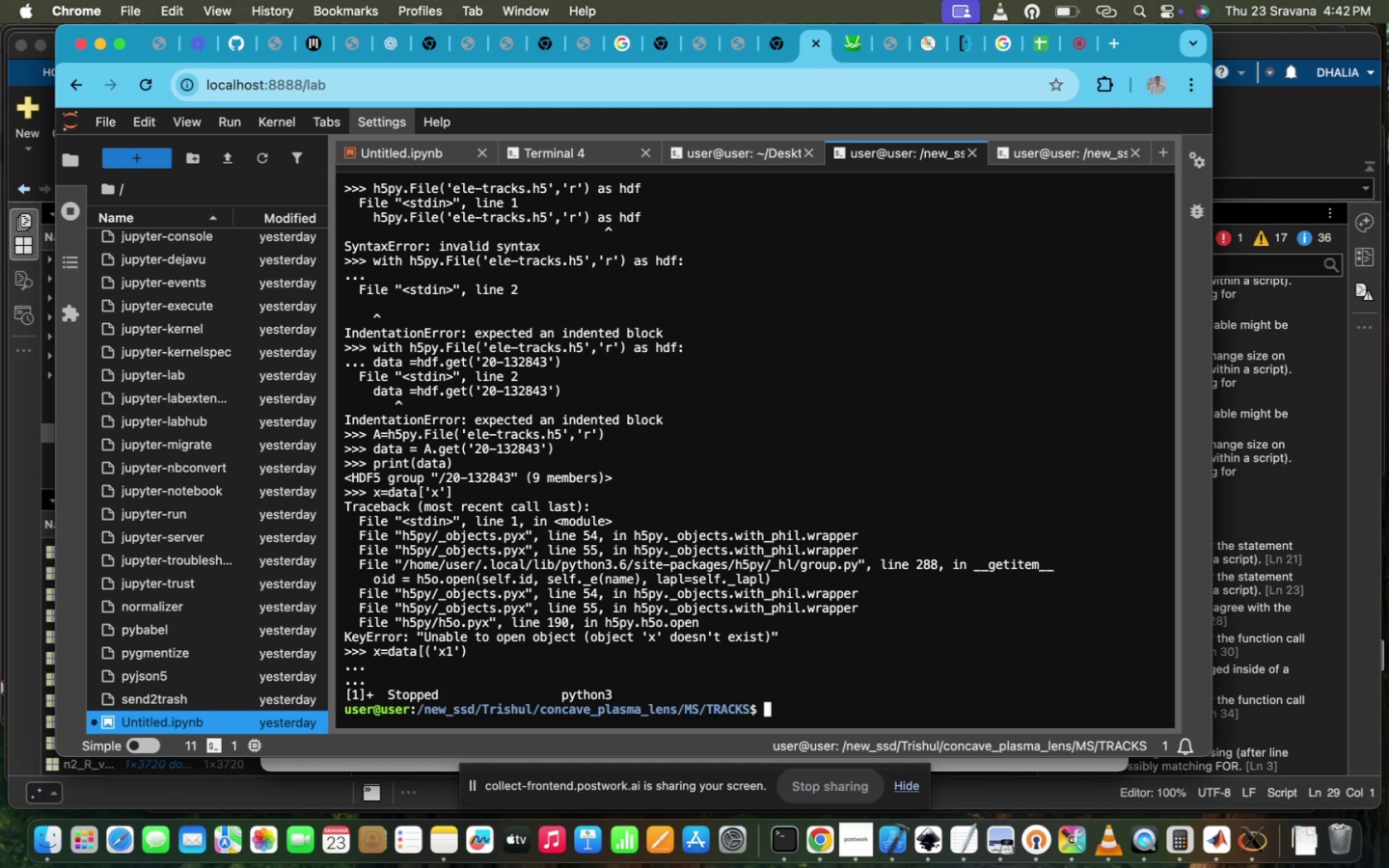 
key(ArrowUp)
 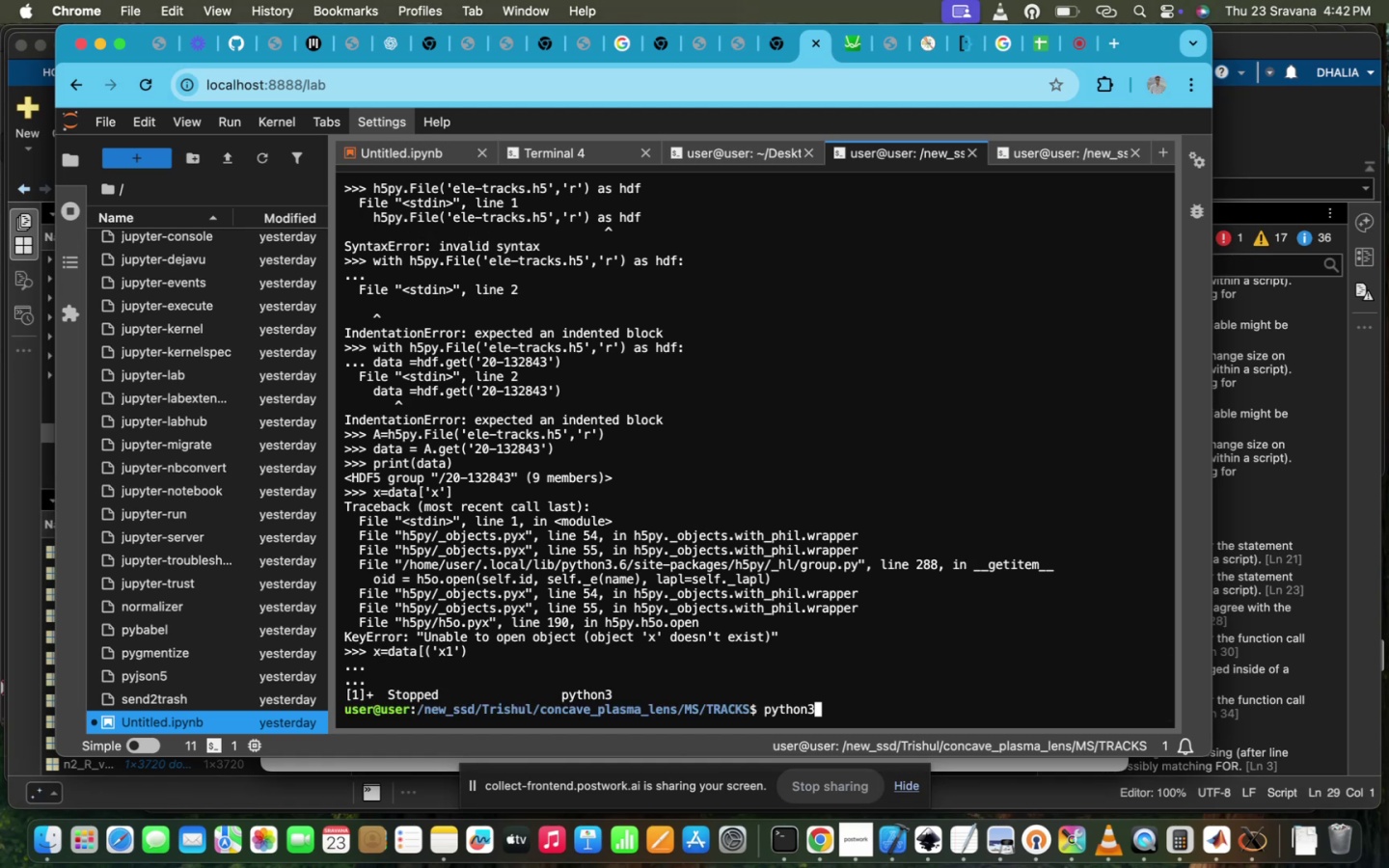 
key(ArrowUp)
 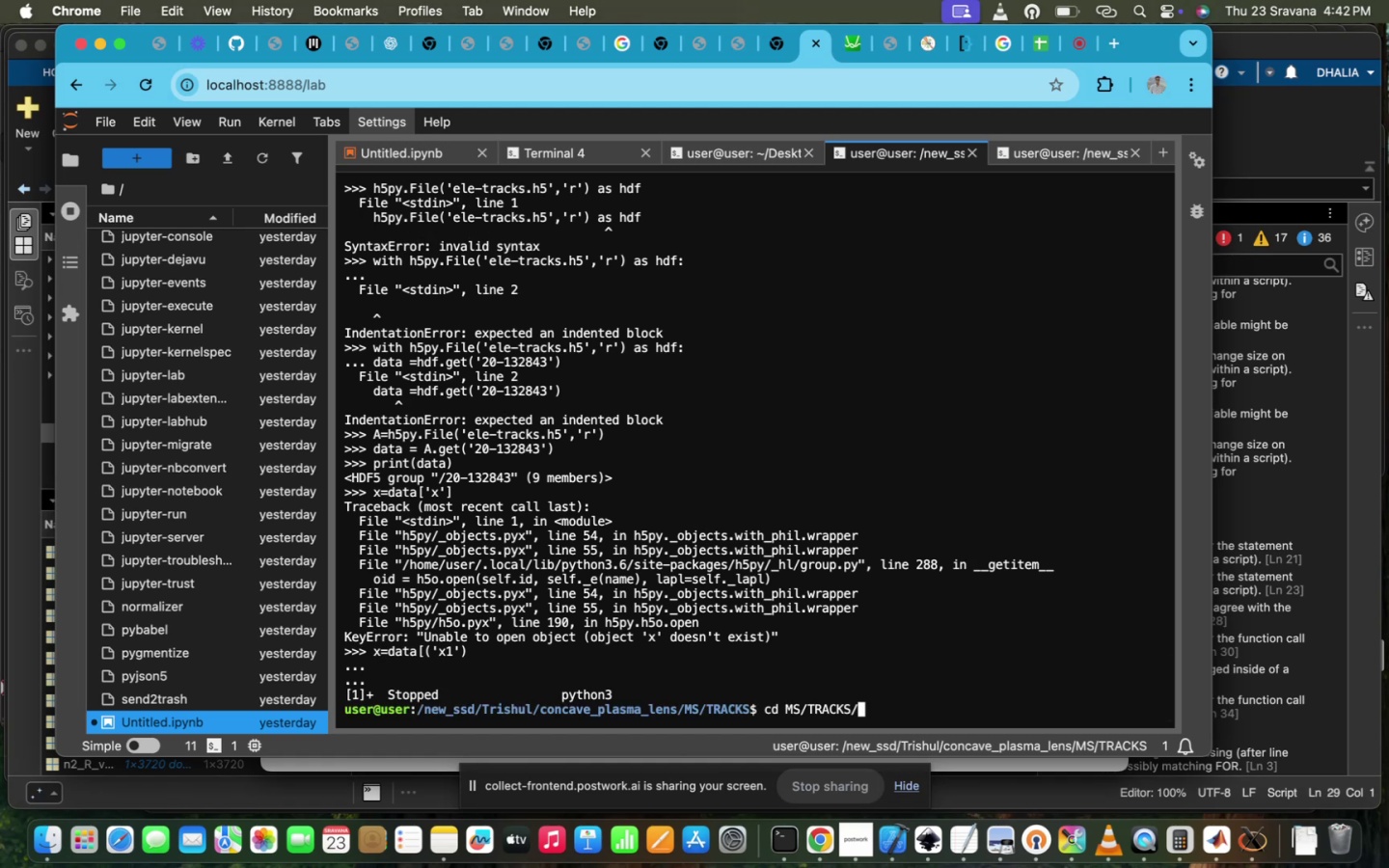 
scroll: coordinate [563, 272], scroll_direction: up, amount: 57.0
 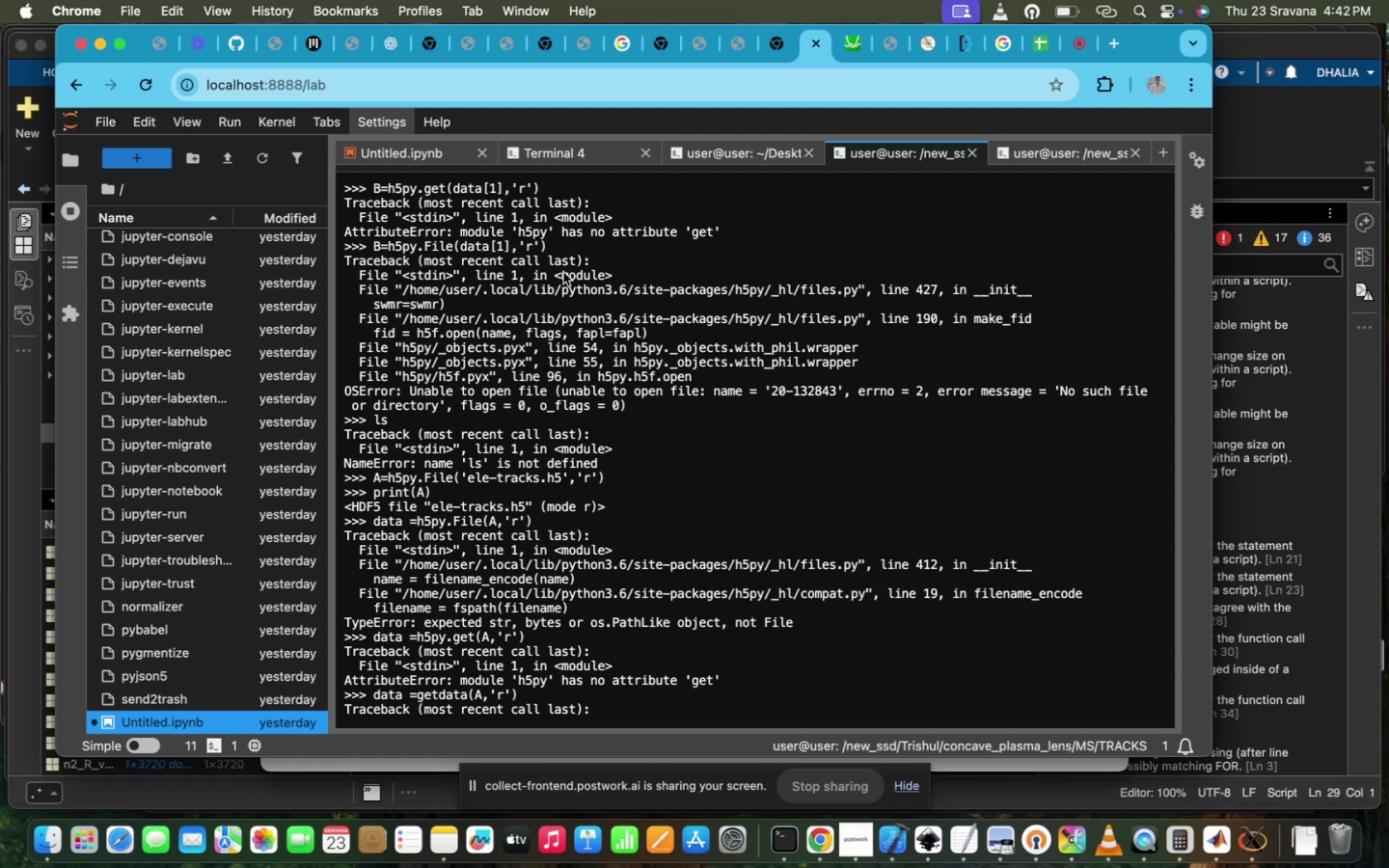 
wait(7.91)
 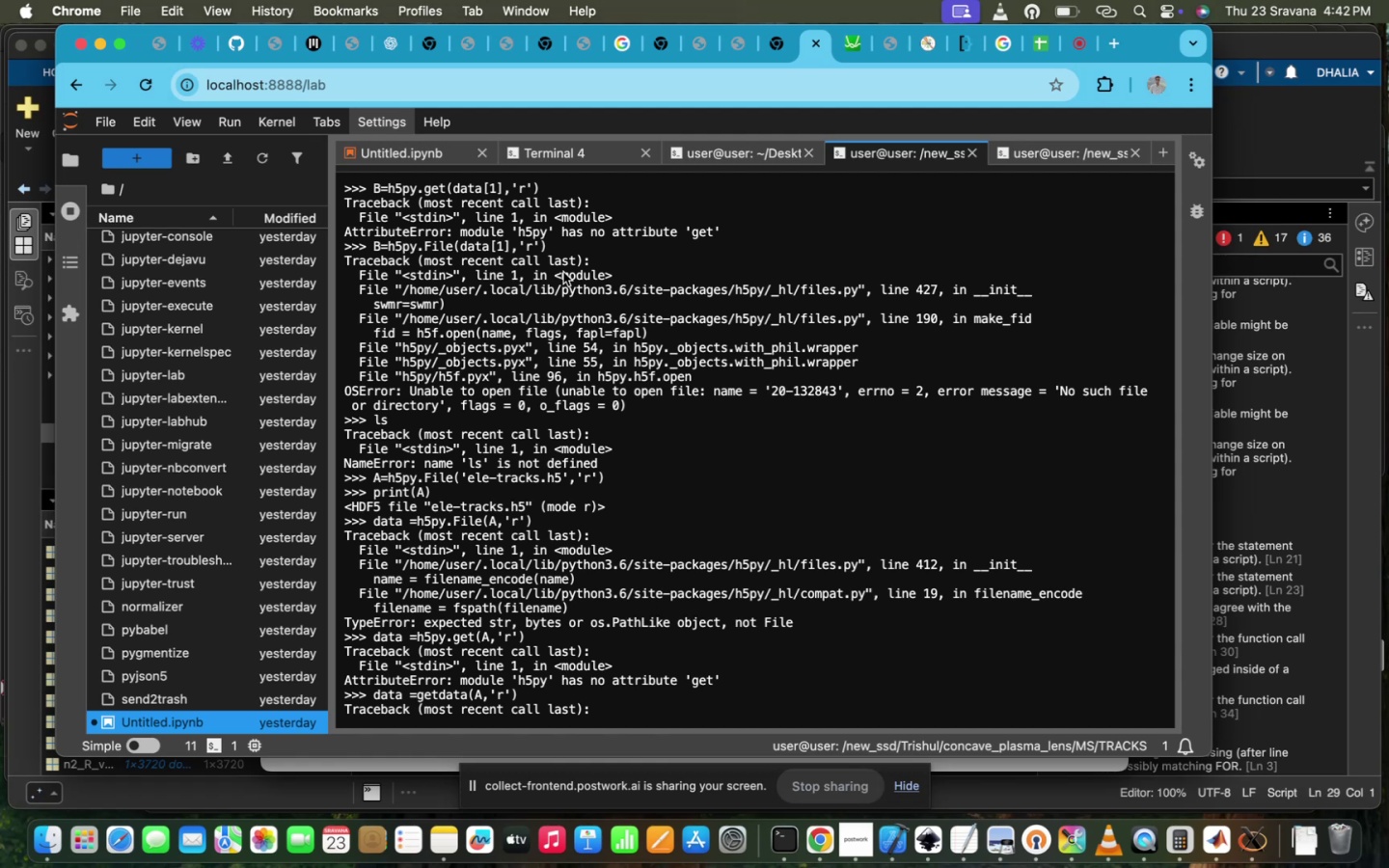 
scroll: coordinate [563, 272], scroll_direction: down, amount: 357.0
 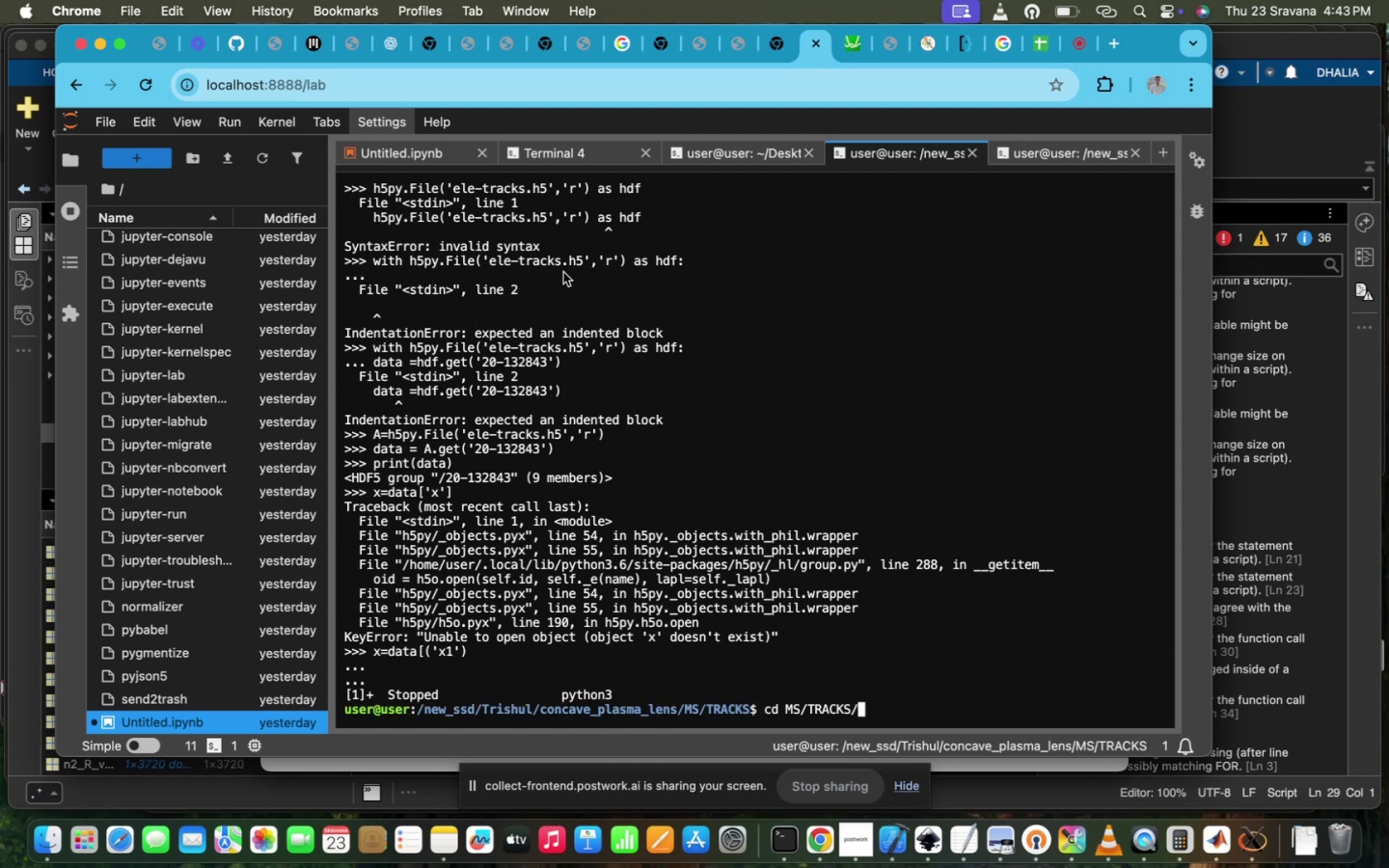 
hold_key(key=ArrowDown, duration=0.33)
 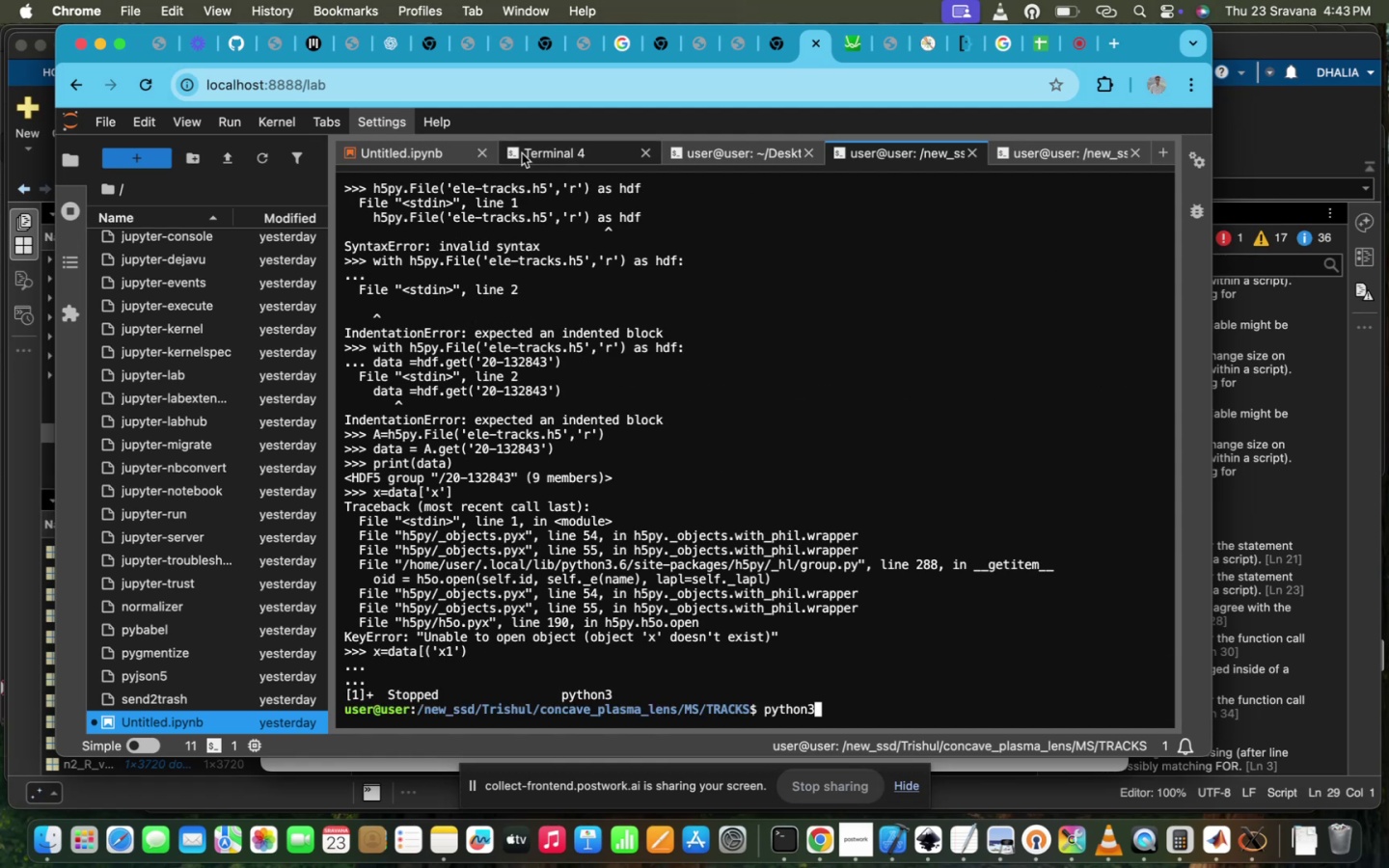 
scroll: coordinate [493, 278], scroll_direction: up, amount: 99.0
 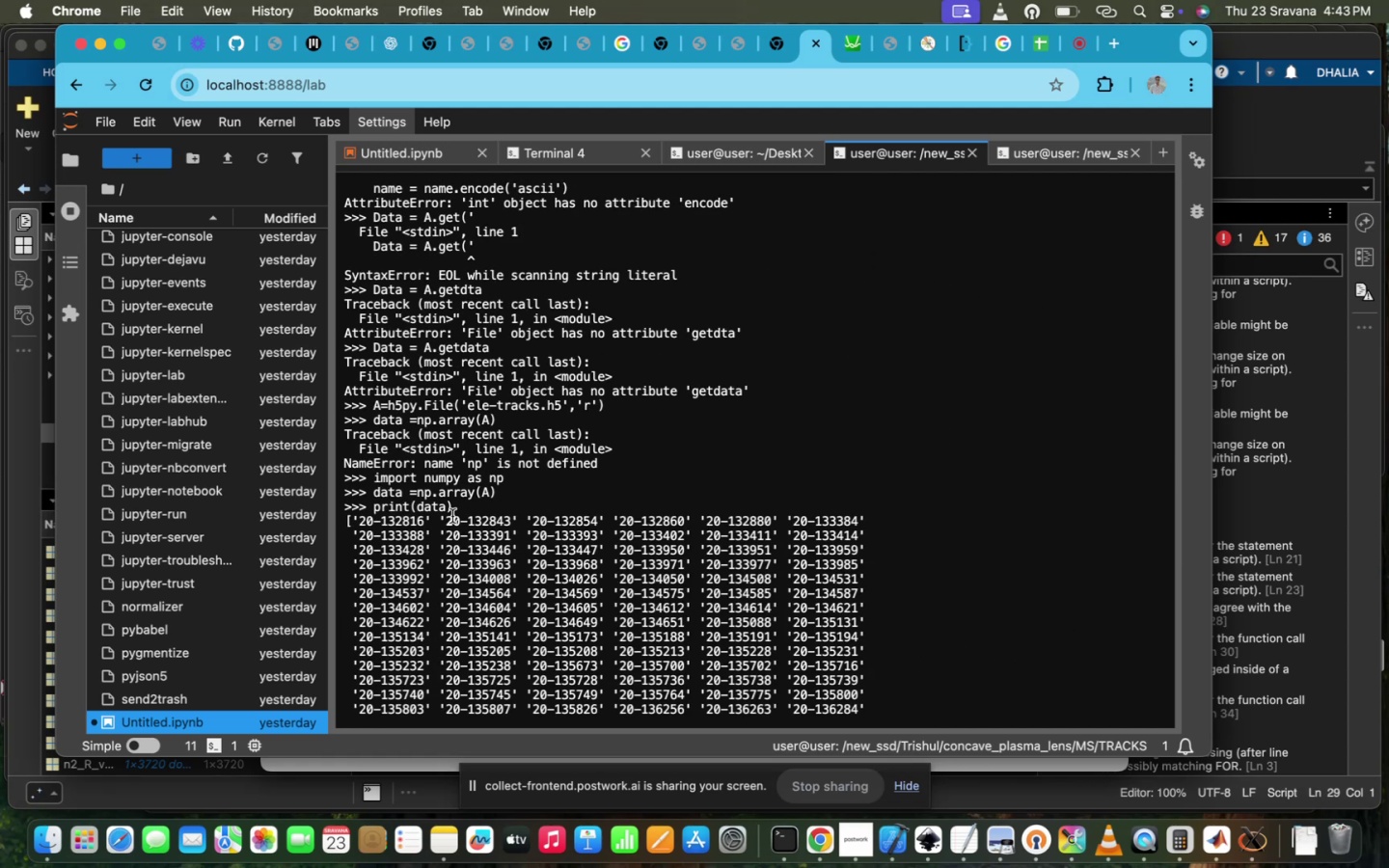 
left_click_drag(start_coordinate=[511, 491], to_coordinate=[375, 487])
 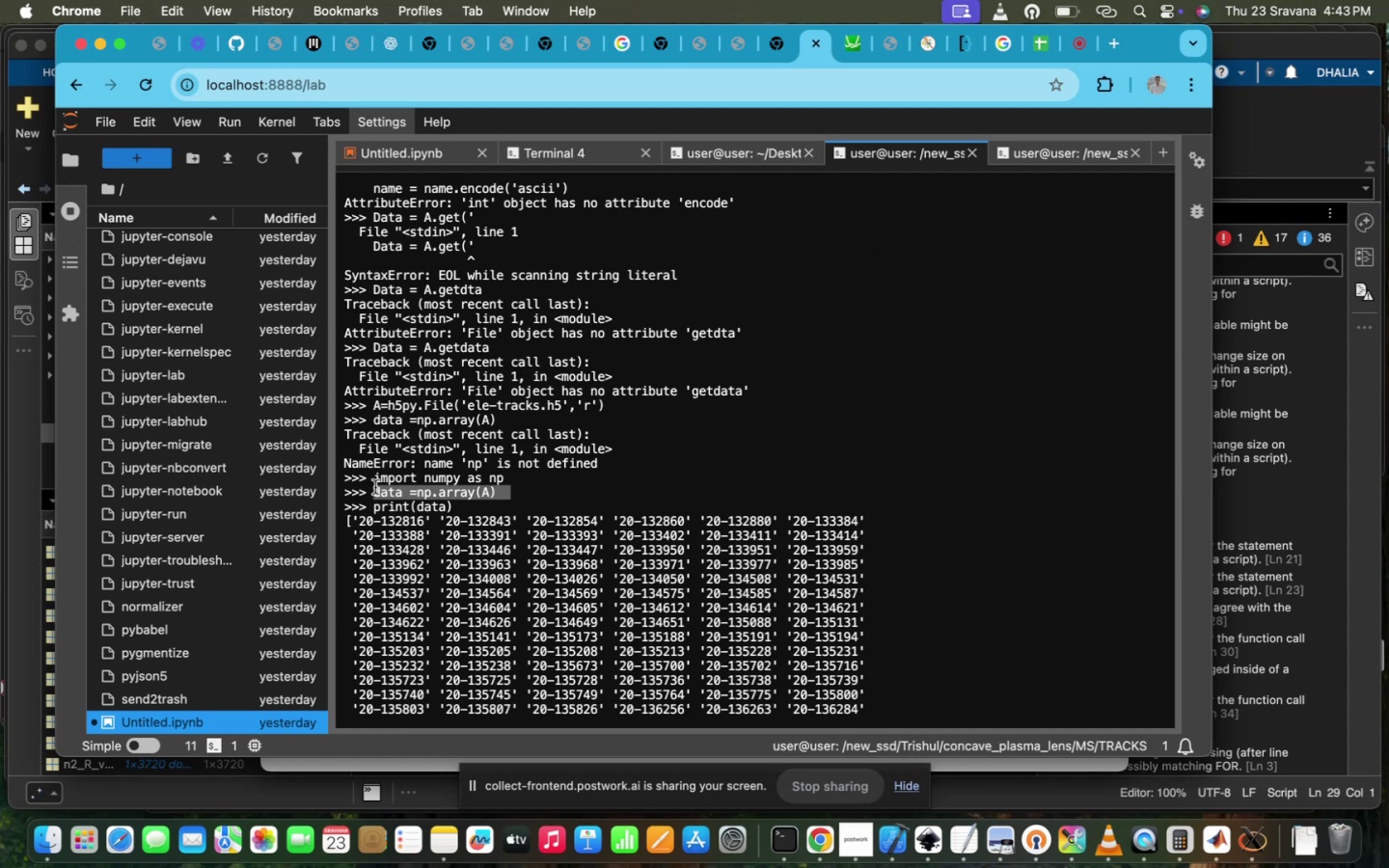 
key(Meta+C)
 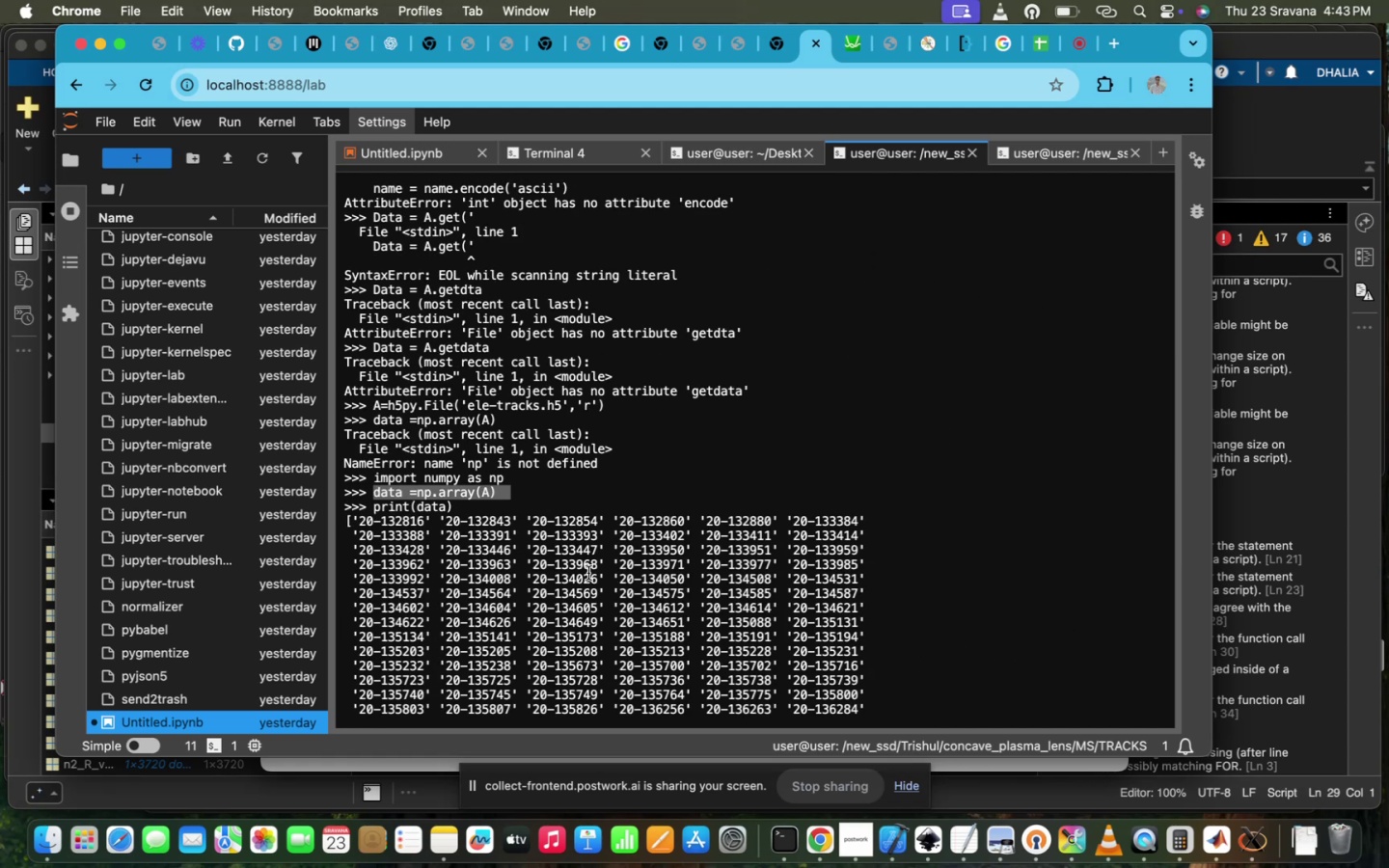 
scroll: coordinate [588, 573], scroll_direction: down, amount: 455.0
 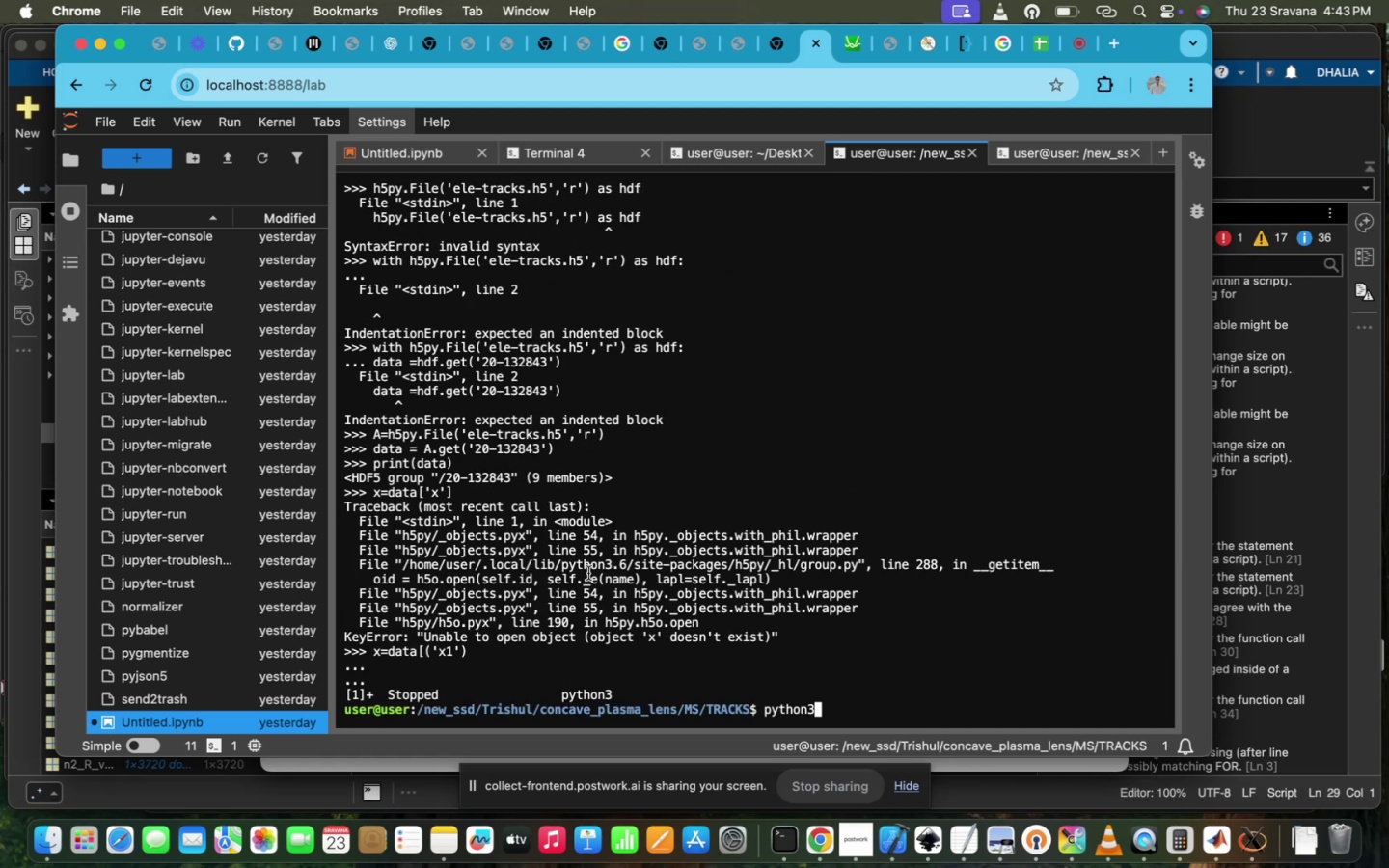 
key(Backspace)
key(Backspace)
key(Backspace)
key(Backspace)
key(Backspace)
key(Backspace)
key(Backspace)
key(Backspace)
type(cd ../../.)
key(Backspace)
 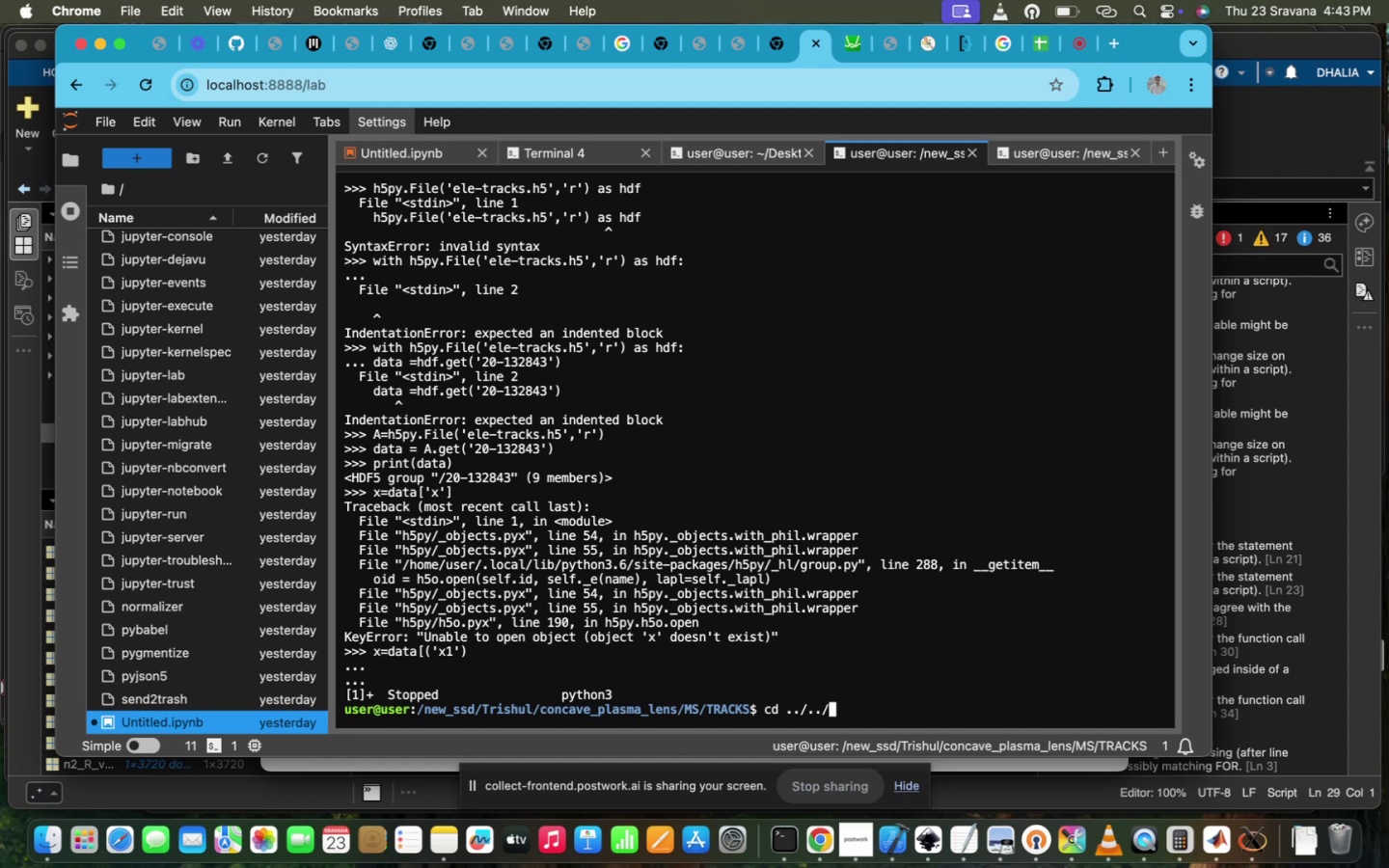 
key(Enter)
 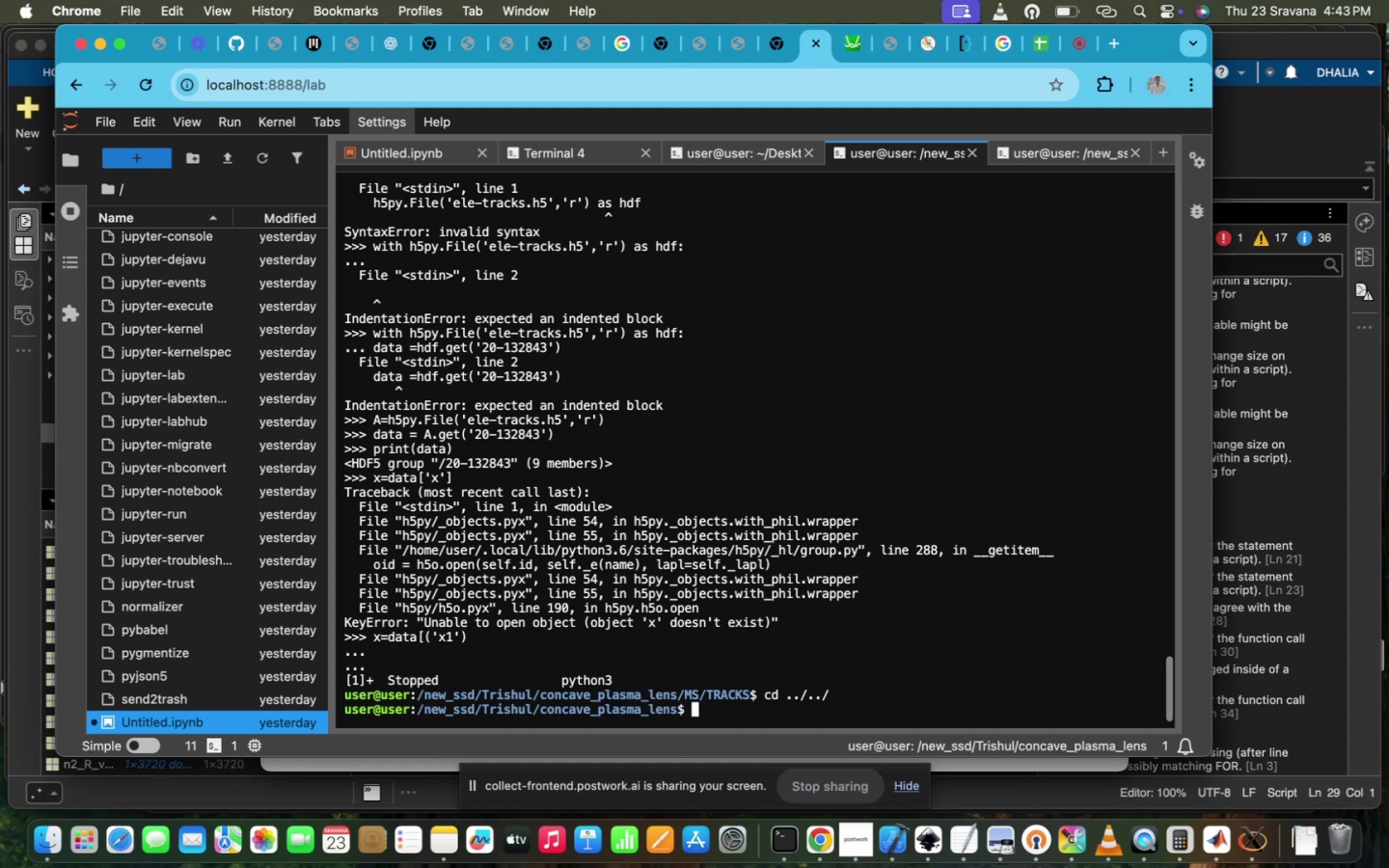 
type(cd p)
key(Tab)
 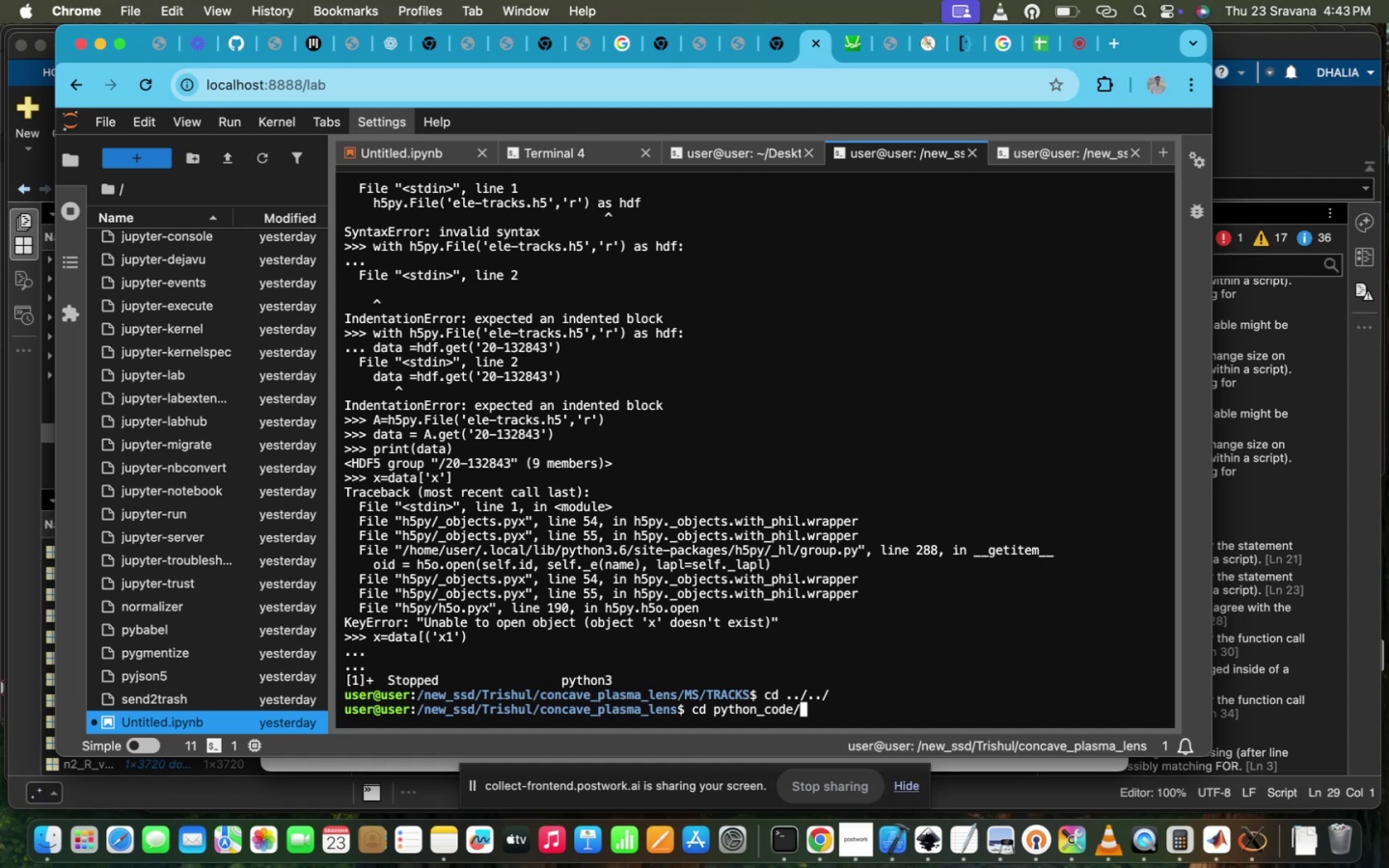 
key(Enter)
 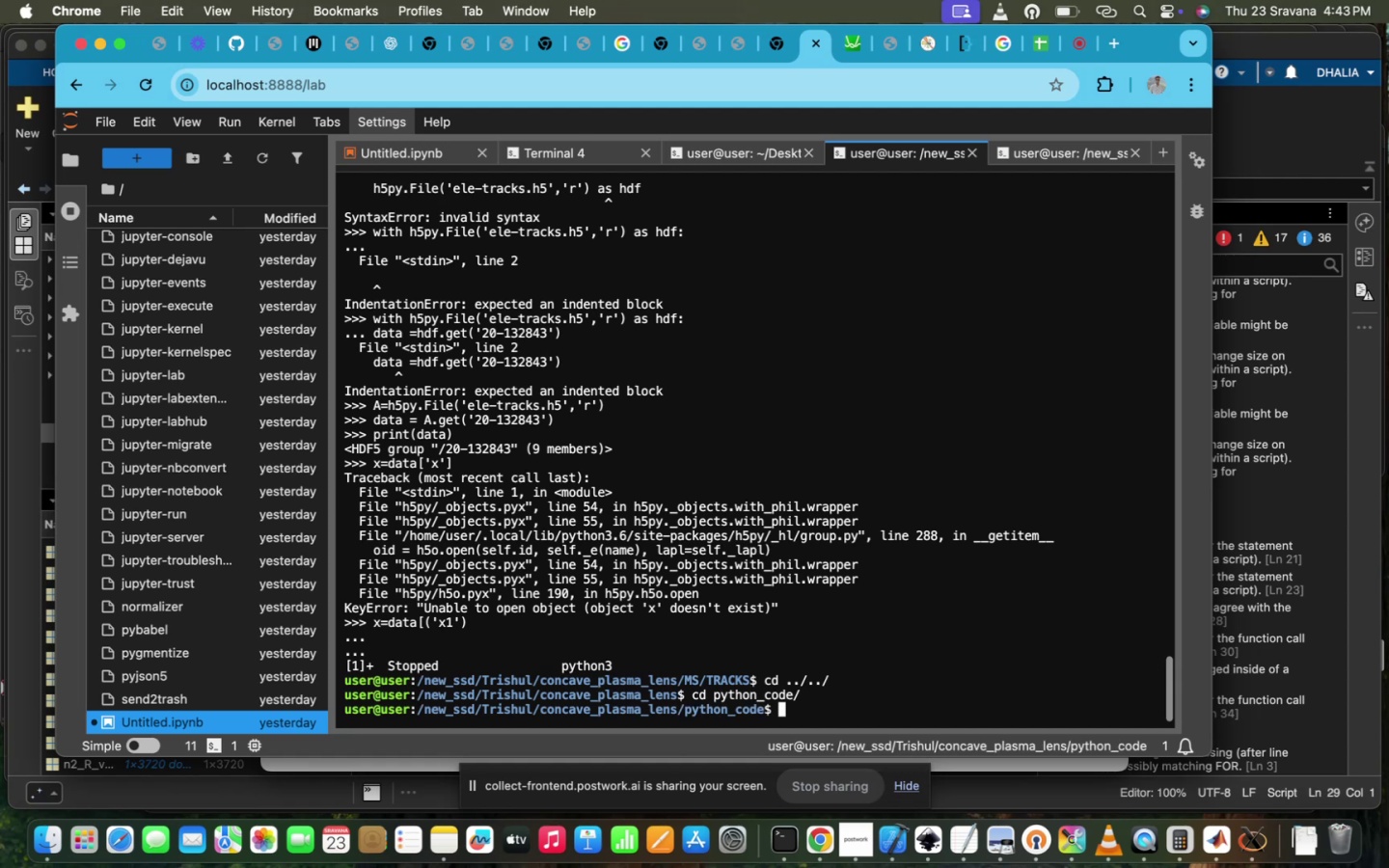 
type(vi pa)
key(Tab)
type(_)
key(Tab)
type(t)
key(Tab)
key(Tab)
type(r)
key(Tab)
 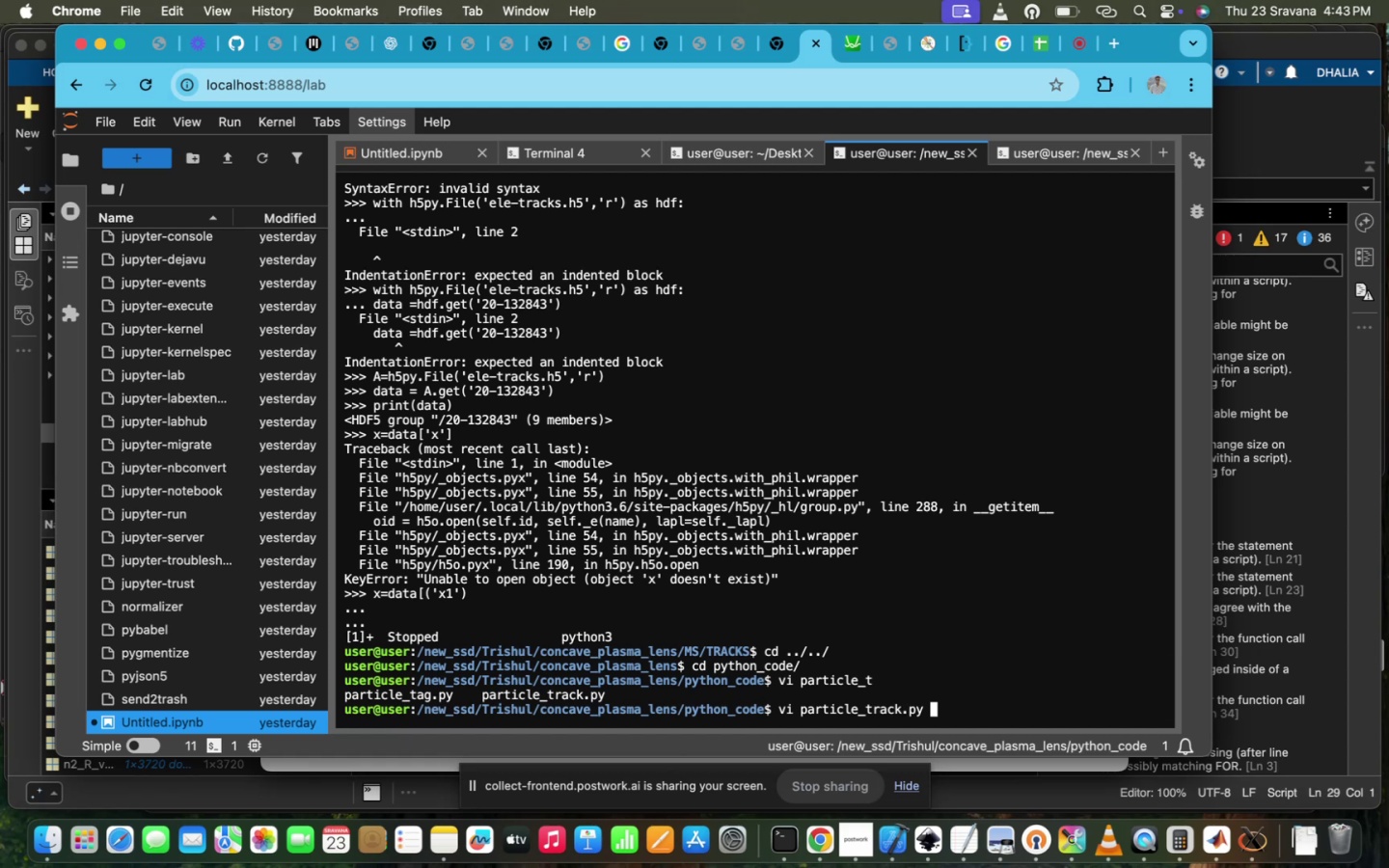 
key(Enter)
 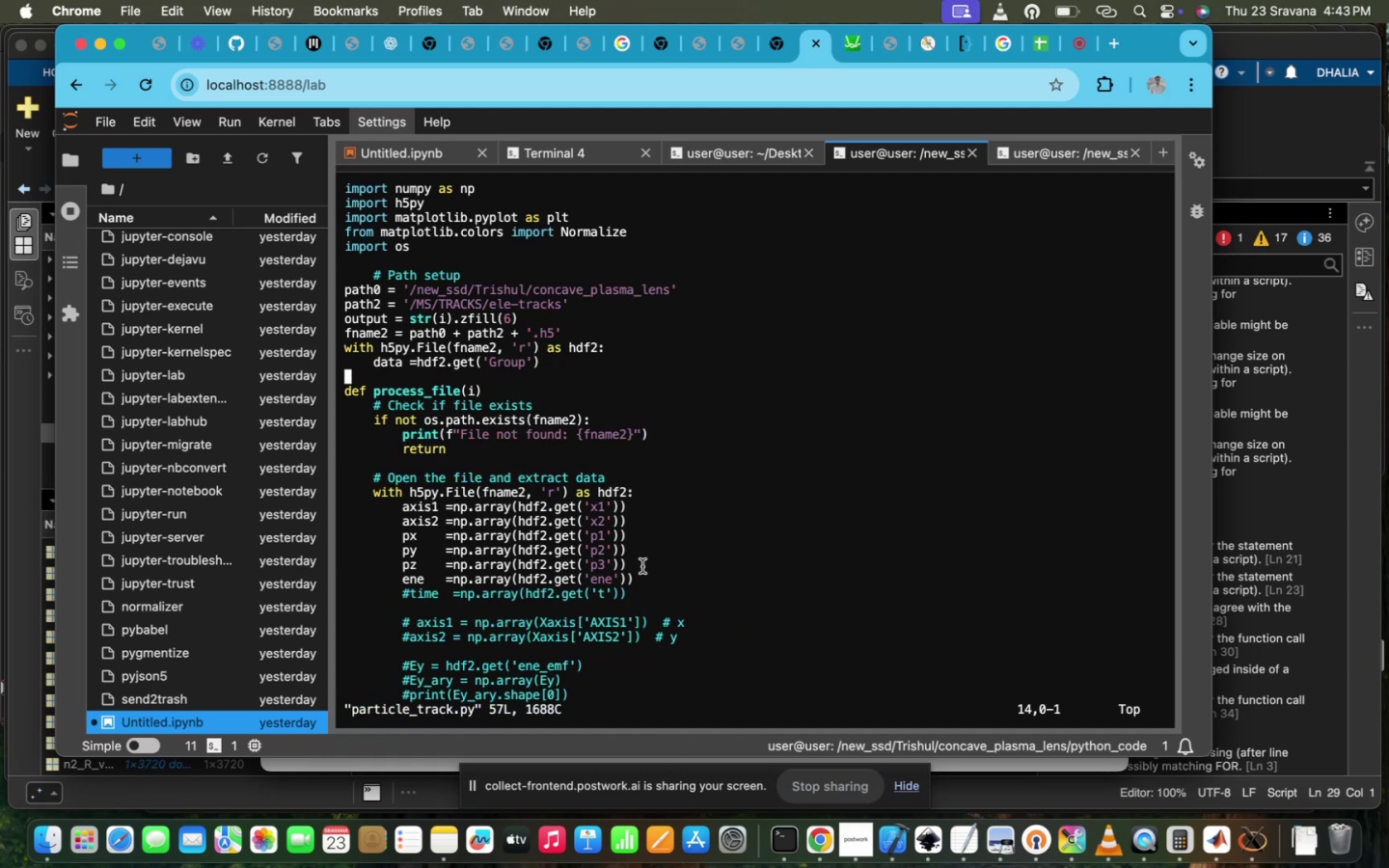 
scroll: coordinate [631, 582], scroll_direction: up, amount: 5.0
 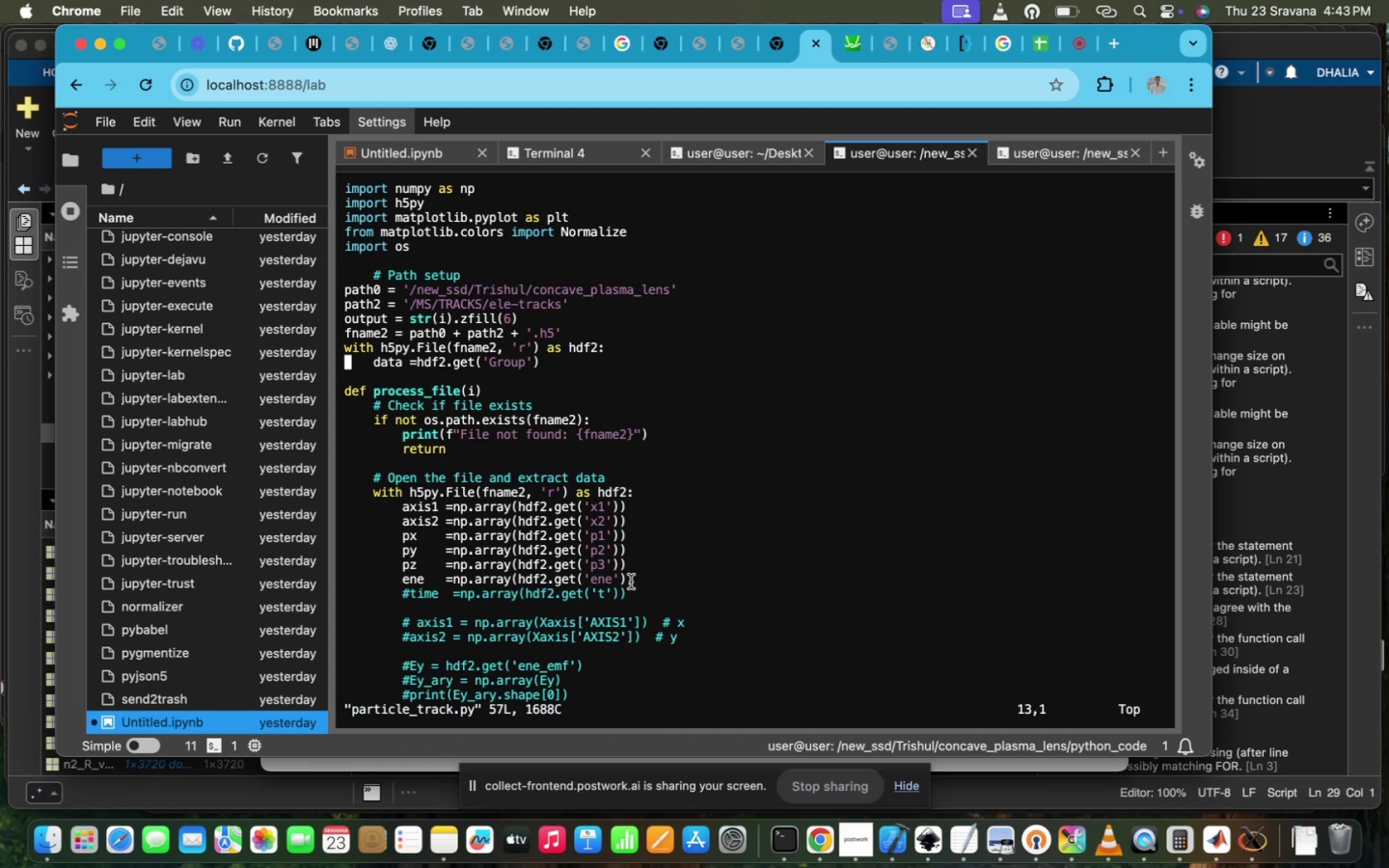 
key(ArrowRight)
 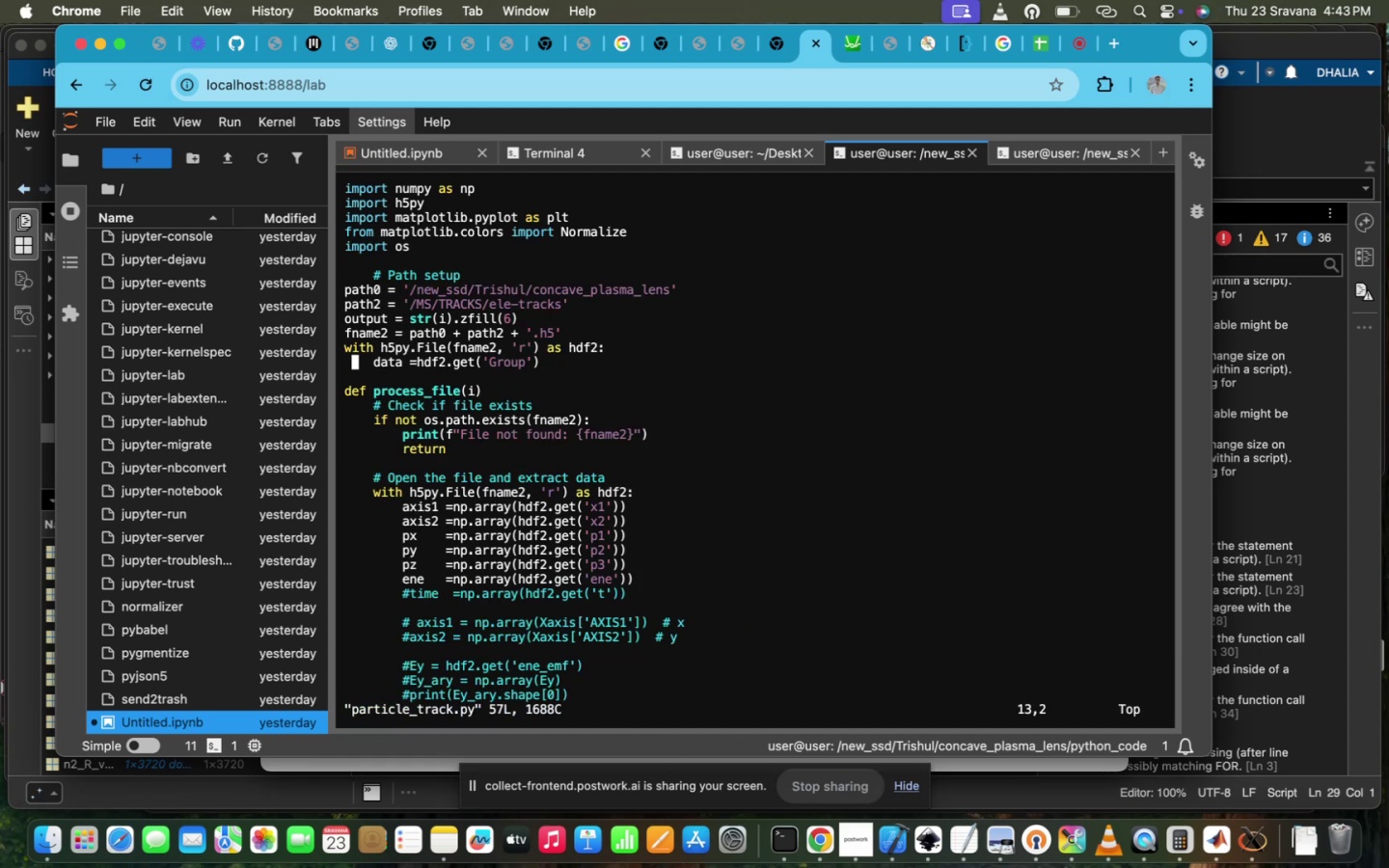 
hold_key(key=ArrowRight, duration=0.43)
 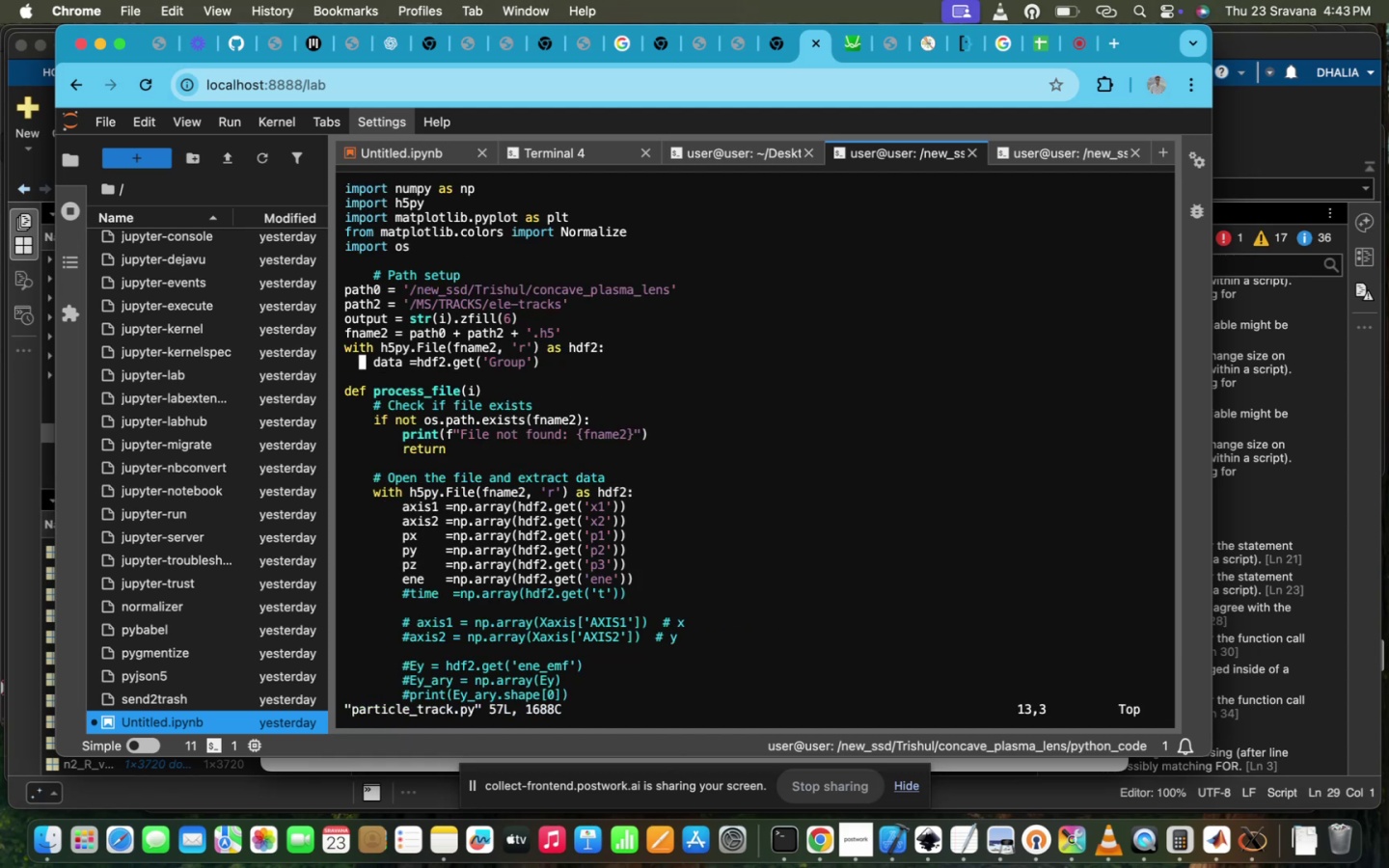 
key(ArrowRight)
 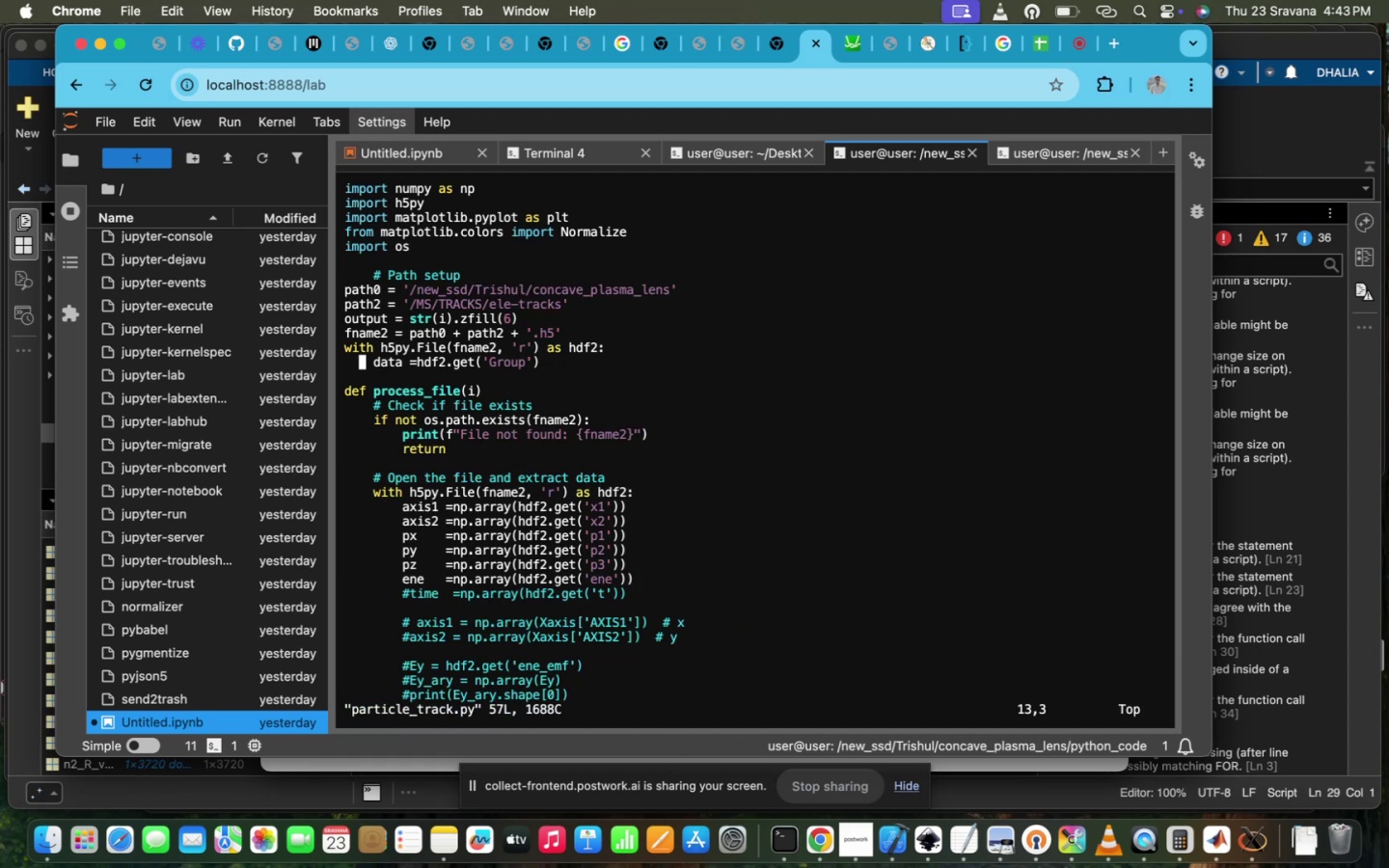 
hold_key(key=ArrowRight, duration=1.46)
 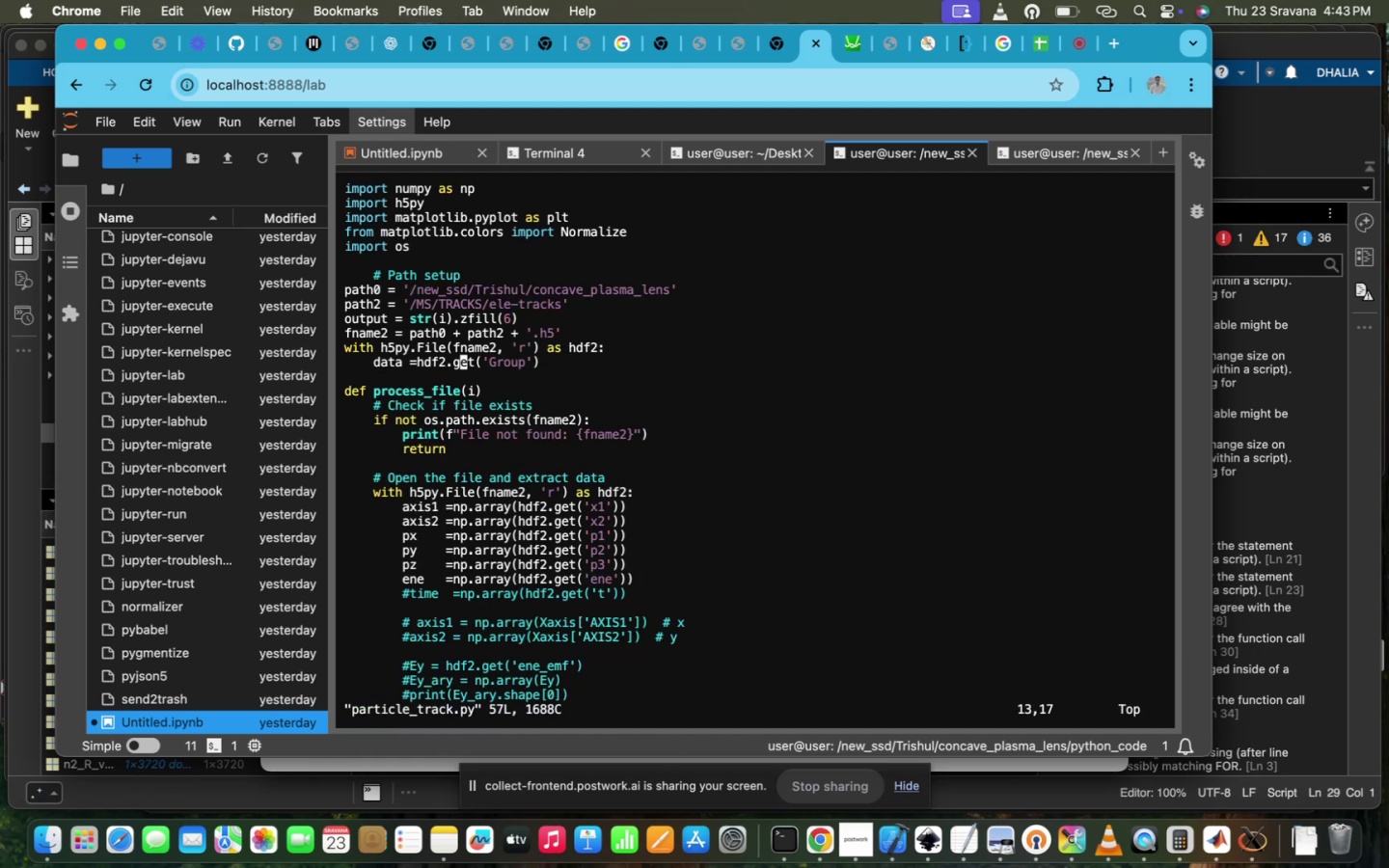 
key(O)
 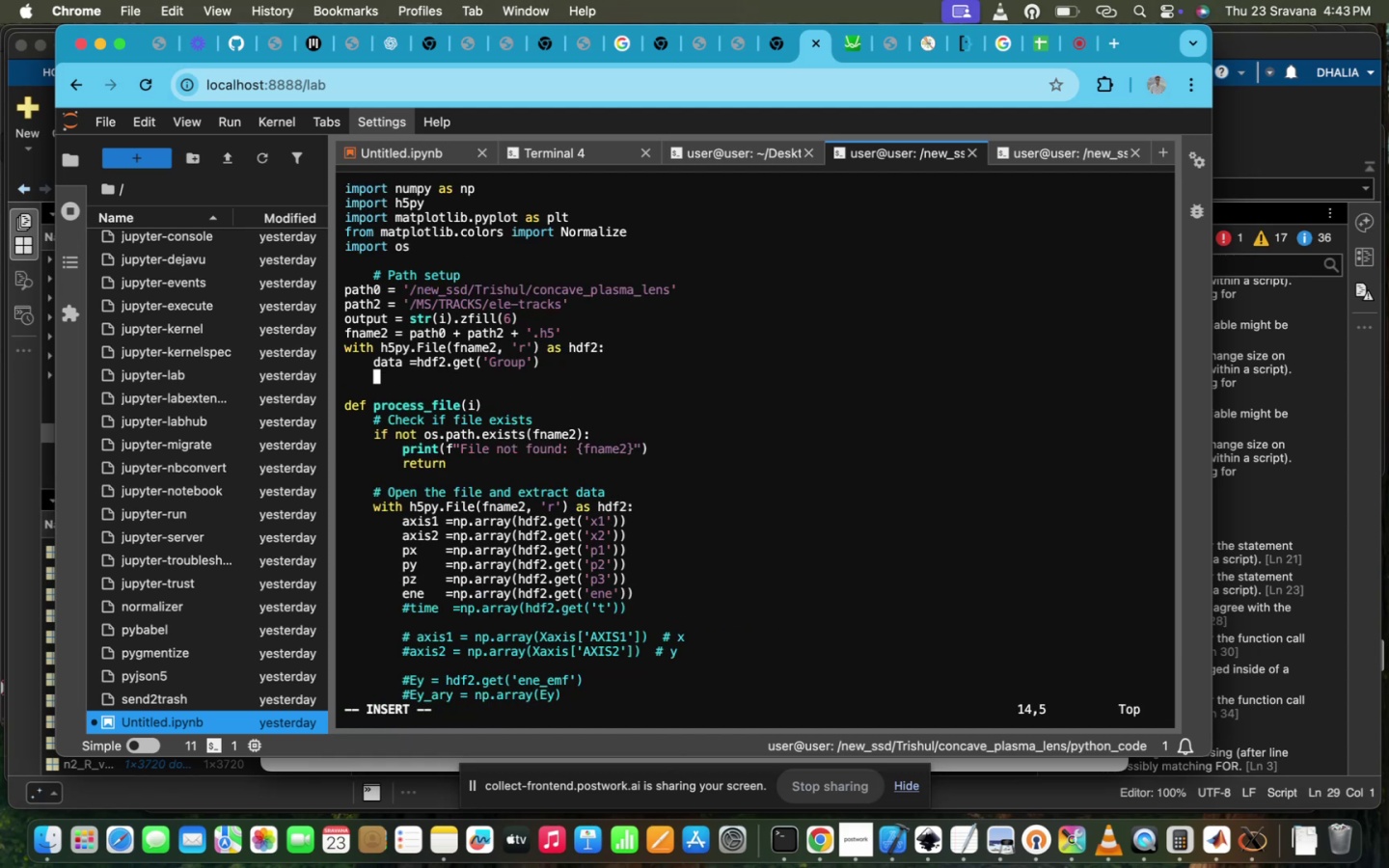 
key(Backspace)
 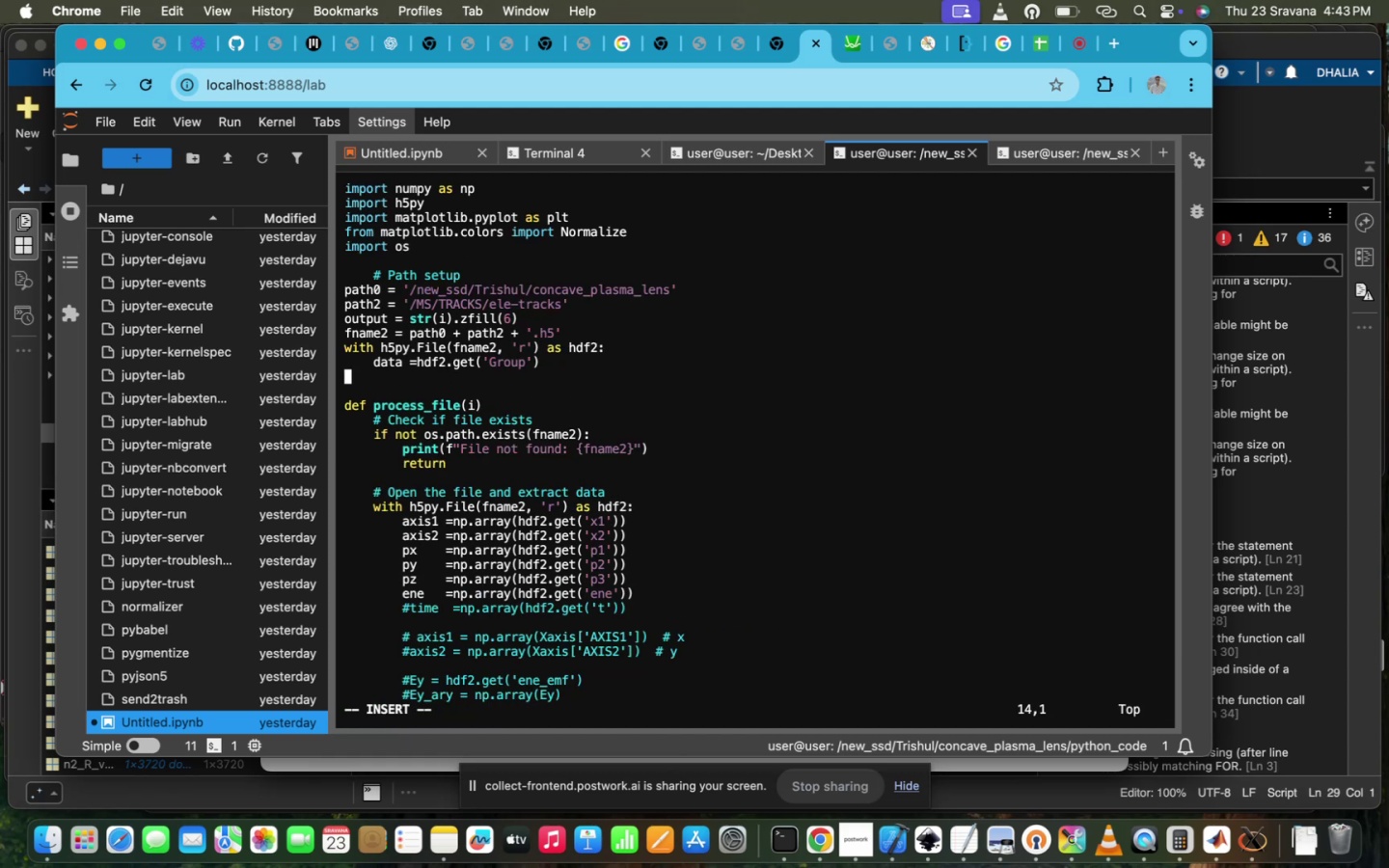 
key(Backspace)
 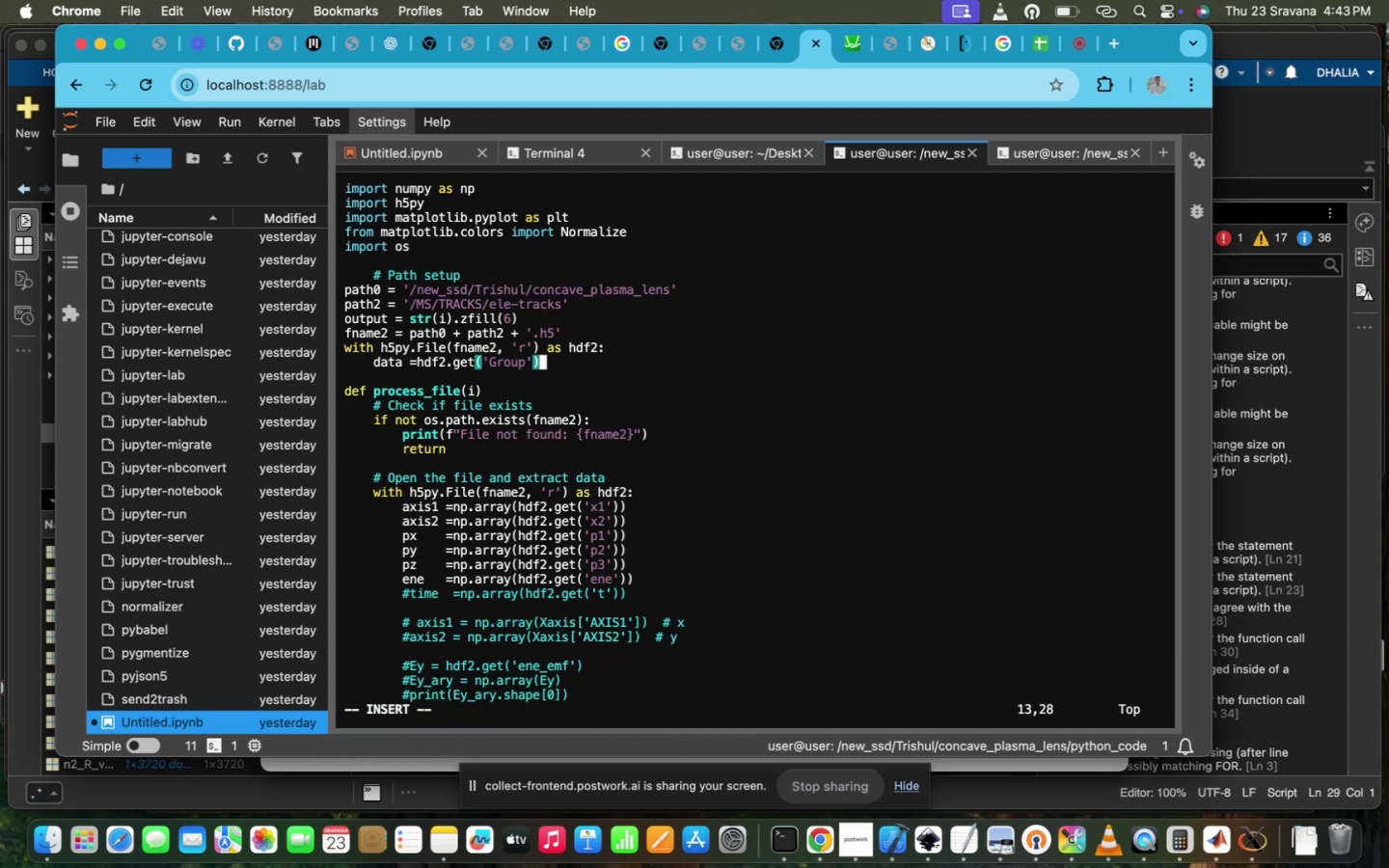 
key(Backspace)
 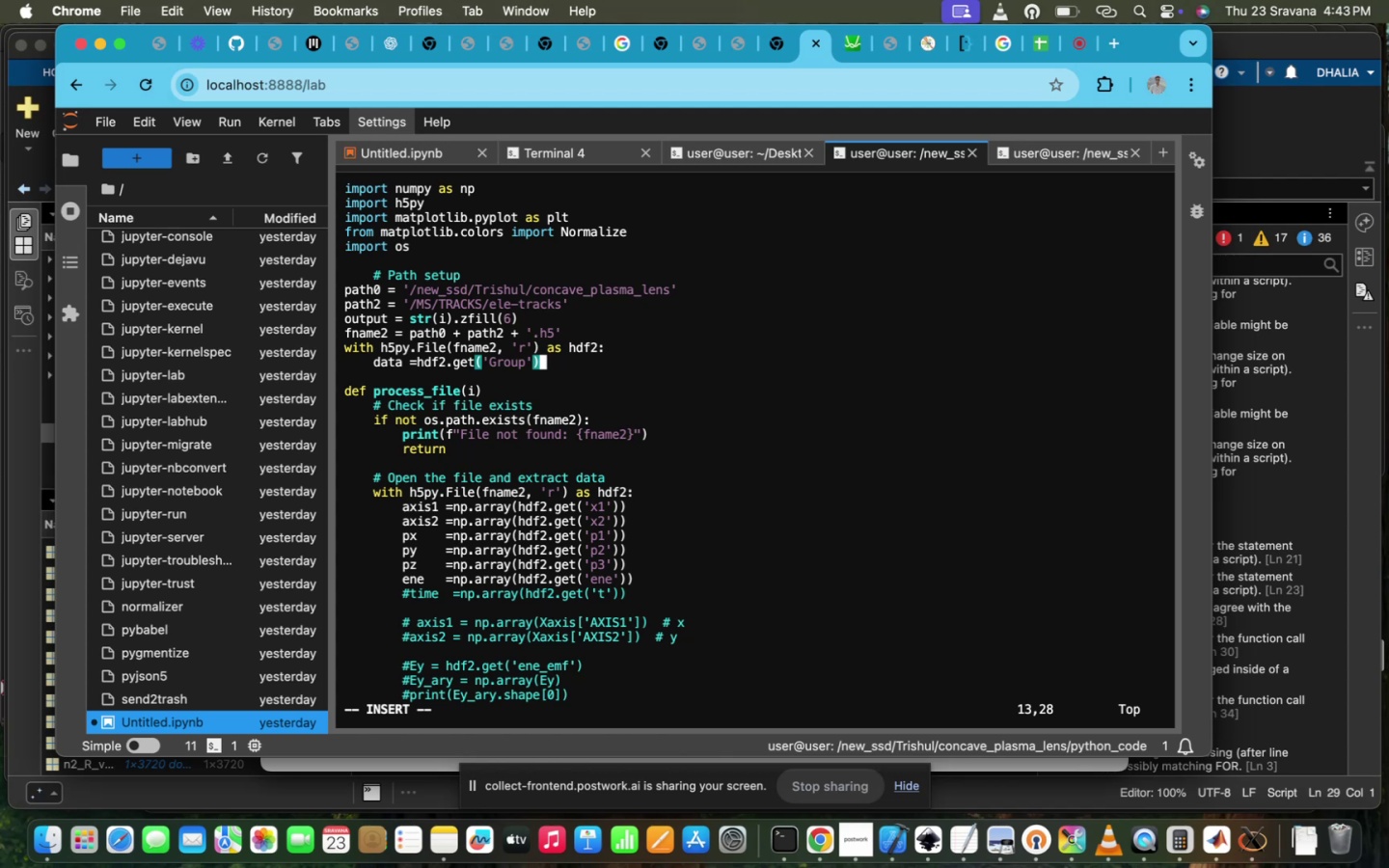 
hold_key(key=Backspace, duration=1.51)
 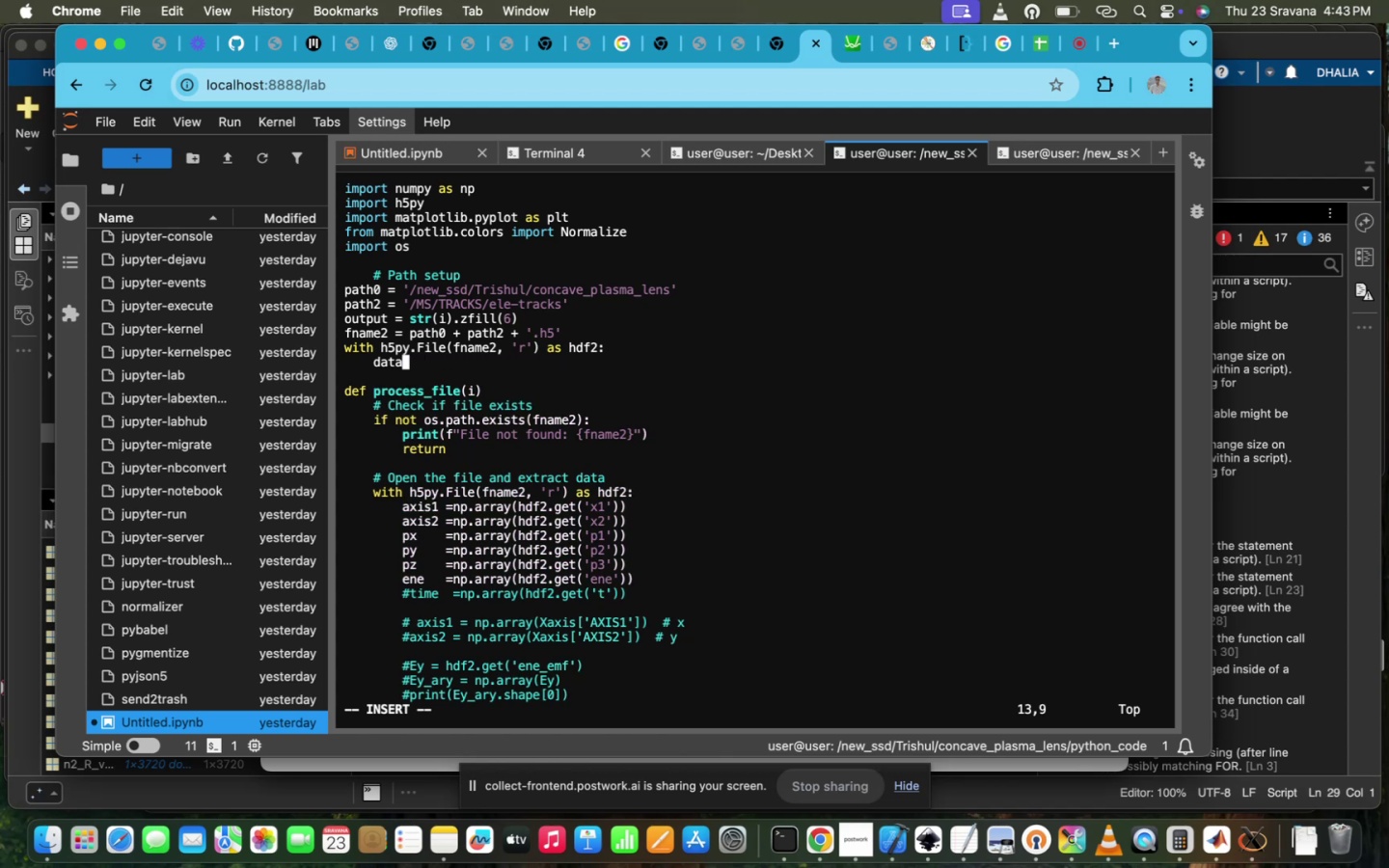 
hold_key(key=Backspace, duration=0.81)
 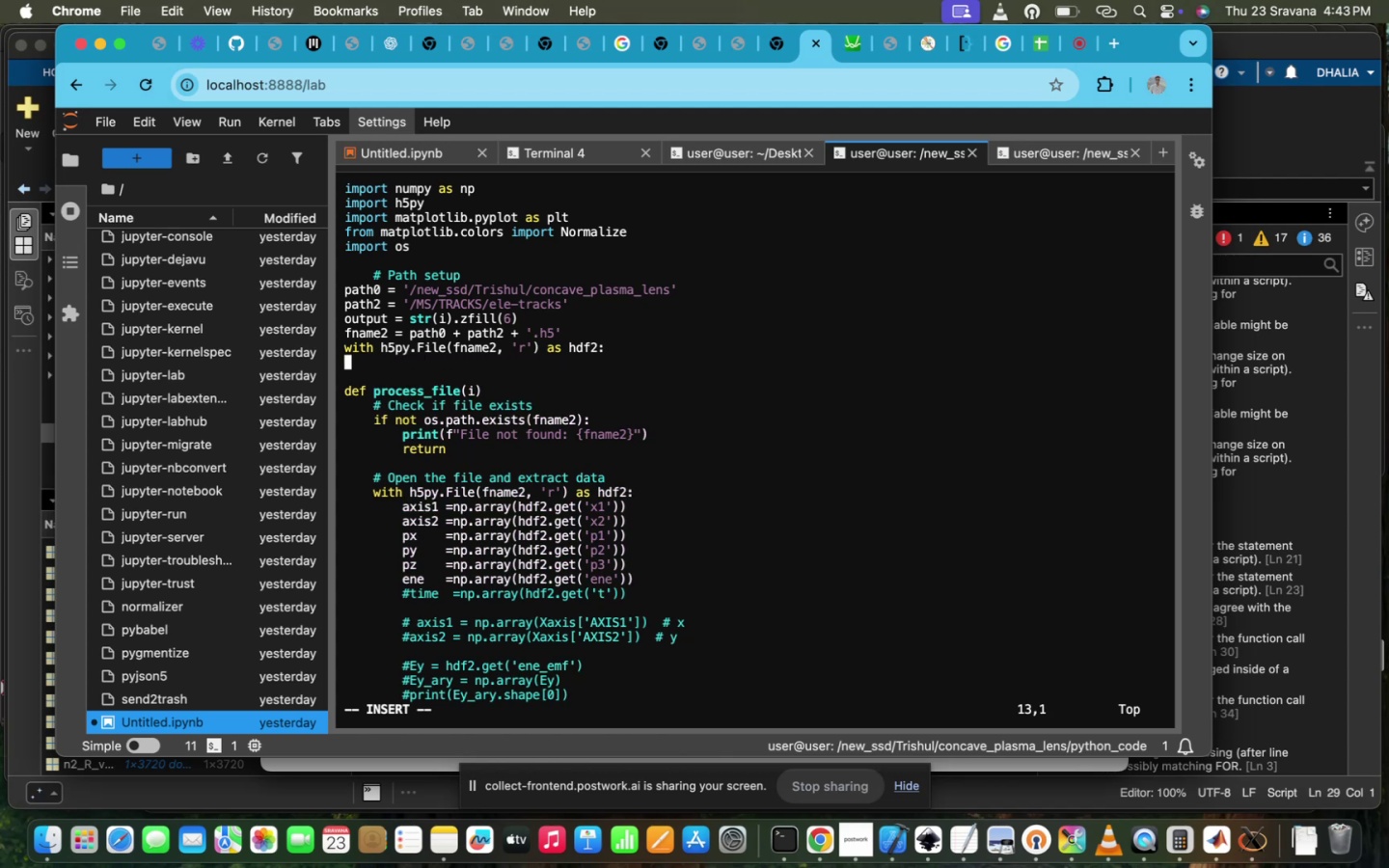 
key(Backspace)
 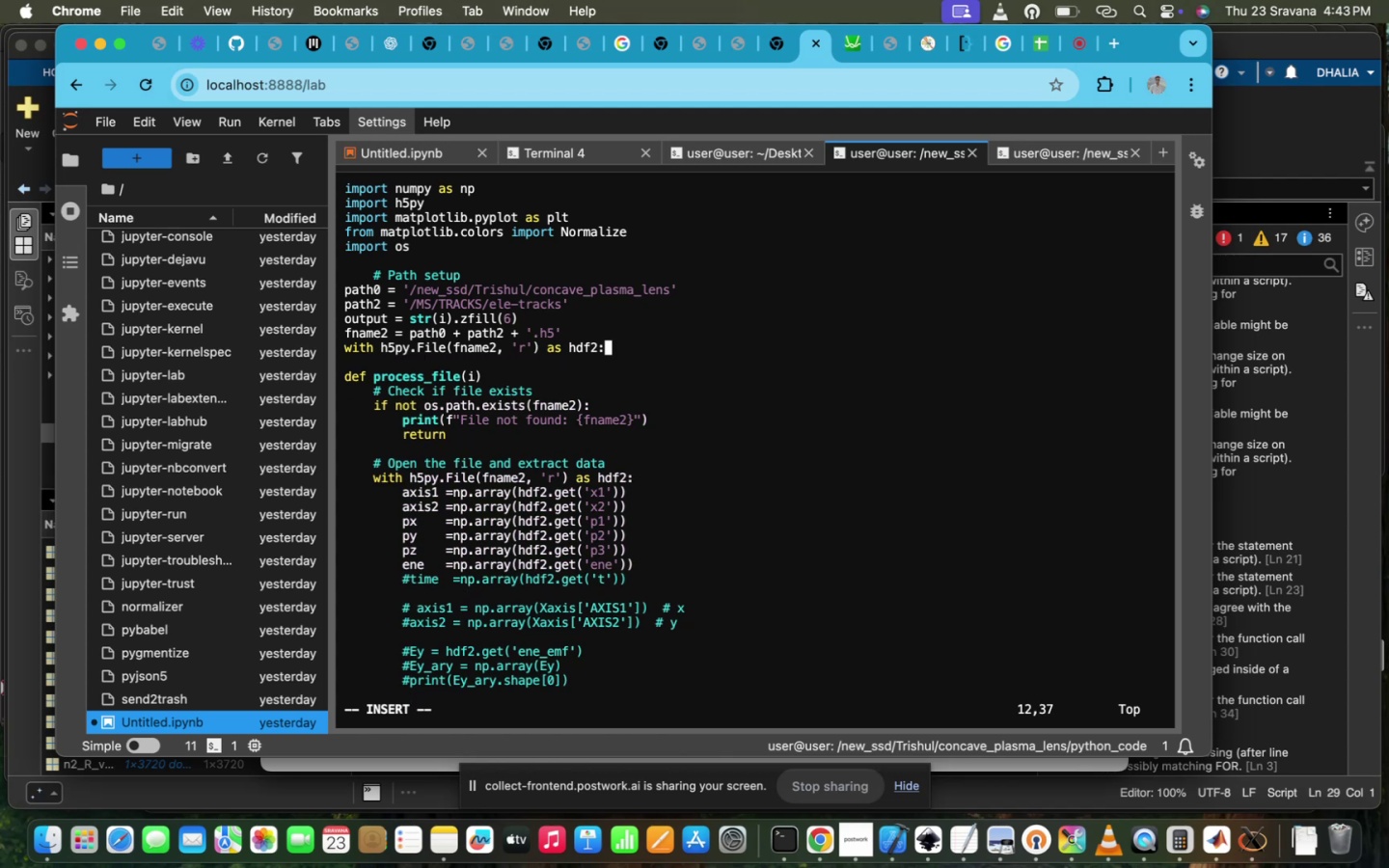 
key(Backspace)
 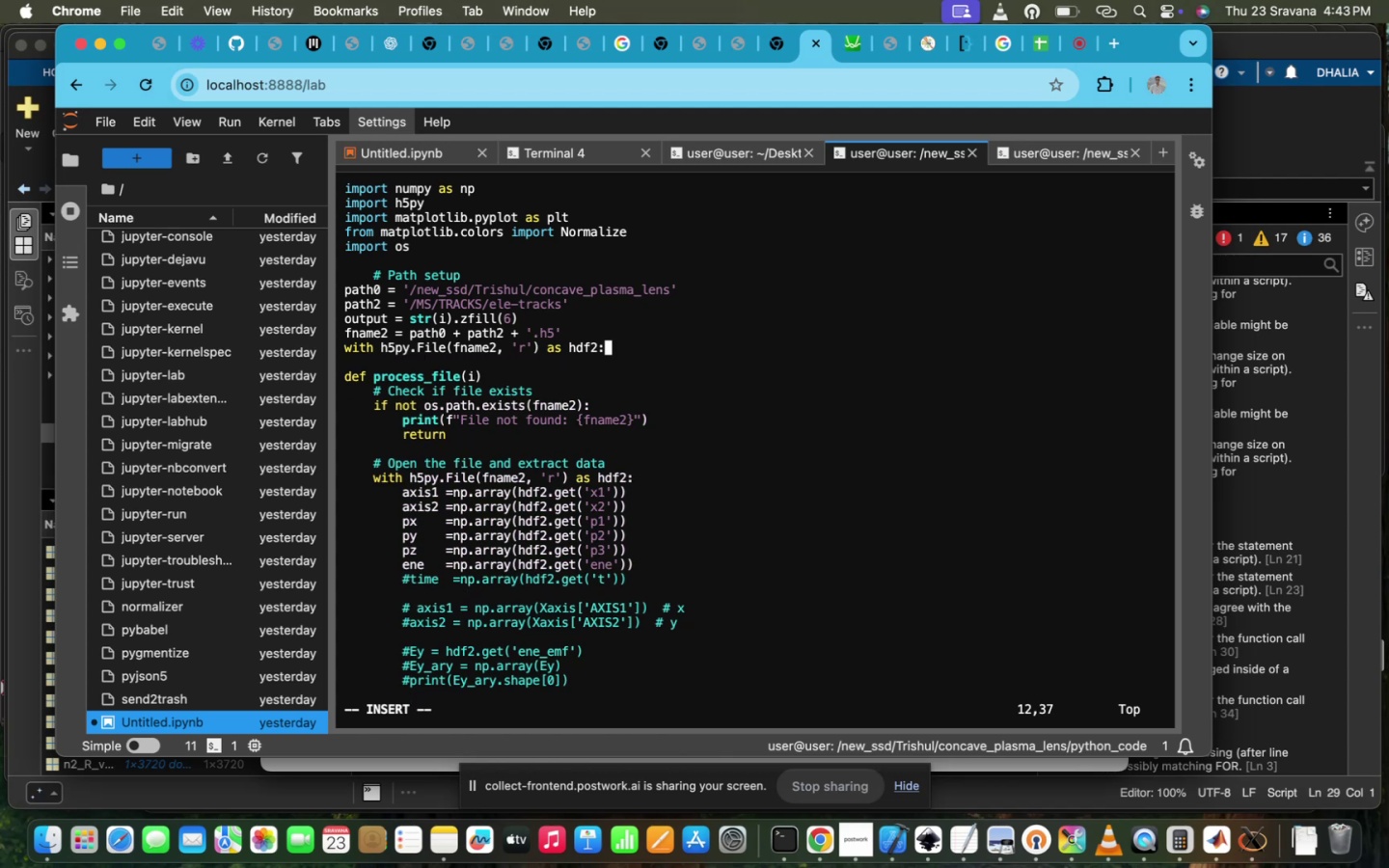 
key(Backspace)
 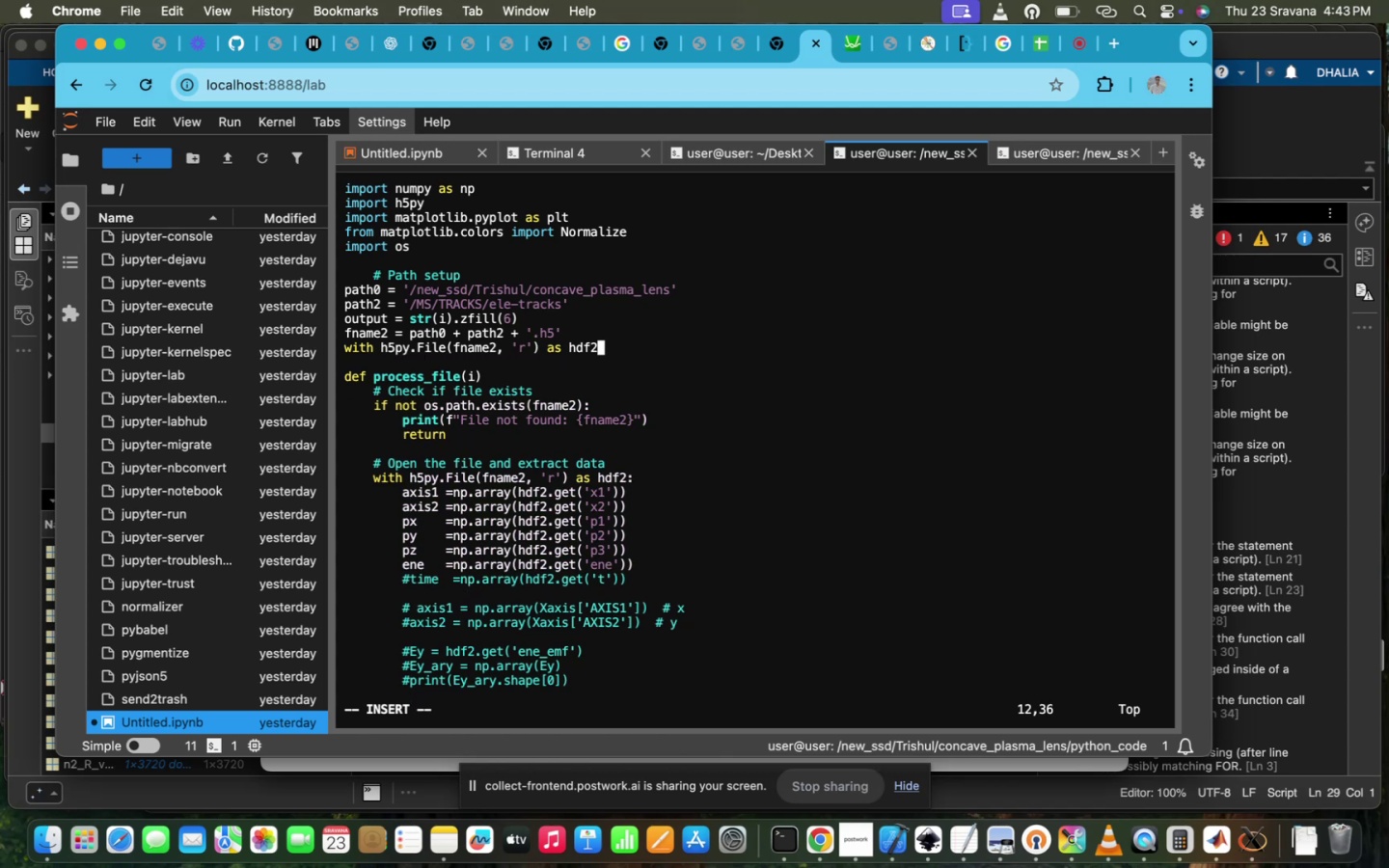 
key(Backspace)
 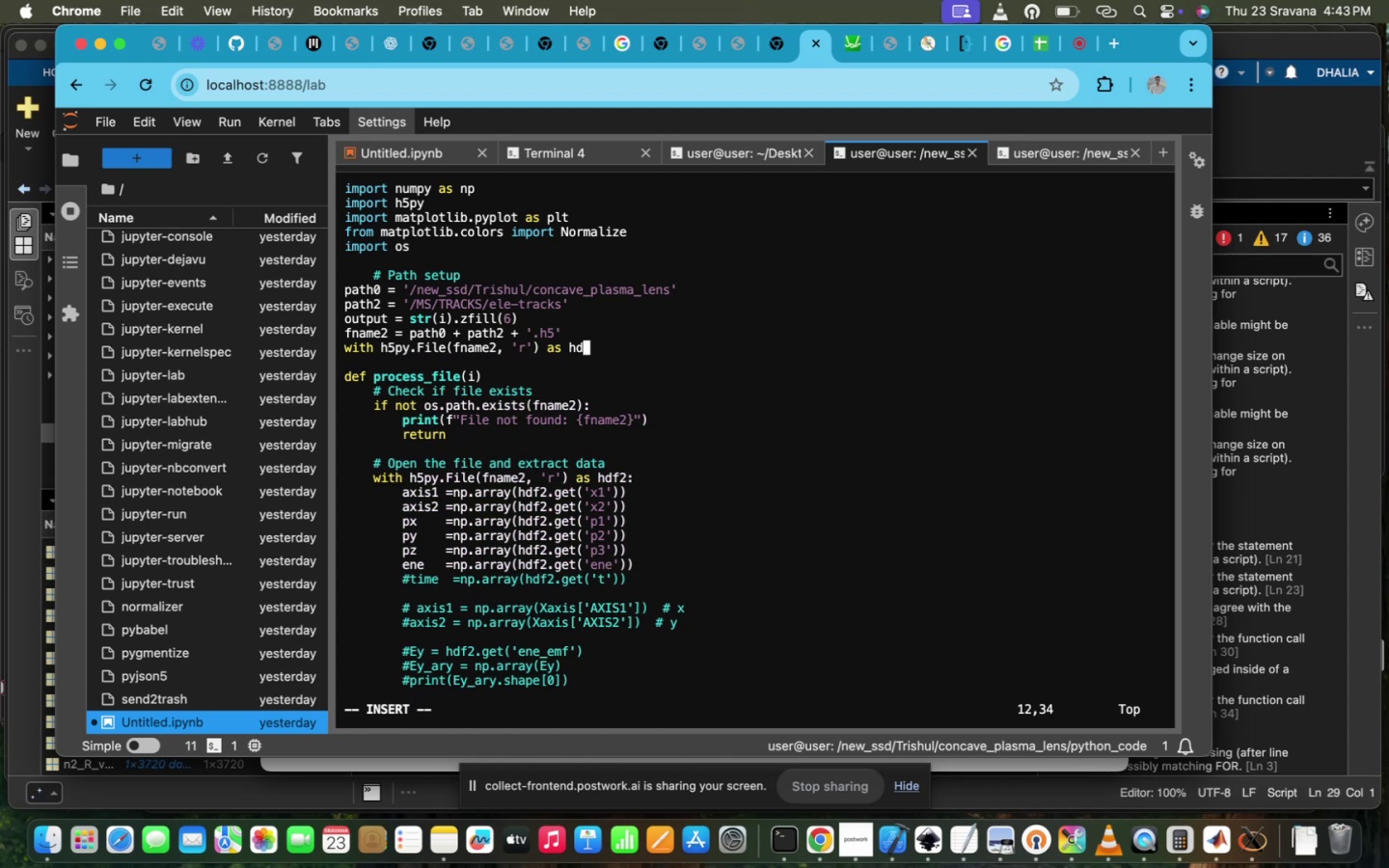 
key(Backspace)
 